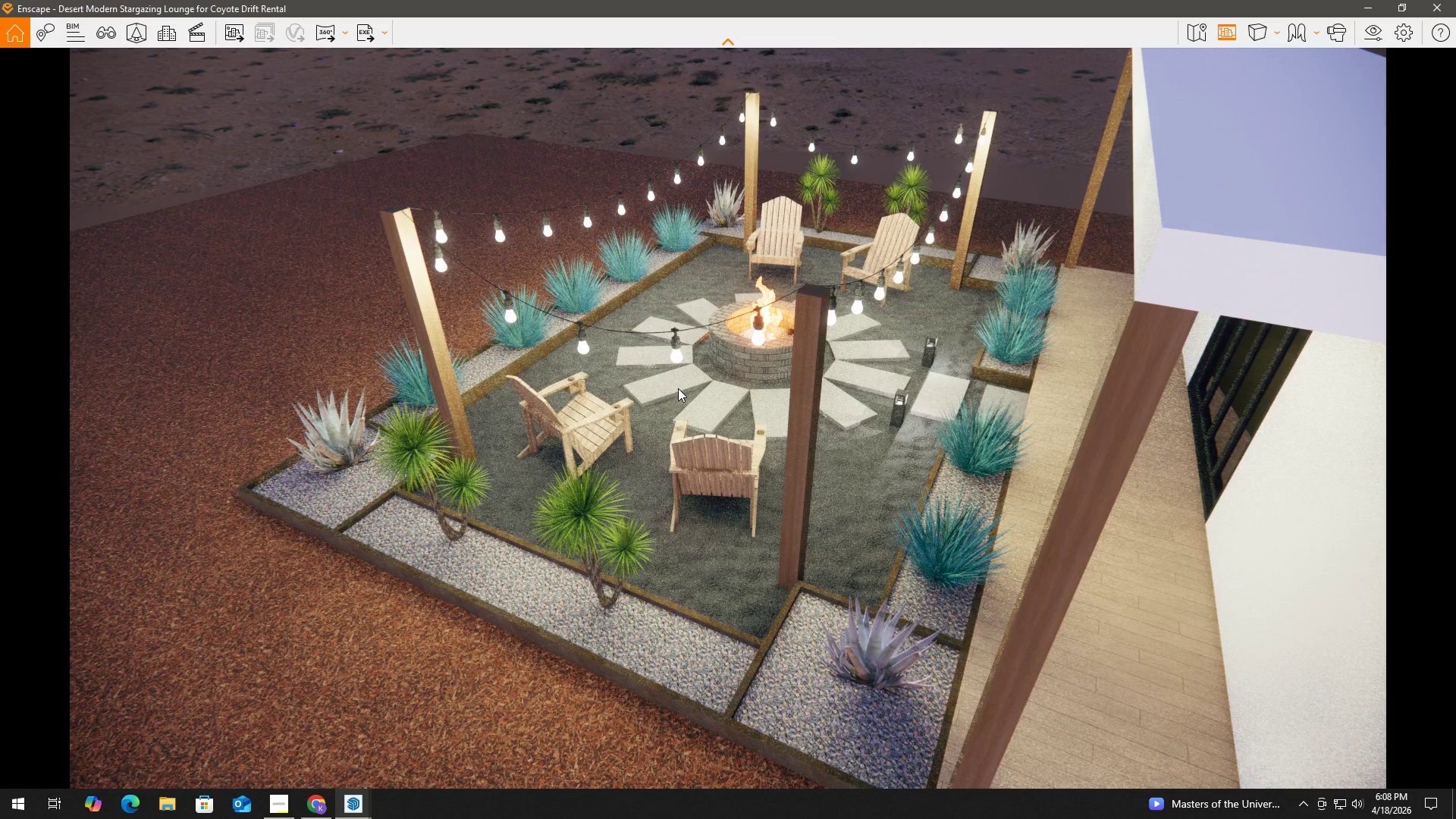 
left_click([678, 388])
 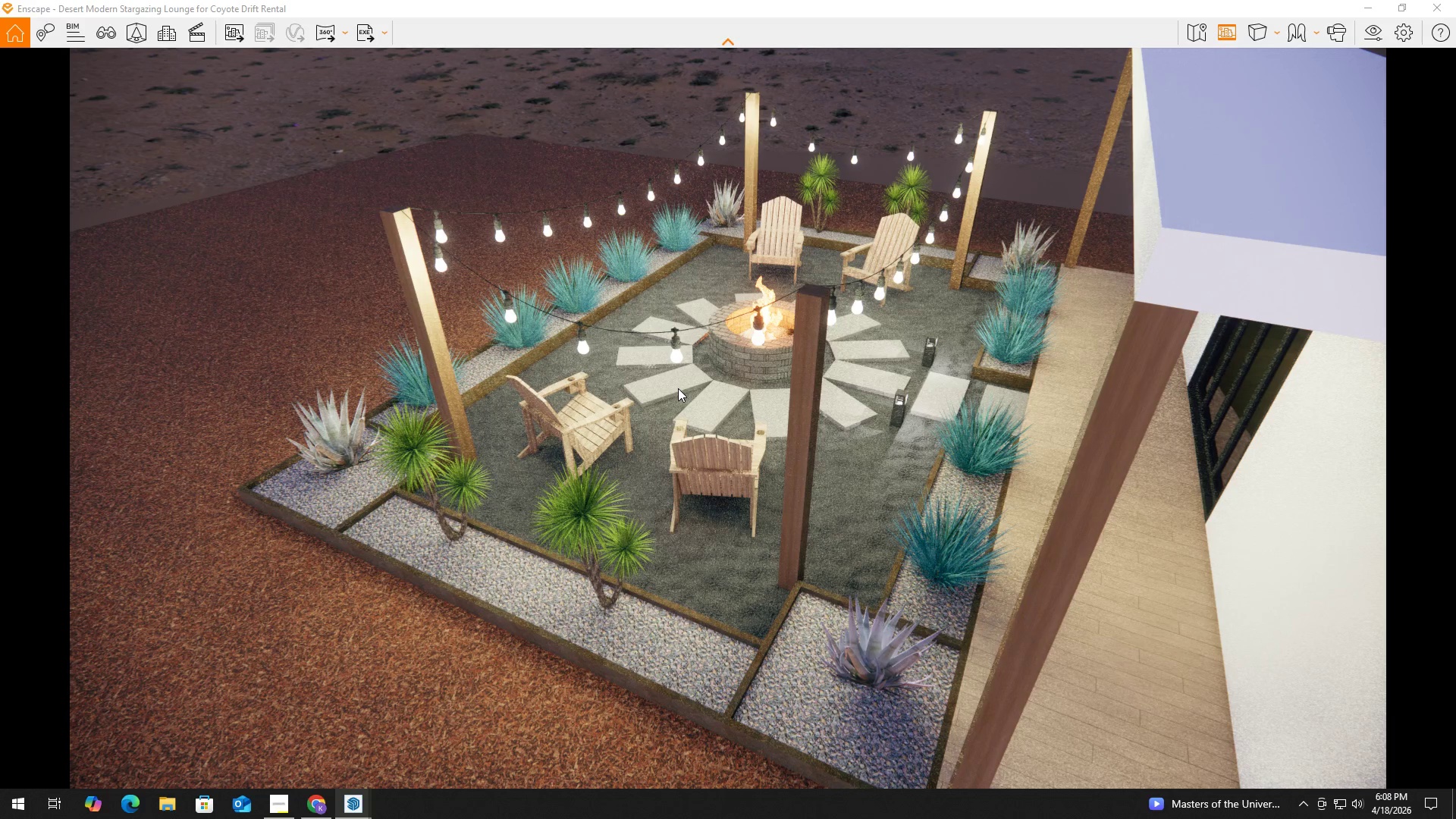 
type(EQ)
 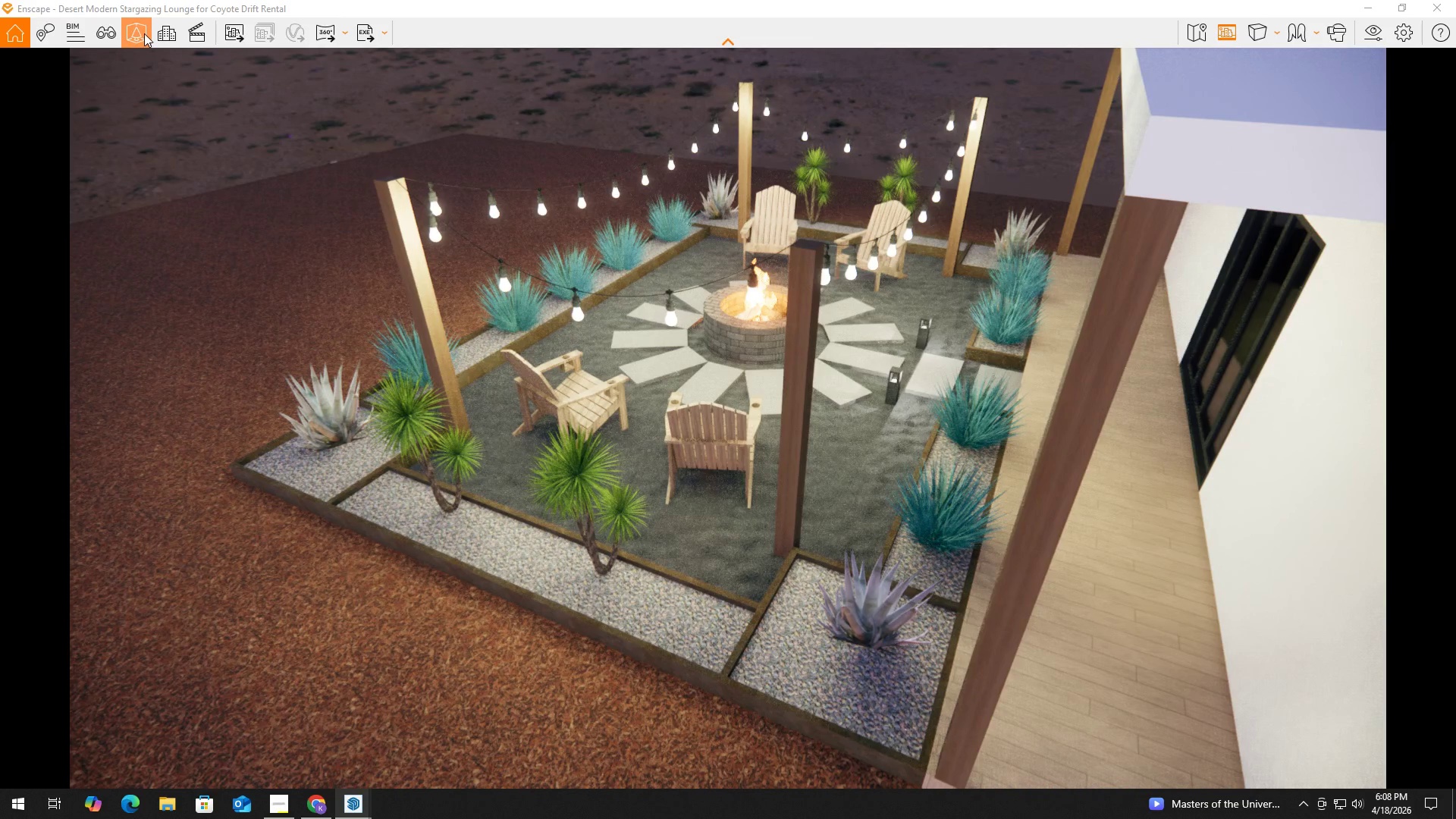 
wait(5.14)
 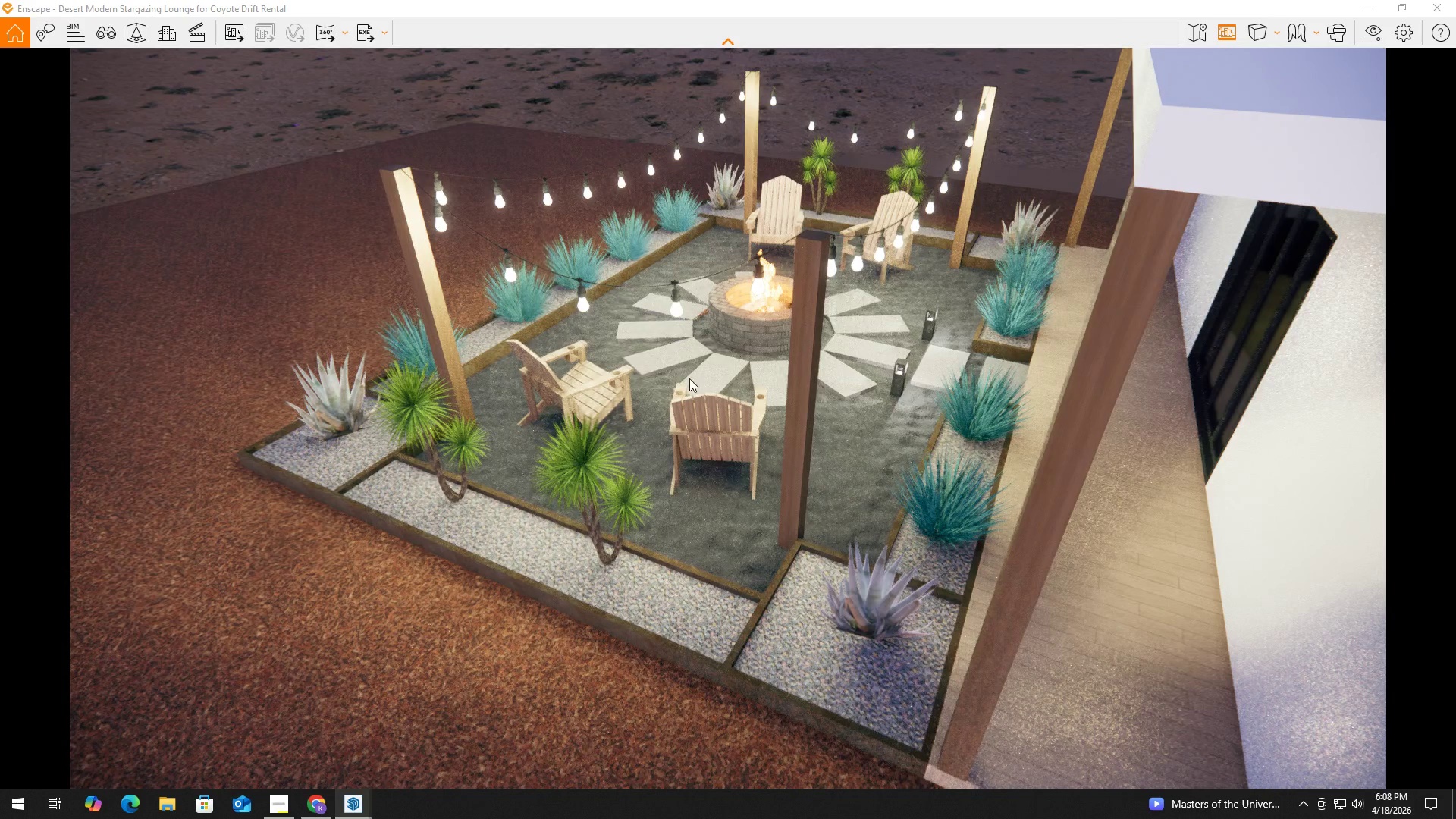 
left_click([112, 36])
 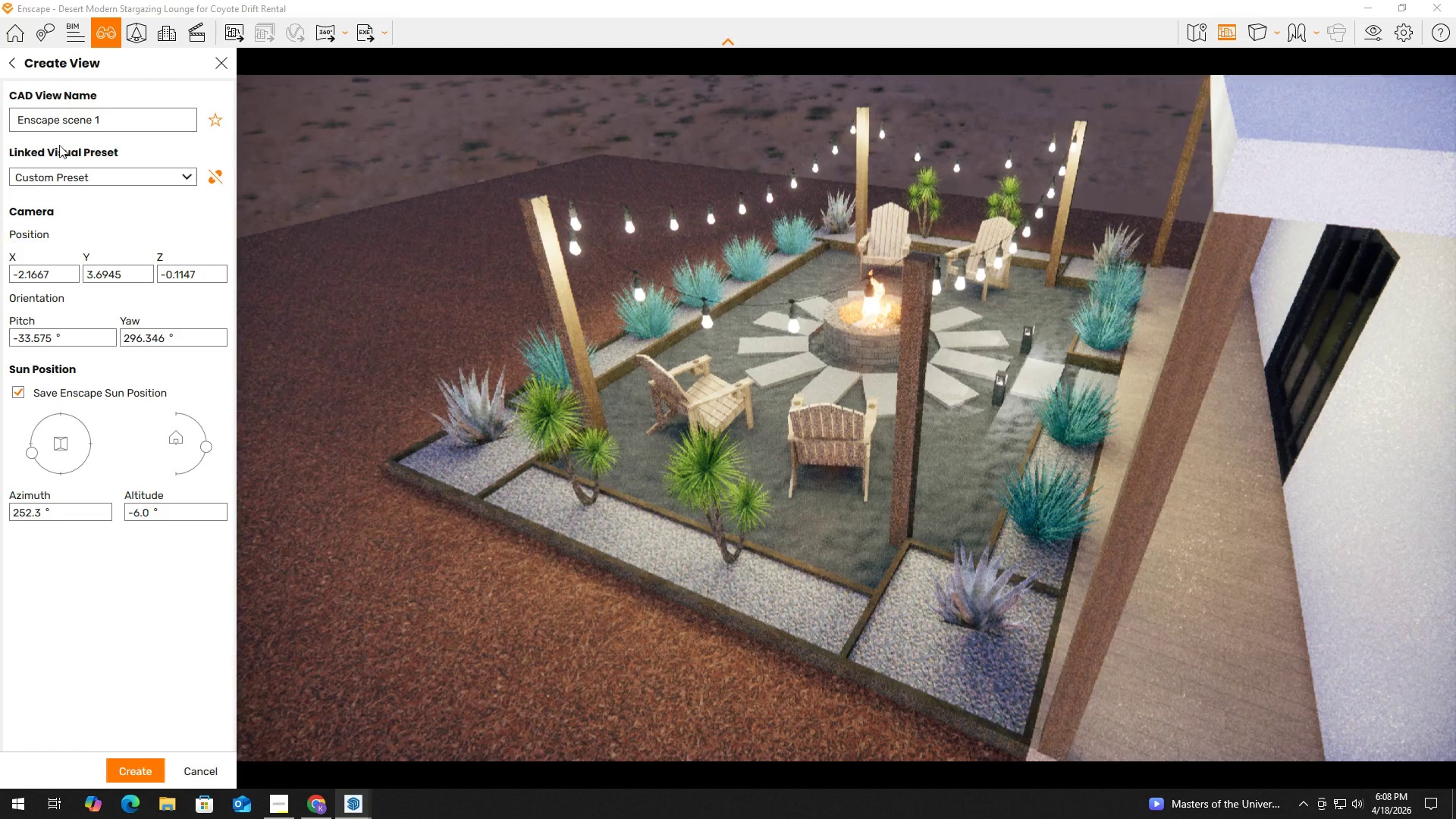 
key(Control+ControlLeft)
 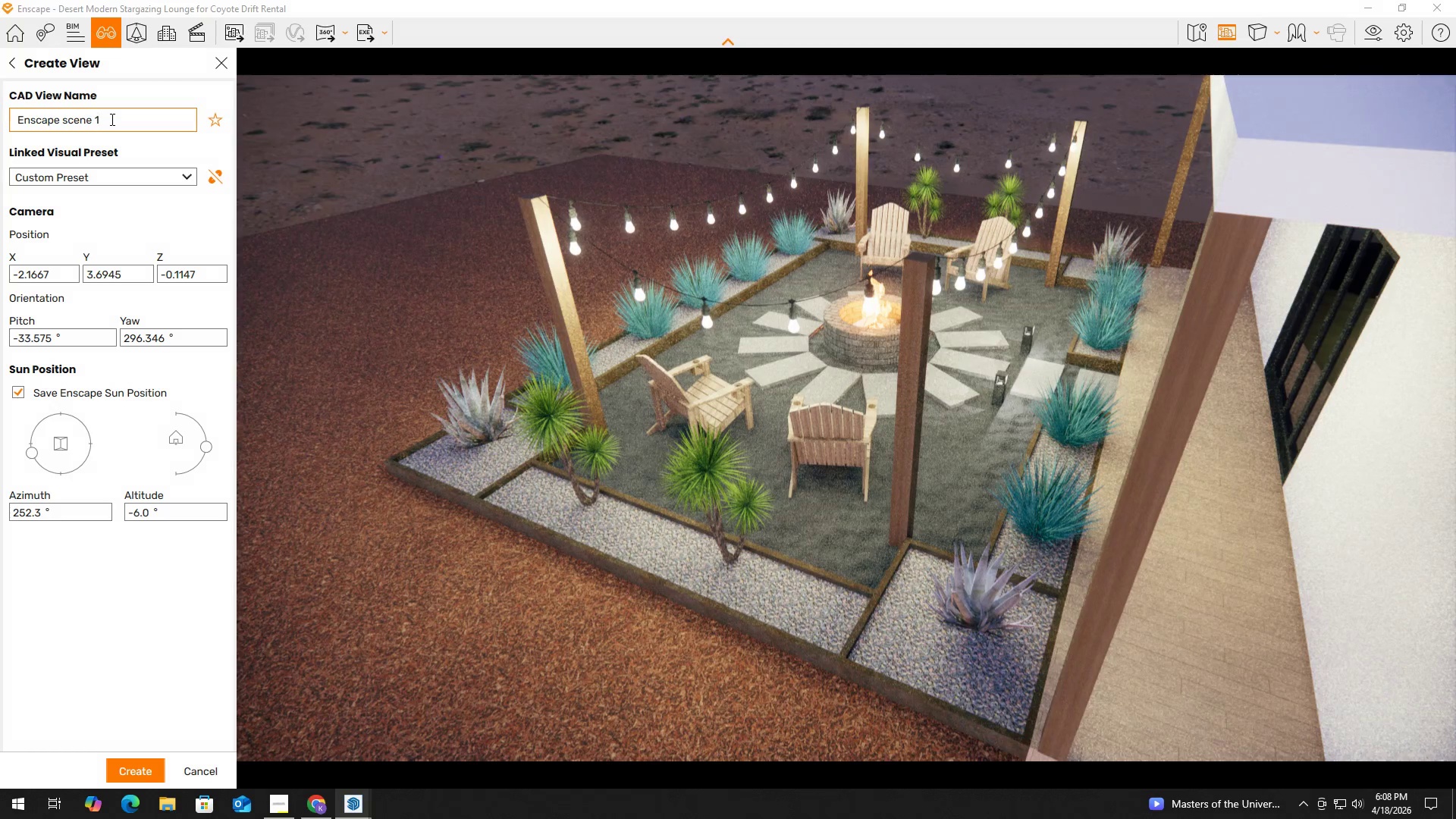 
key(Control+A)
 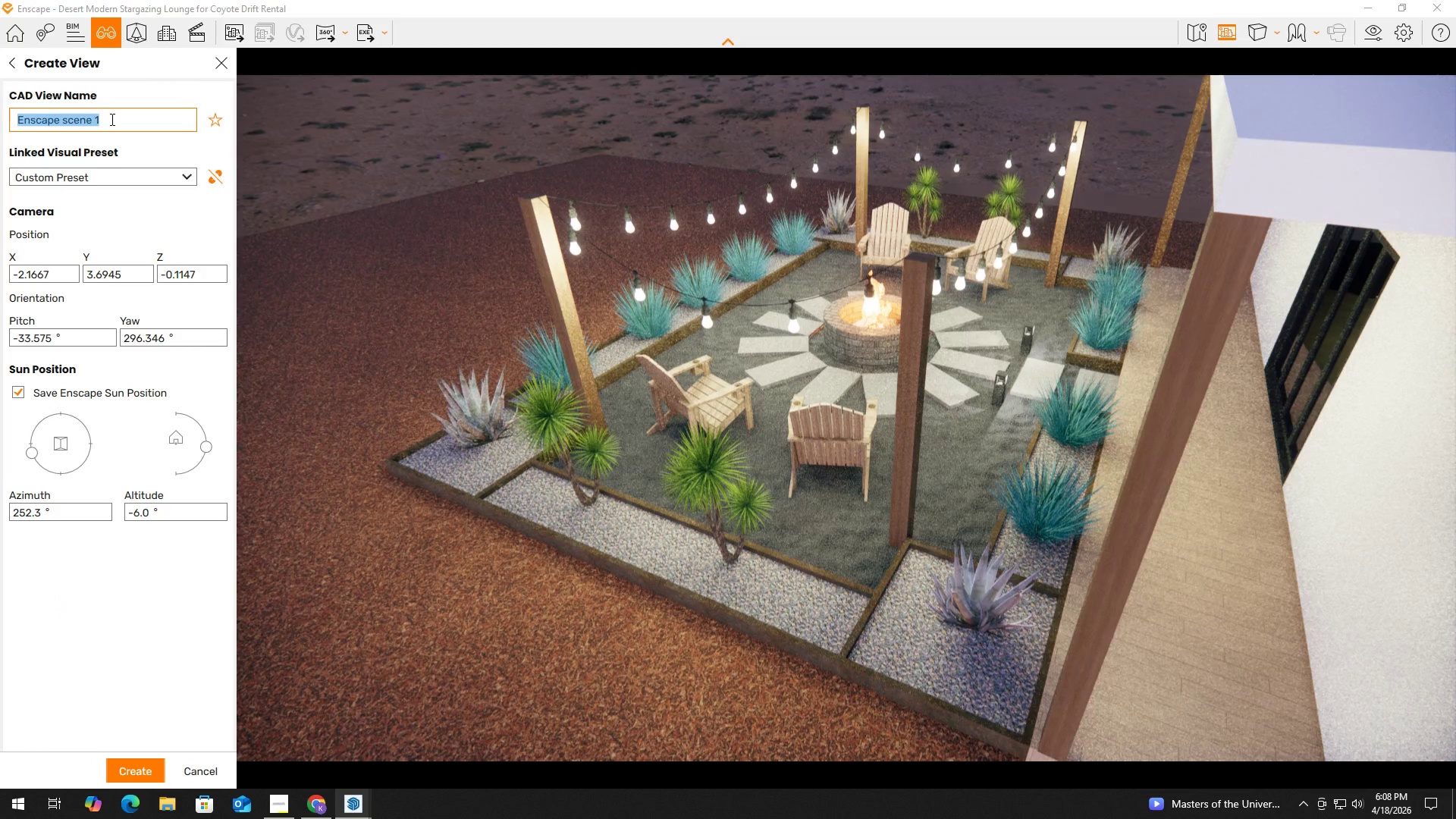 
type(Hero View)
 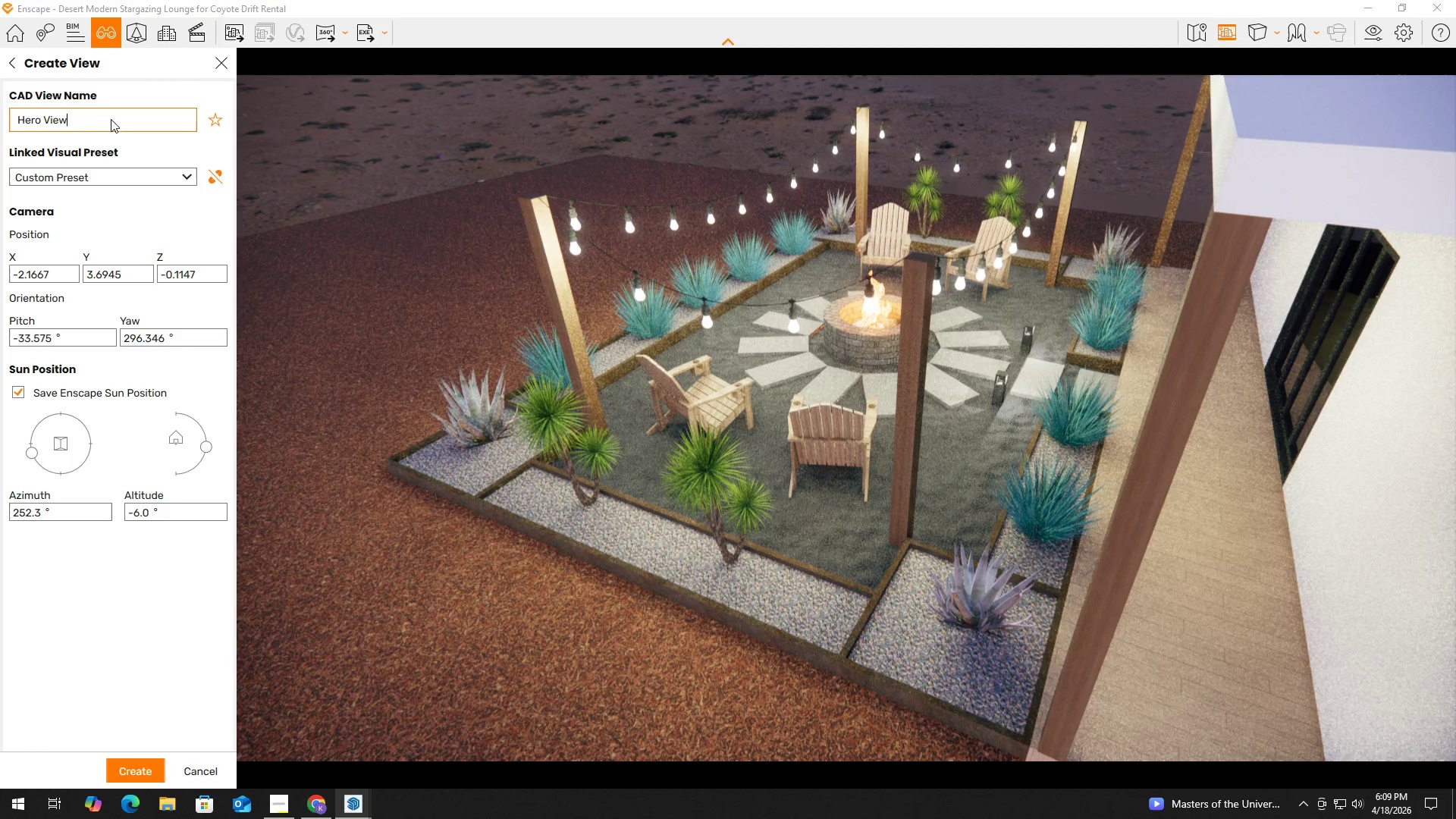 
key(Enter)
 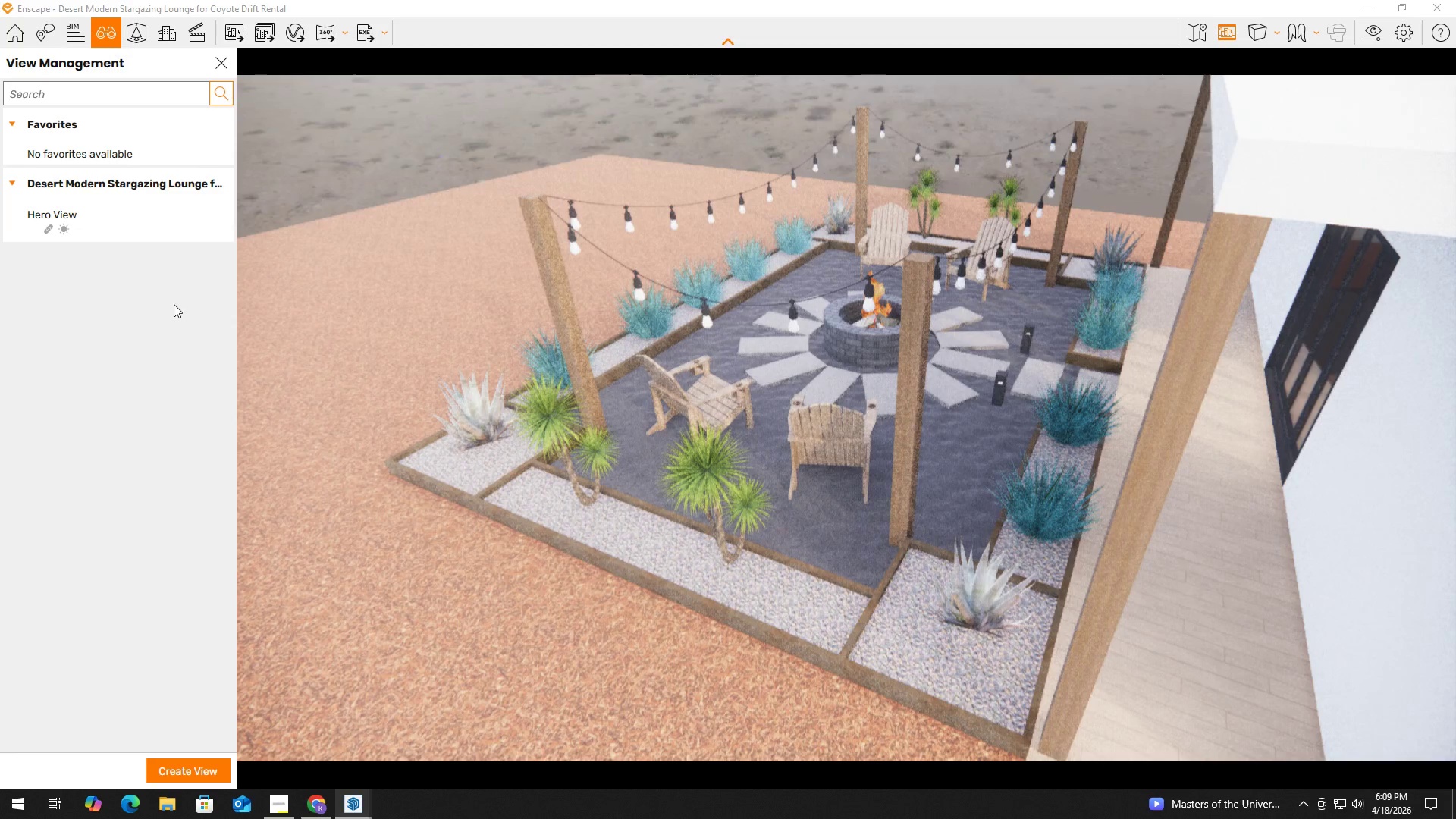 
left_click([149, 212])
 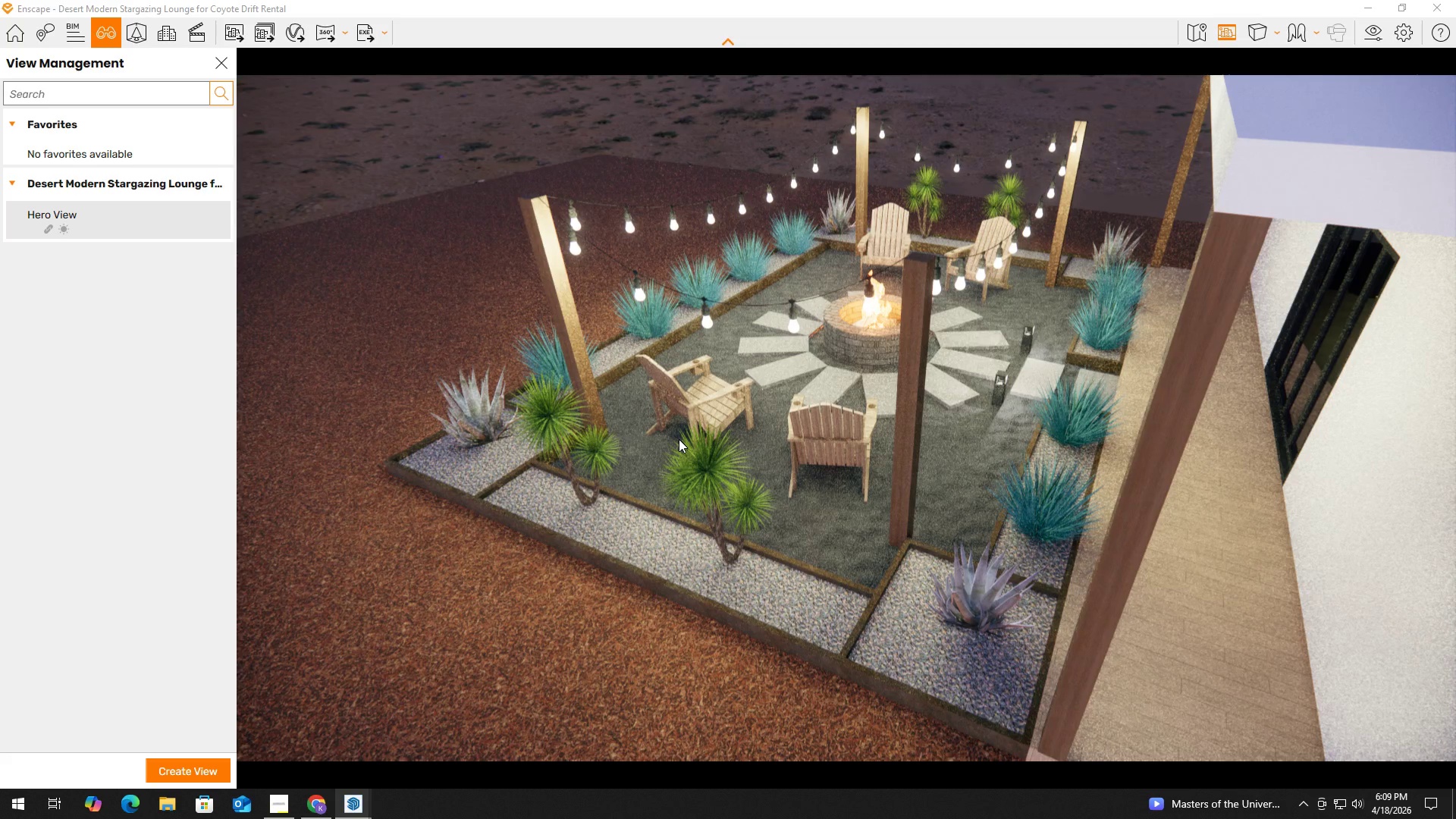 
wait(9.31)
 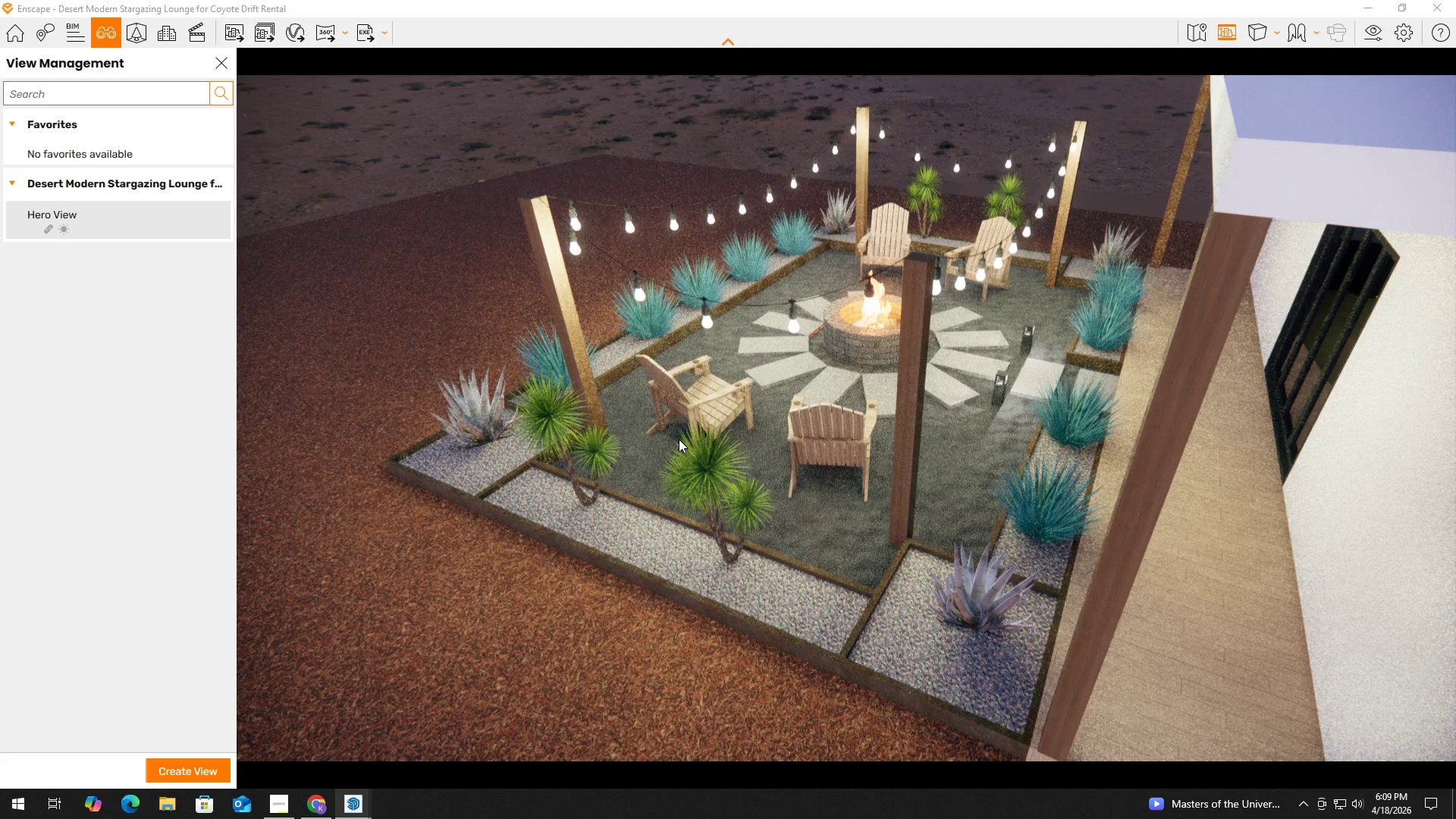 
key(Alt+Tab)
 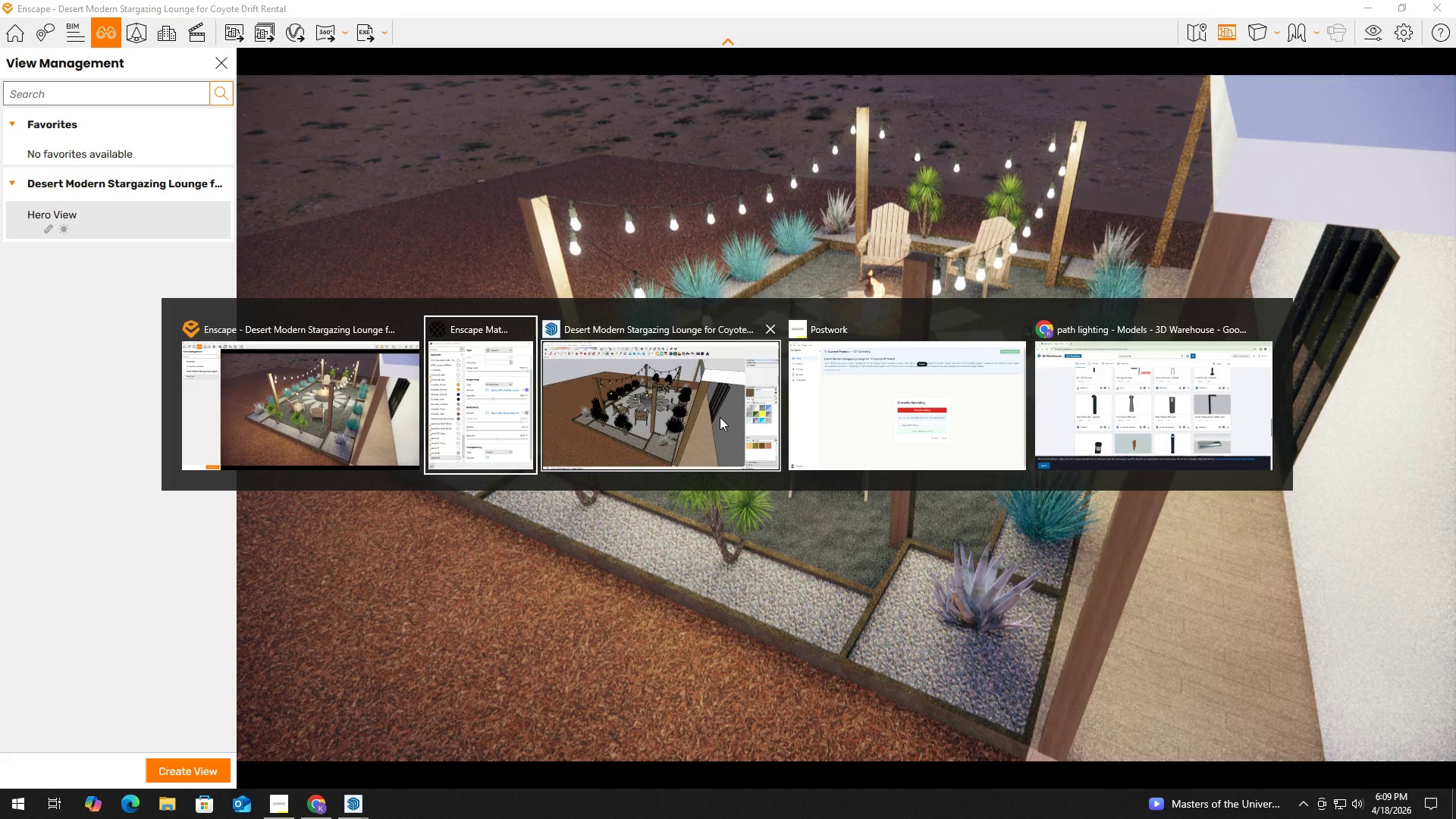 
left_click([675, 408])
 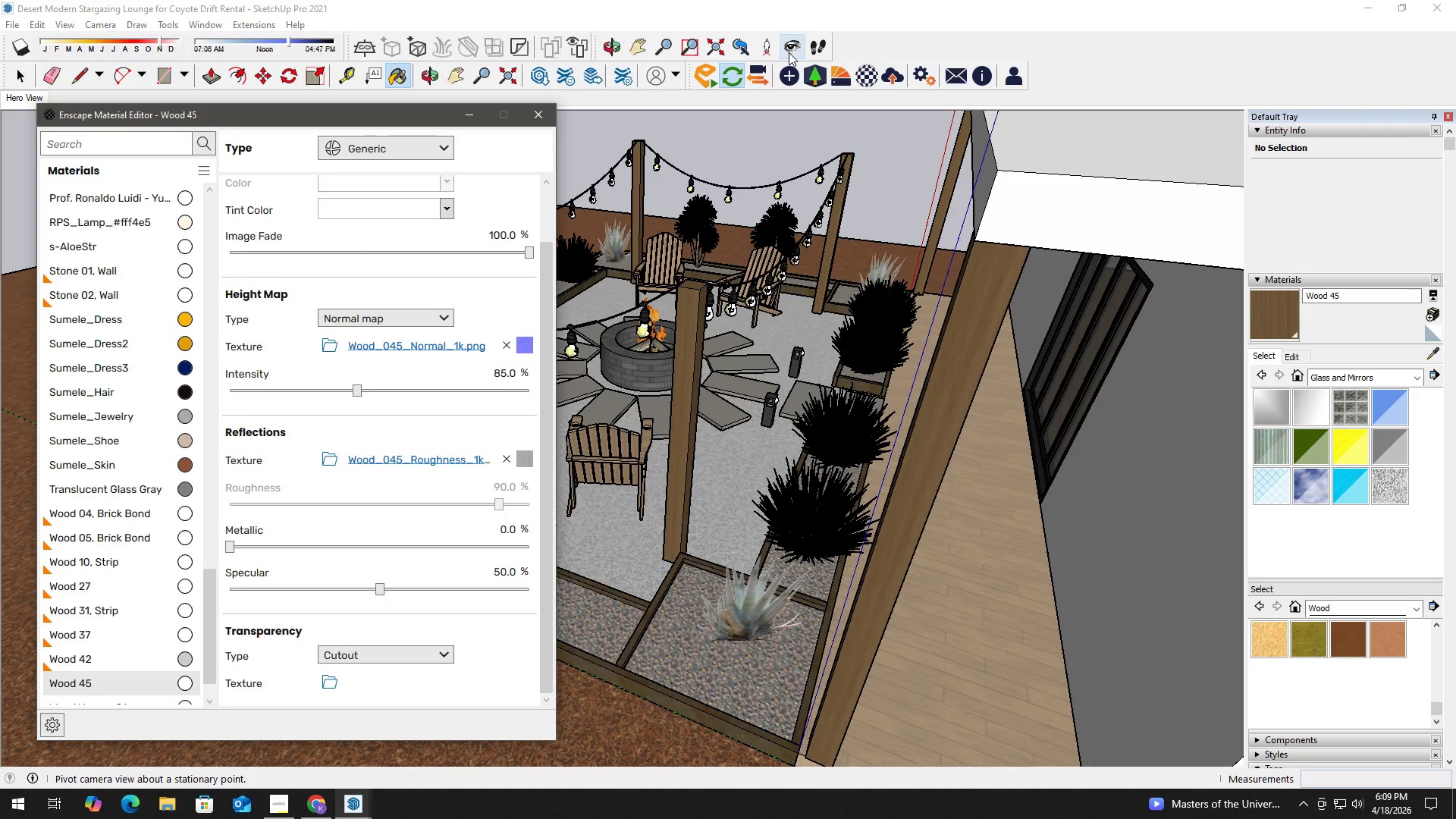 
left_click([762, 43])
 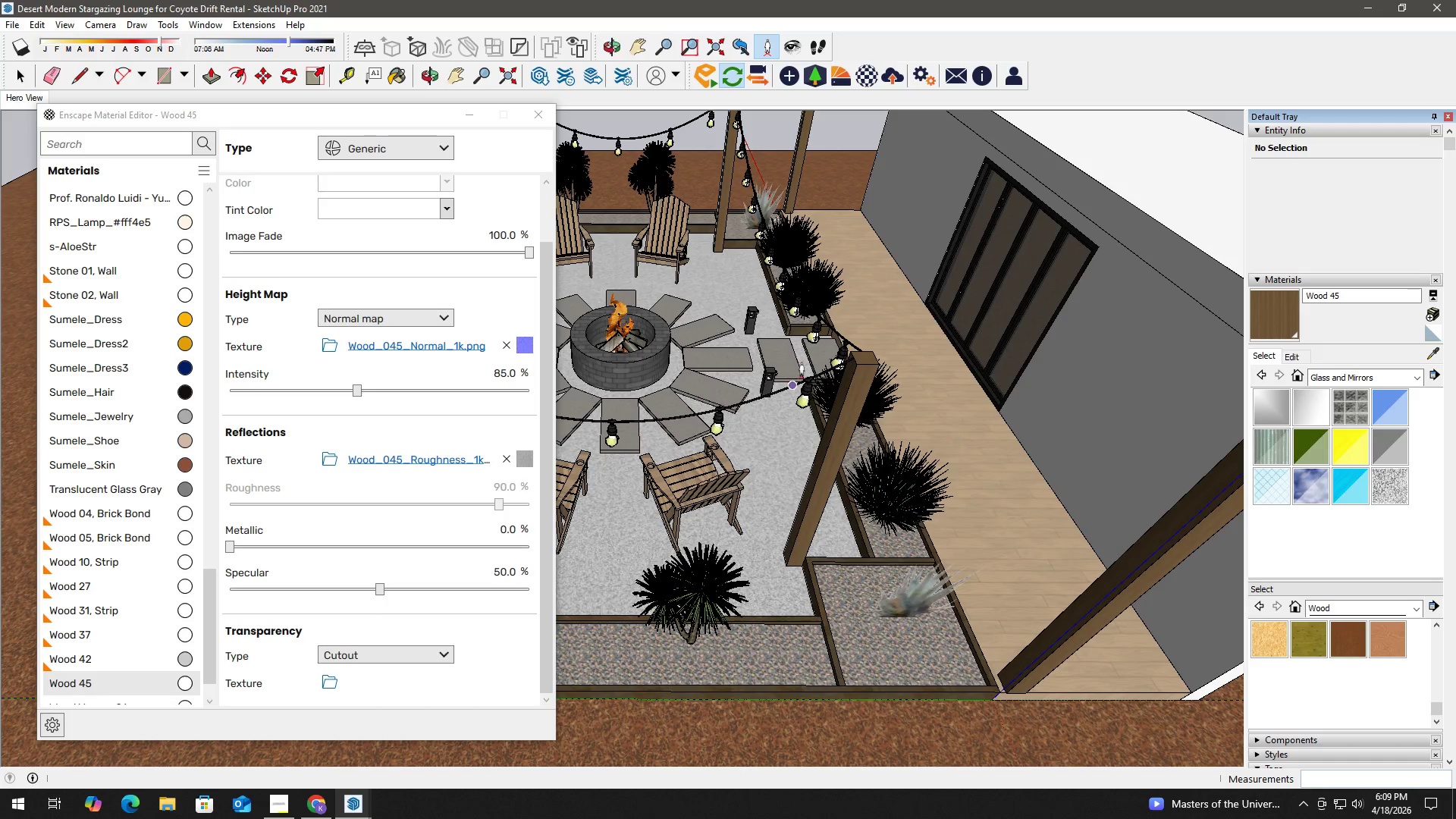 
scroll: coordinate [833, 352], scroll_direction: up, amount: 3.0
 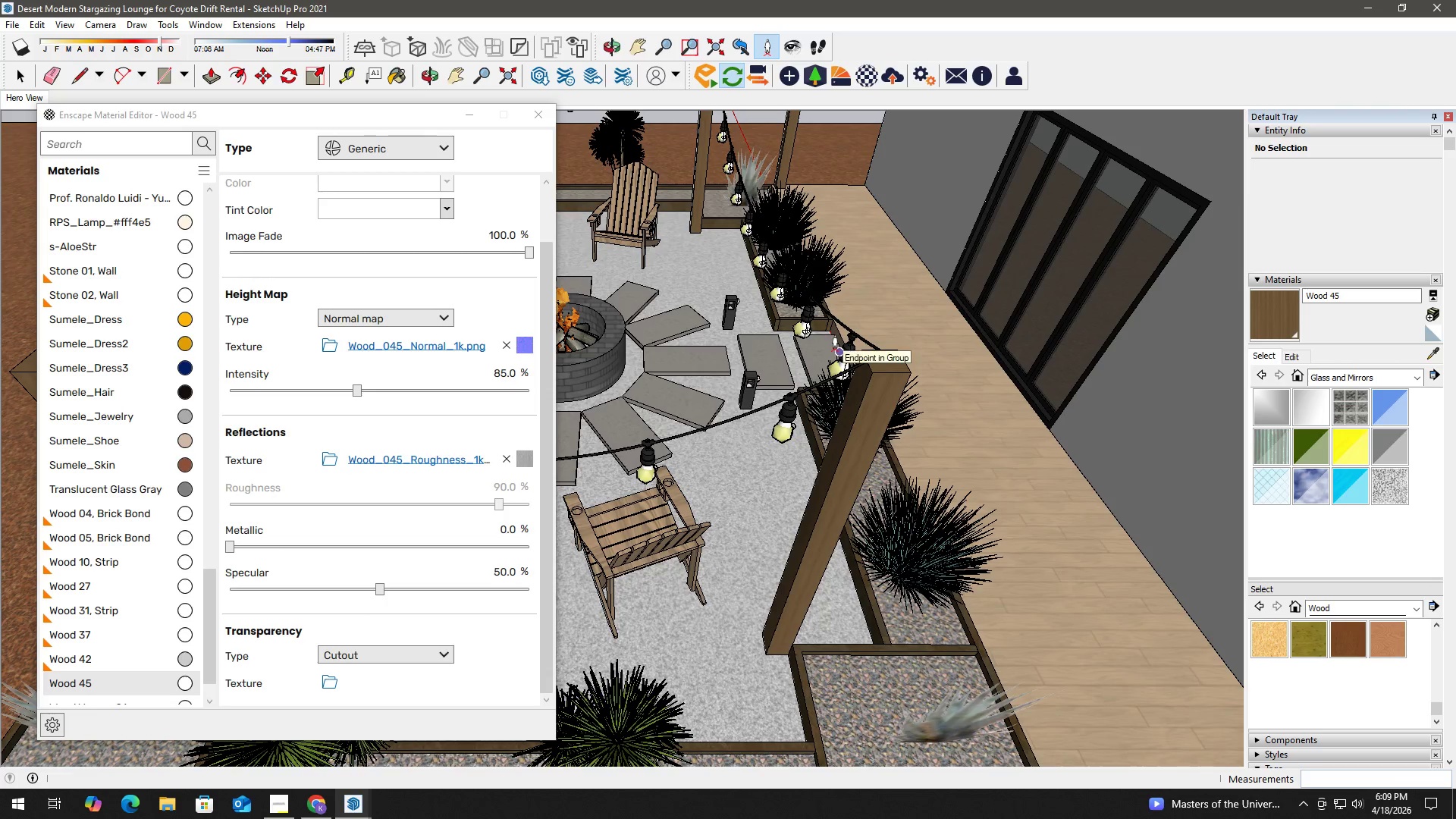 
left_click([835, 350])
 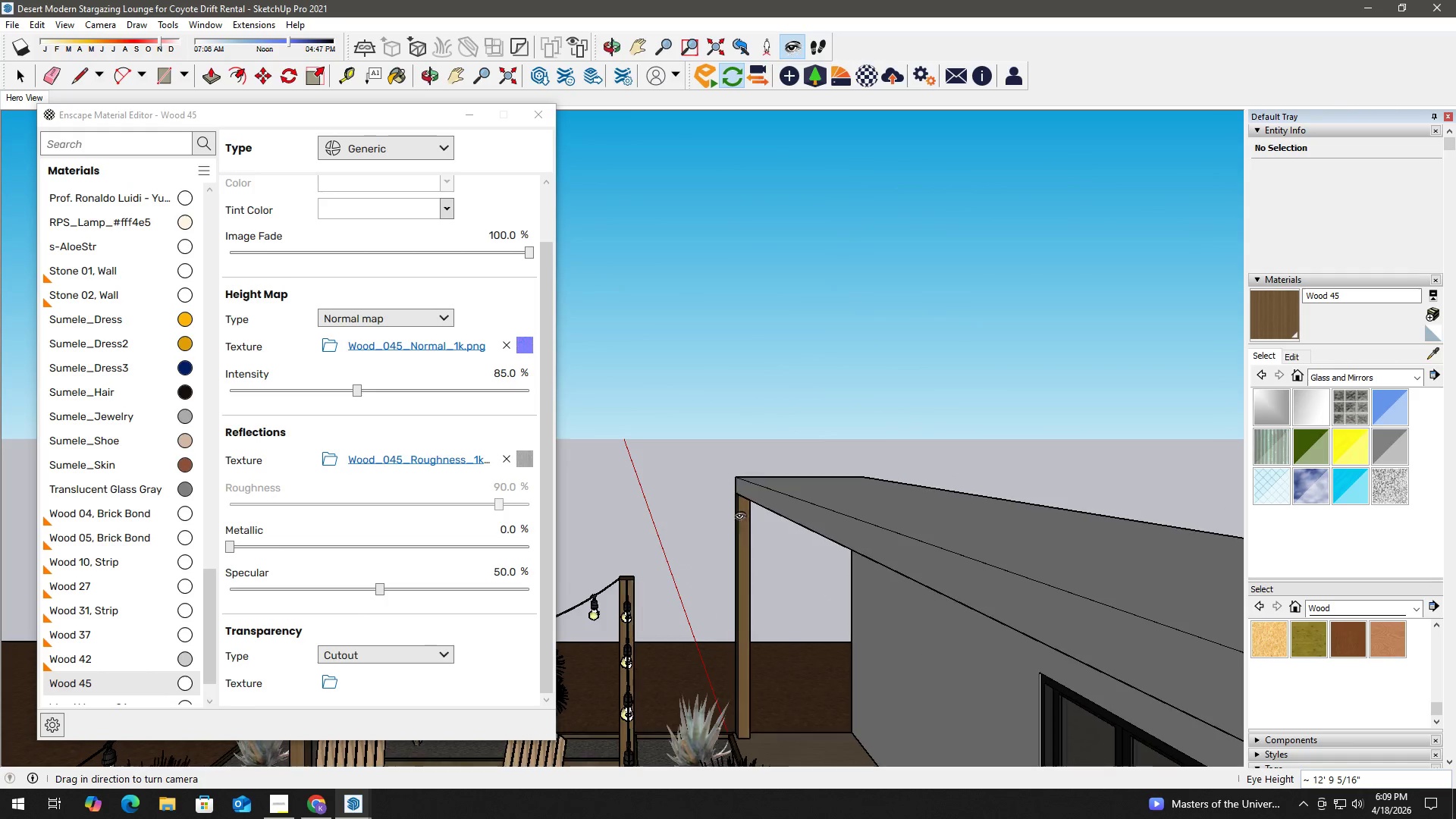 
left_click([541, 118])
 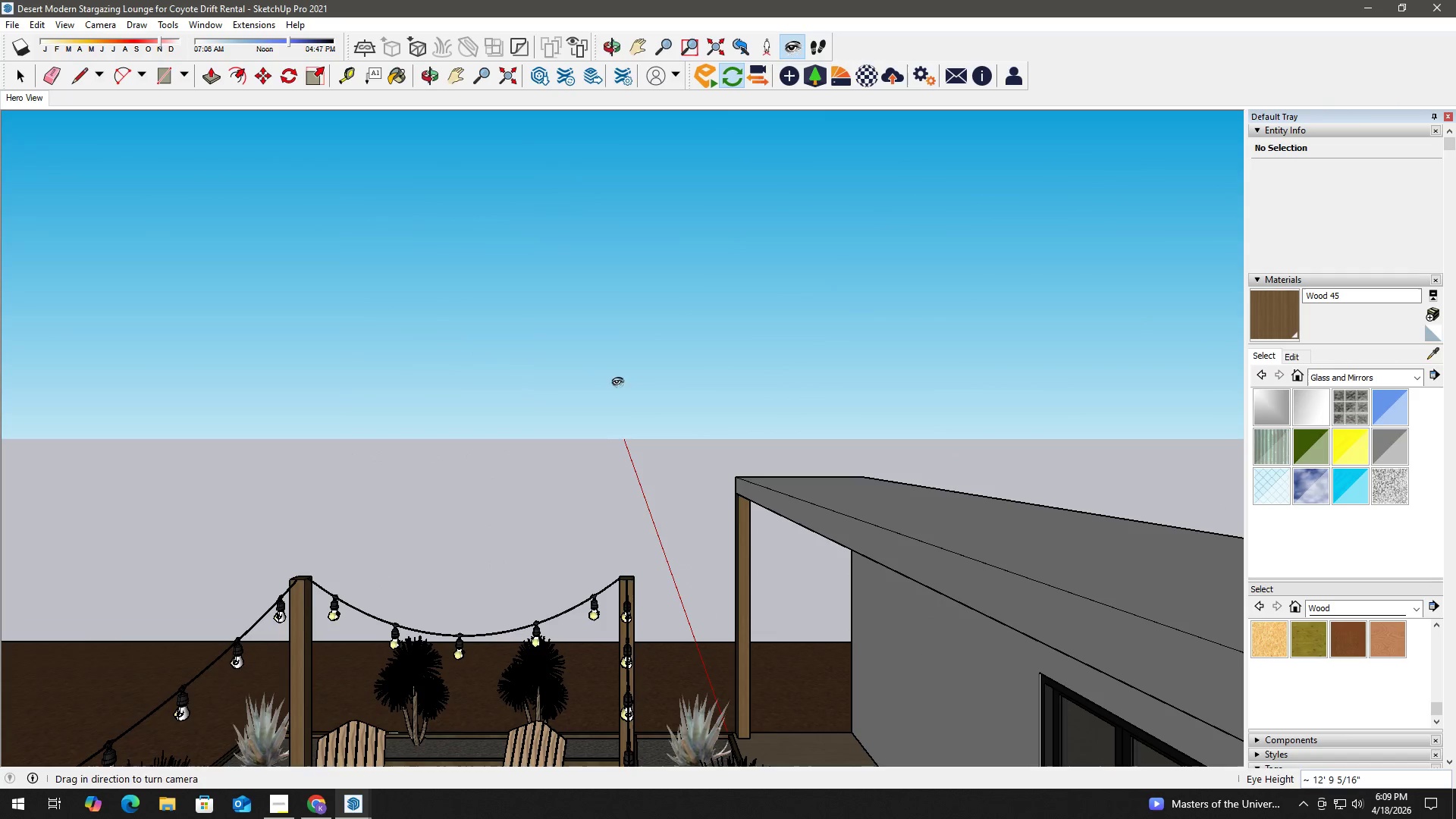 
hold_key(key=A, duration=0.73)
 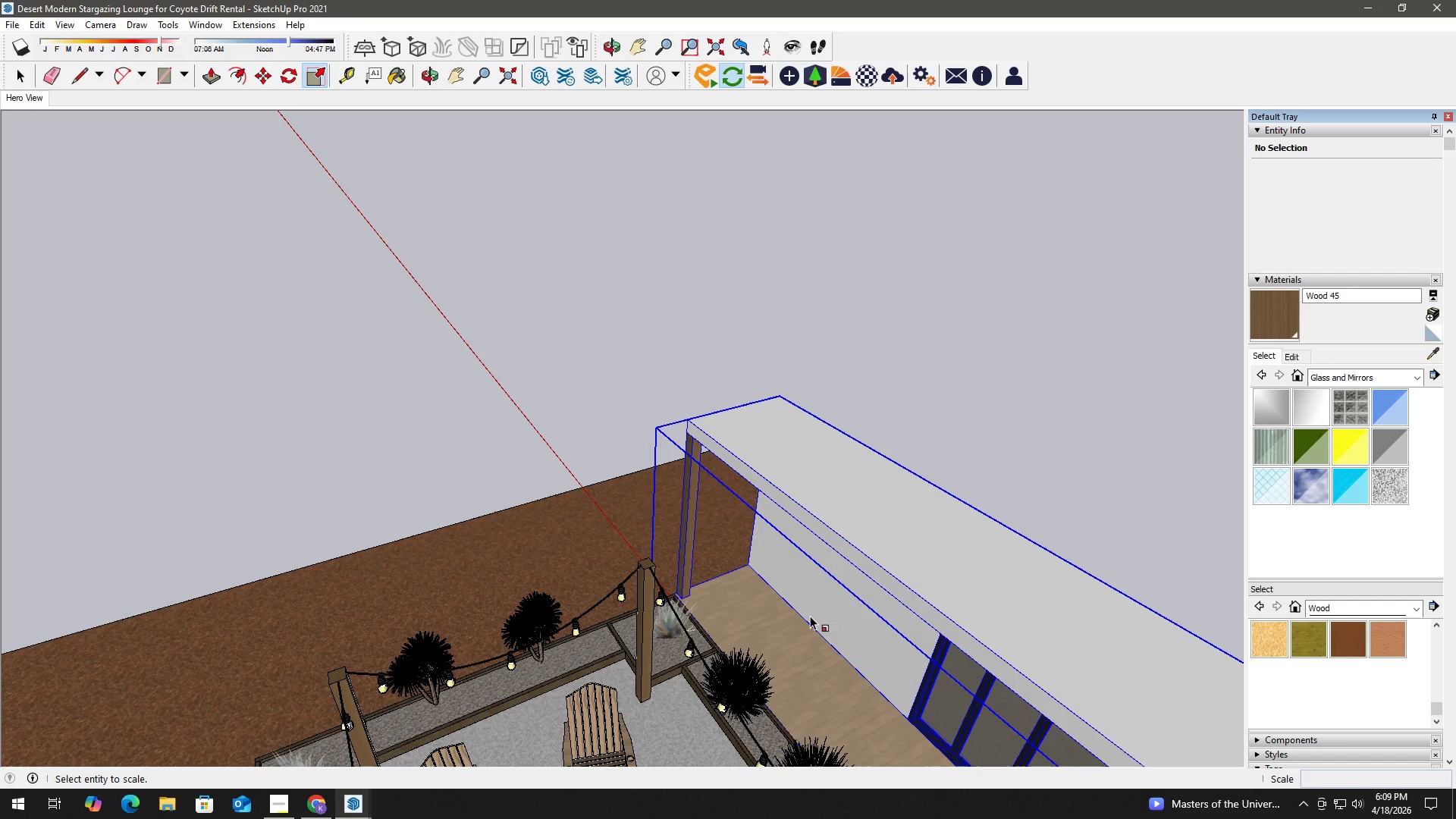 
hold_key(key=S, duration=0.7)
 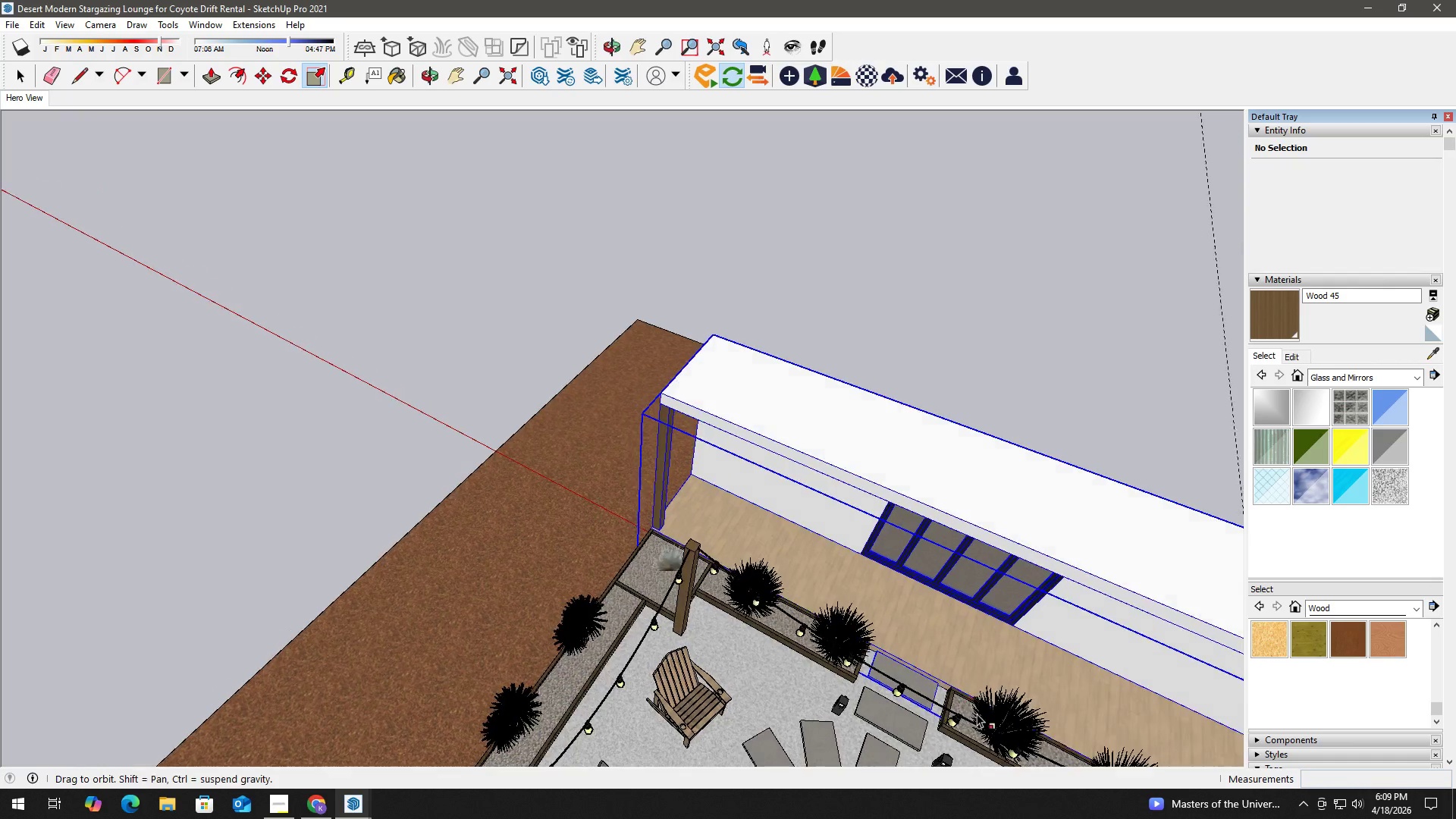 
key(Space)
 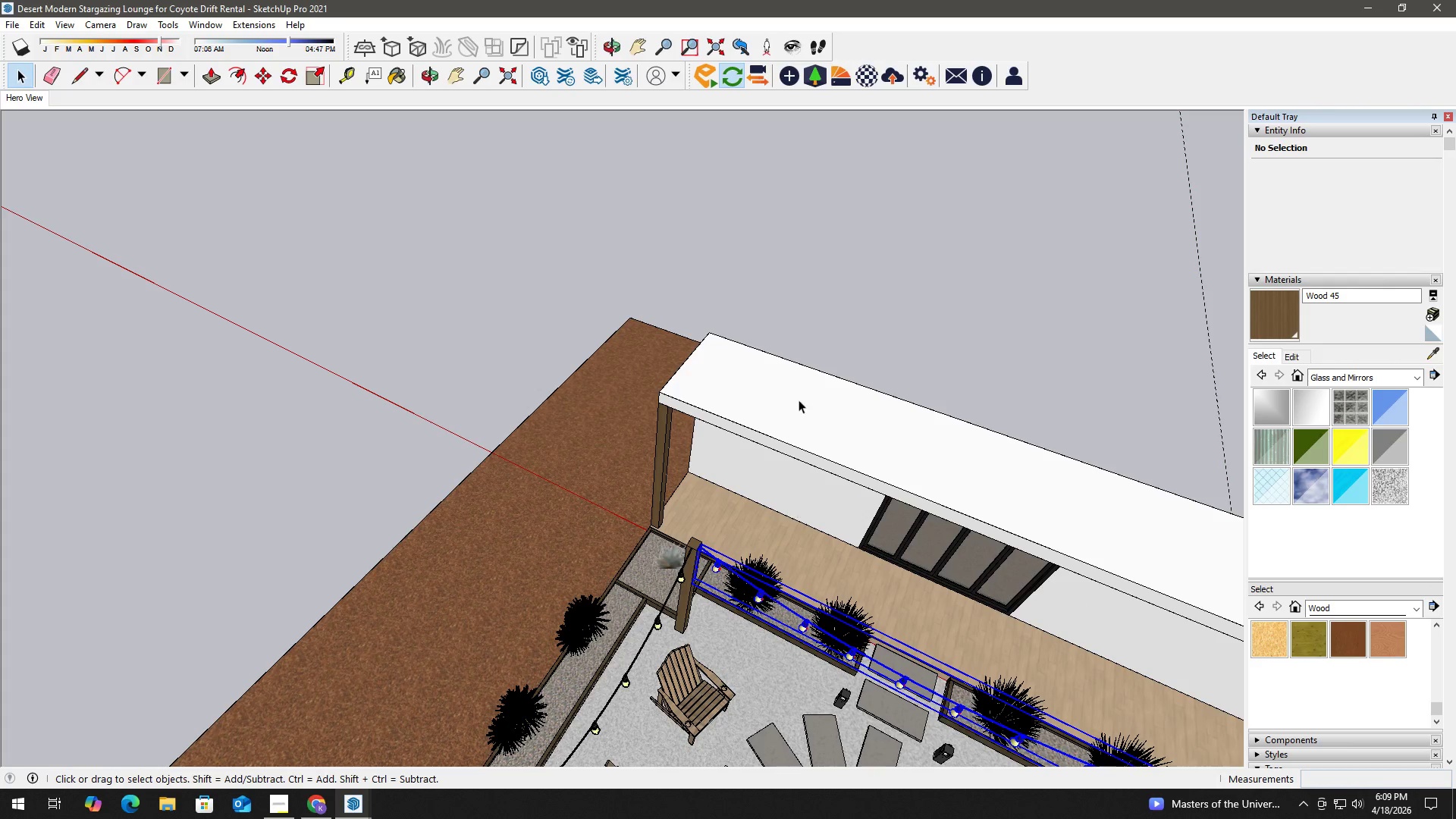 
left_click([839, 313])
 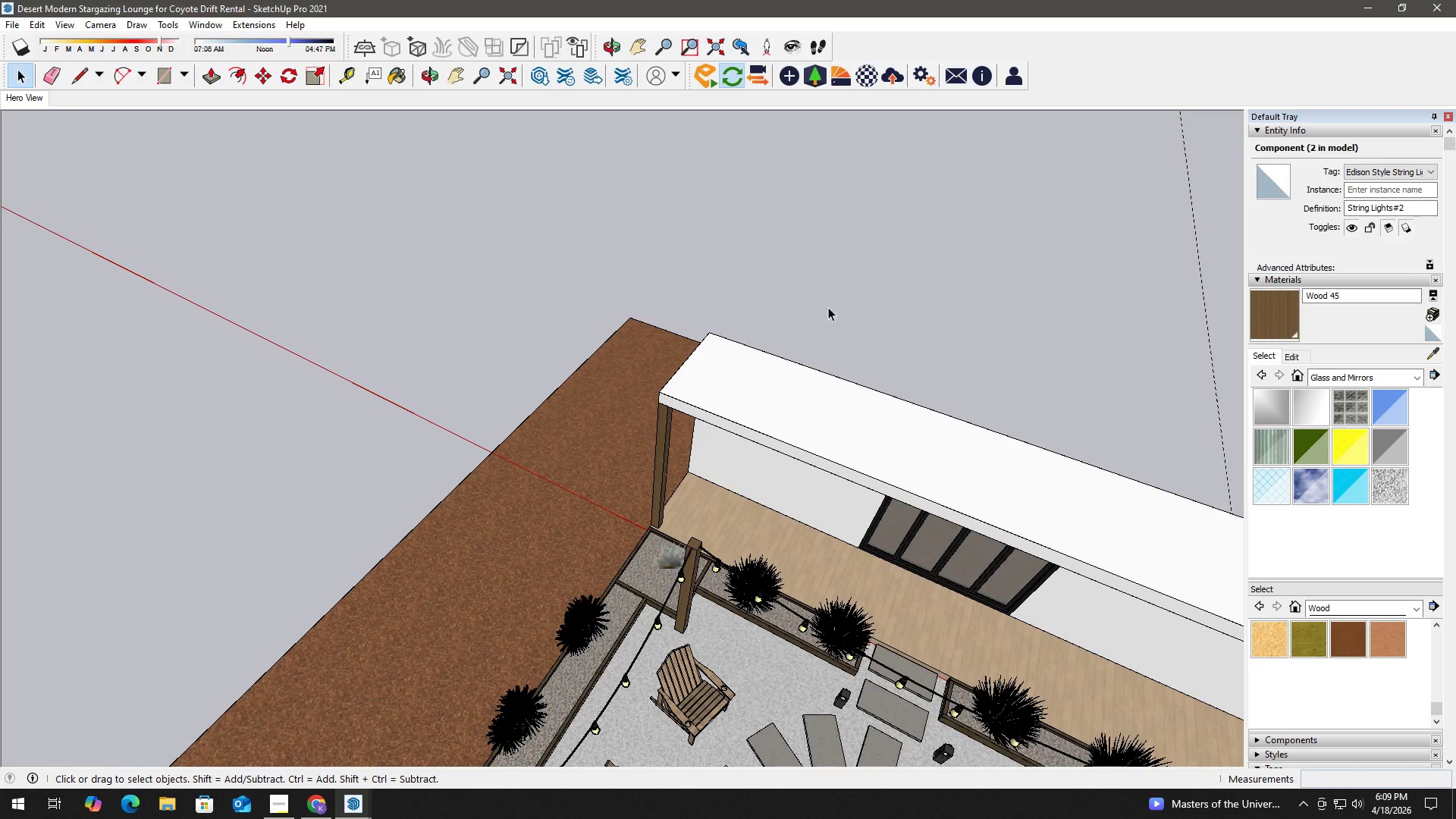 
key(Space)
 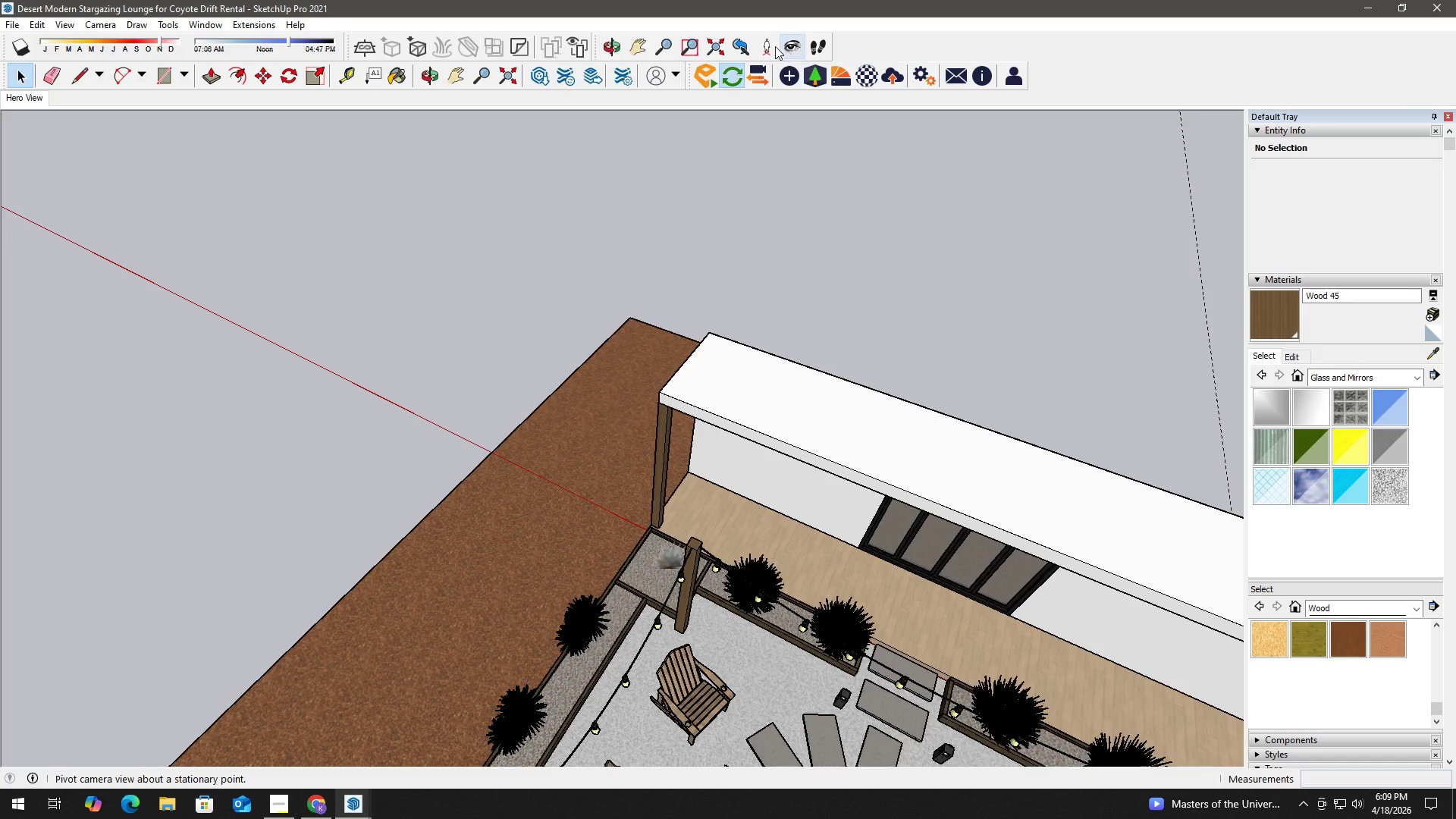 
left_click([769, 44])
 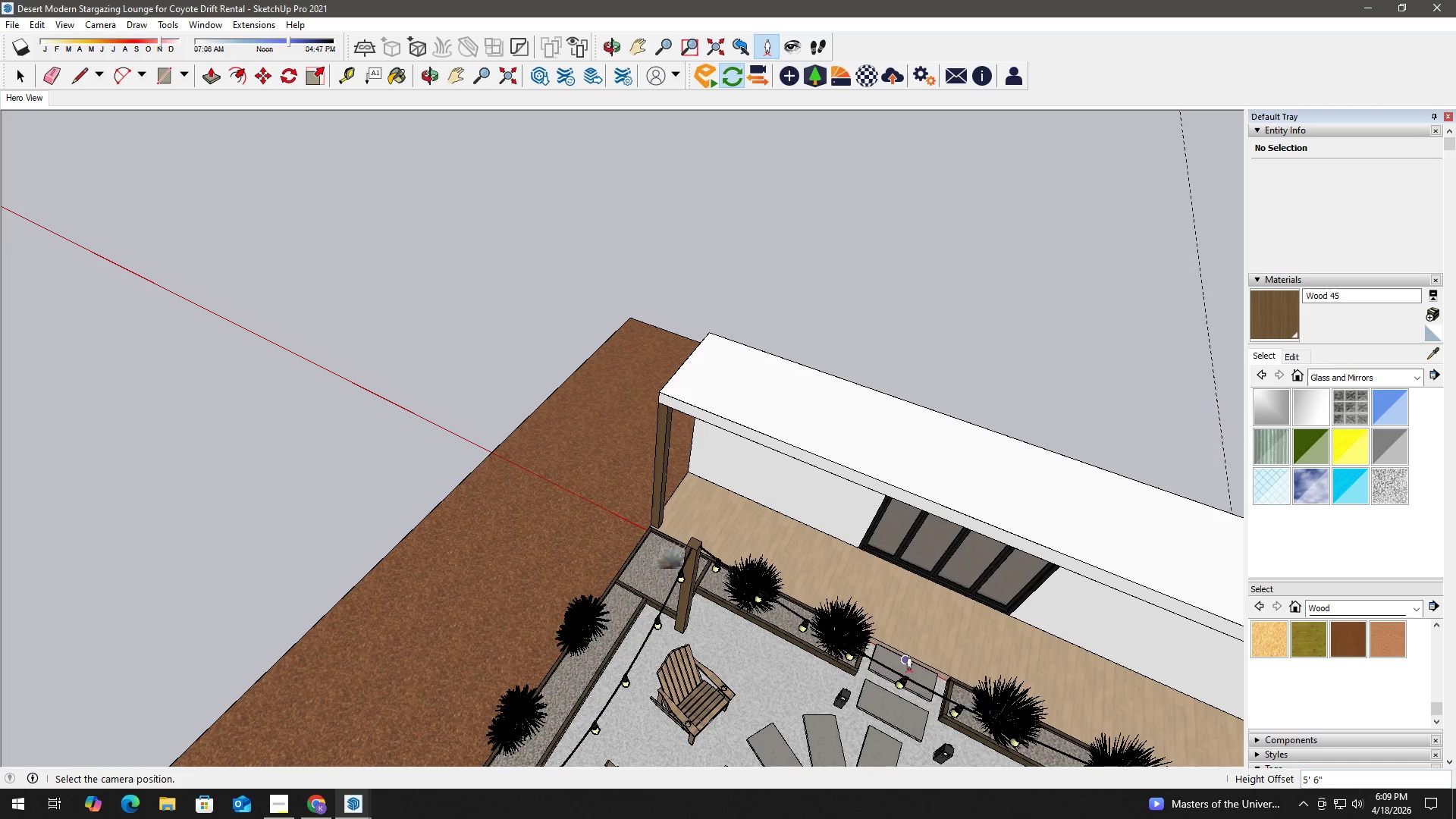 
scroll: coordinate [906, 659], scroll_direction: up, amount: 9.0
 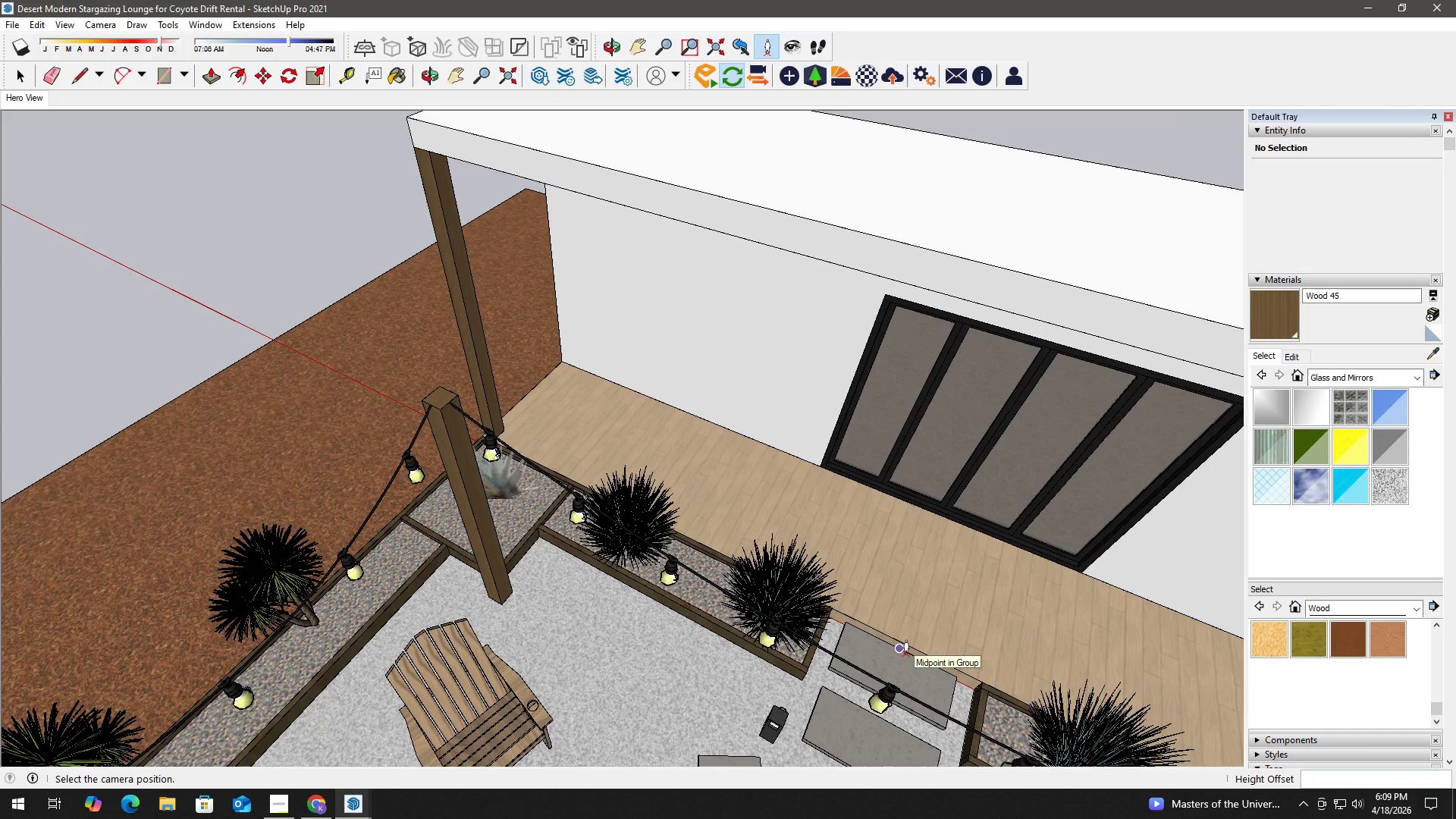 
left_click([906, 655])
 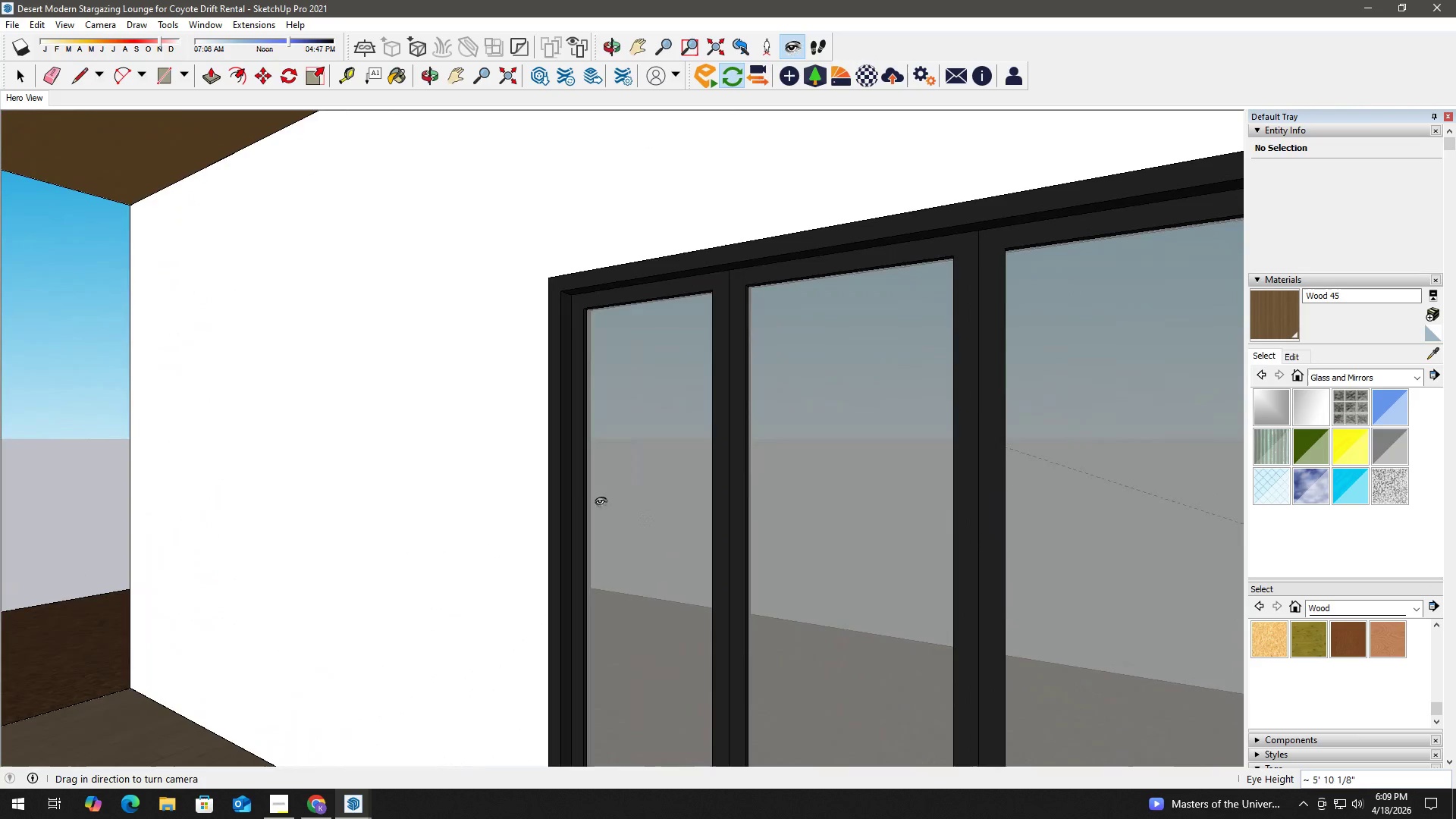 
left_click_drag(start_coordinate=[567, 492], to_coordinate=[151, 482])
 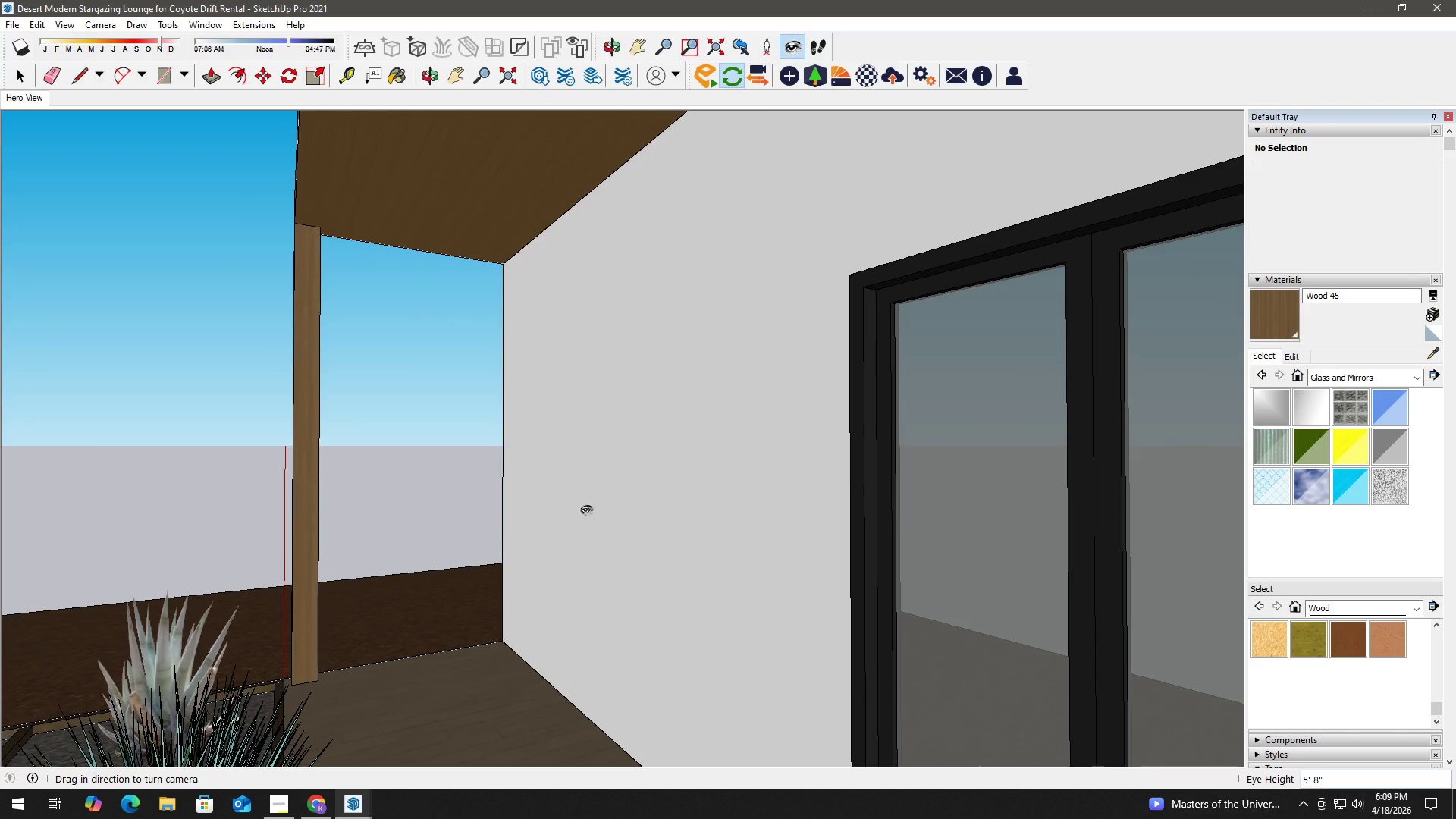 
left_click_drag(start_coordinate=[586, 510], to_coordinate=[177, 516])
 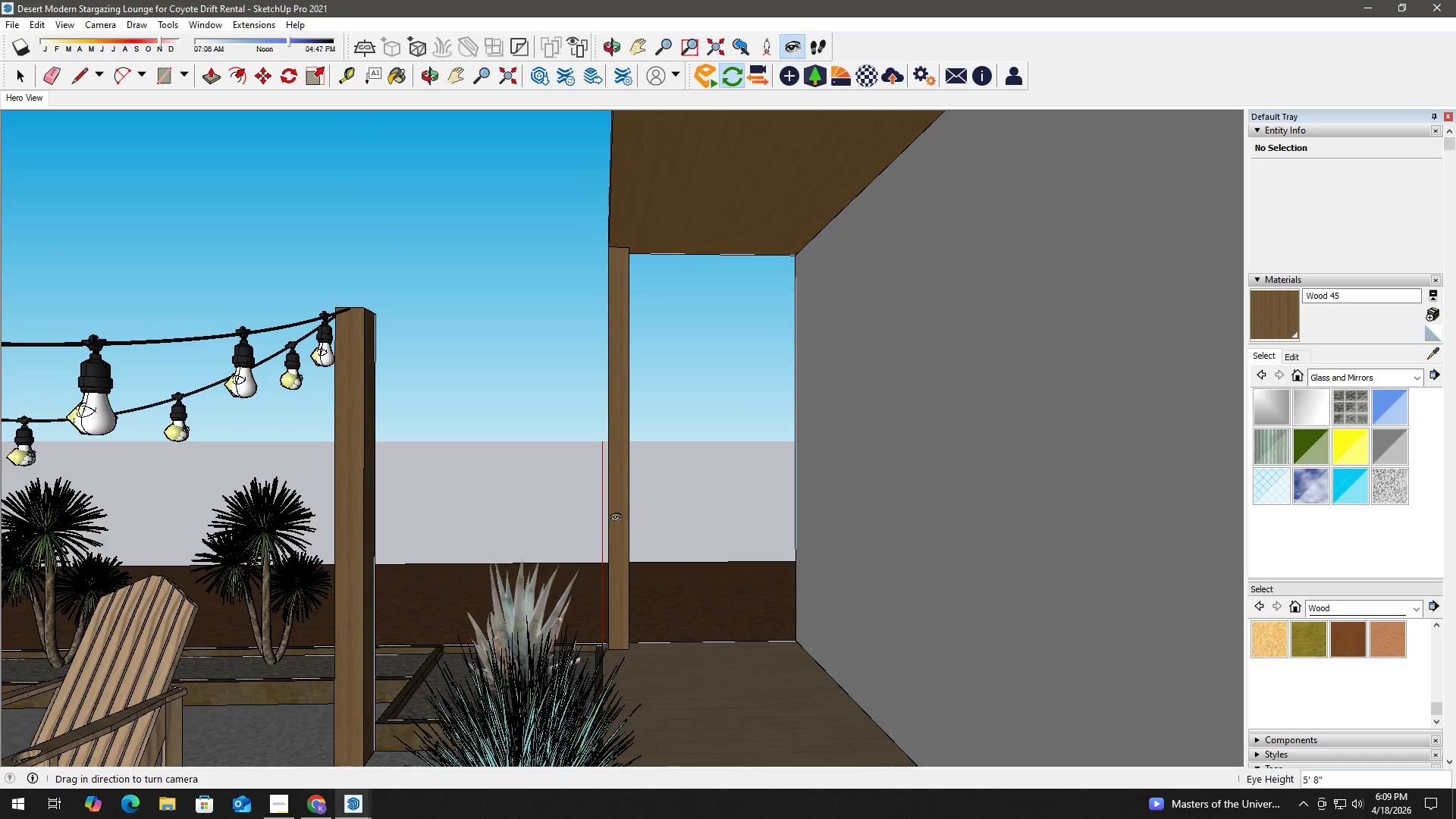 
left_click_drag(start_coordinate=[617, 517], to_coordinate=[139, 523])
 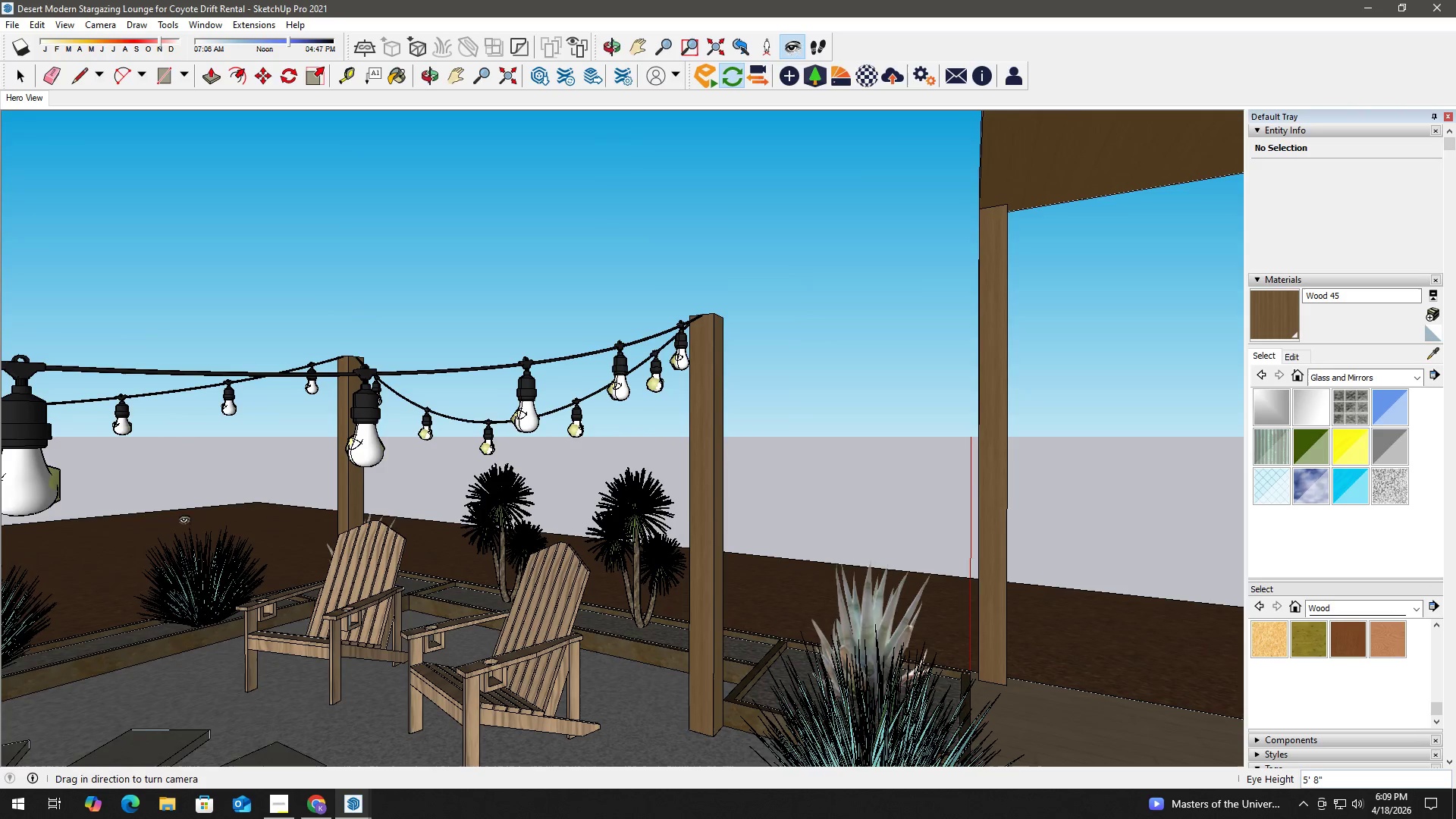 
left_click_drag(start_coordinate=[185, 520], to_coordinate=[0, 522])
 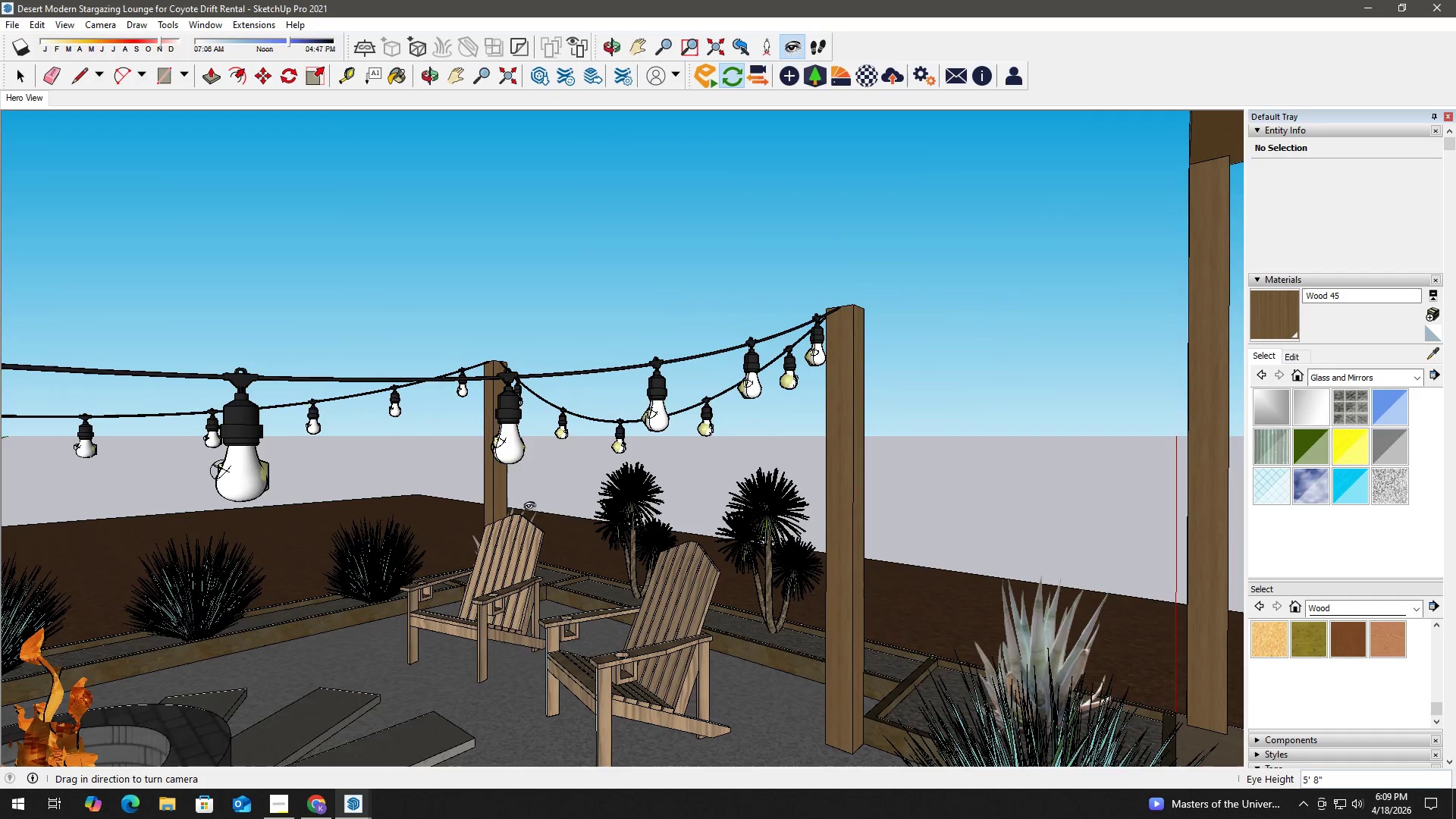 
left_click_drag(start_coordinate=[530, 507], to_coordinate=[24, 505])
 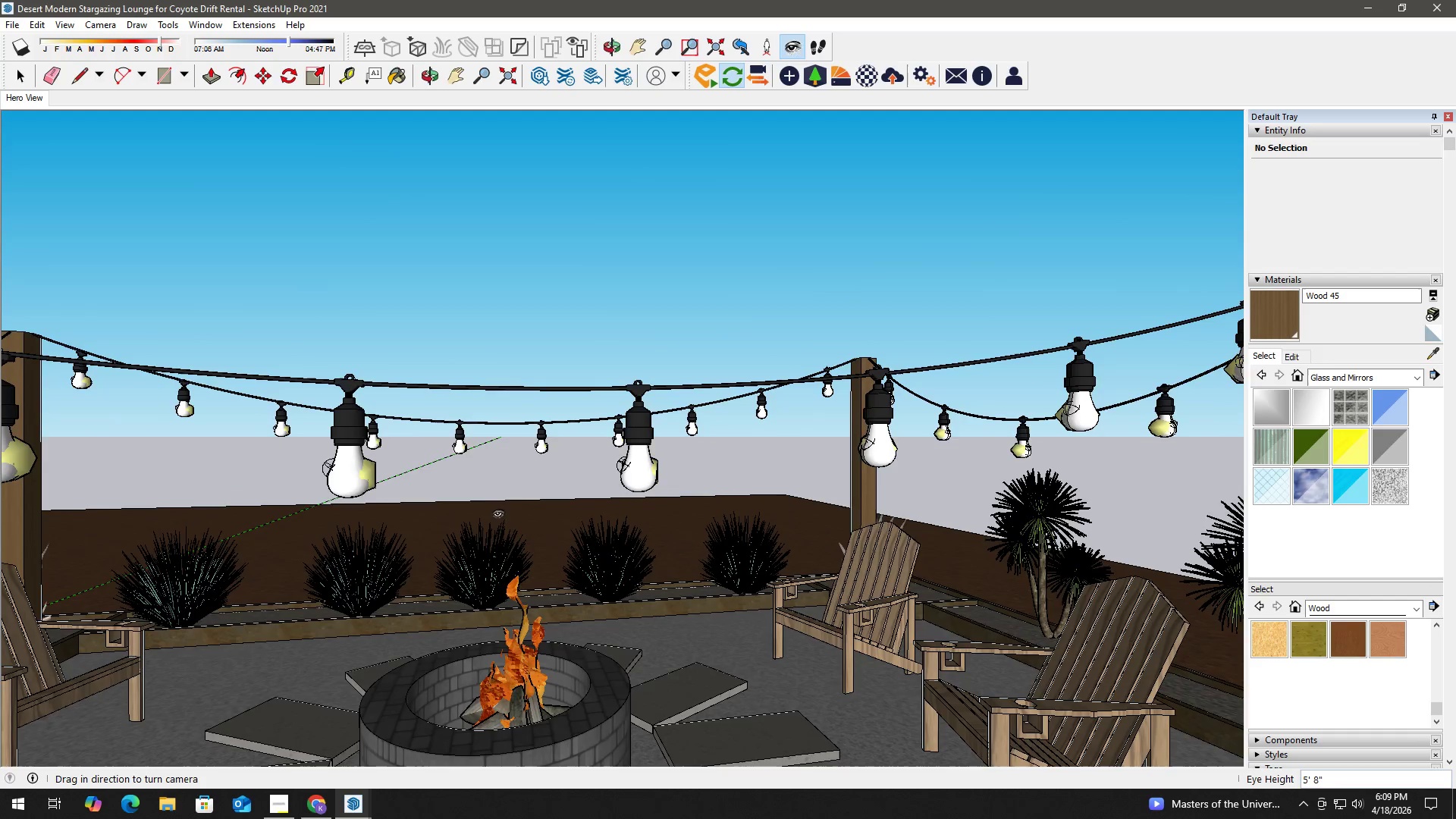 
left_click_drag(start_coordinate=[500, 514], to_coordinate=[330, 530])
 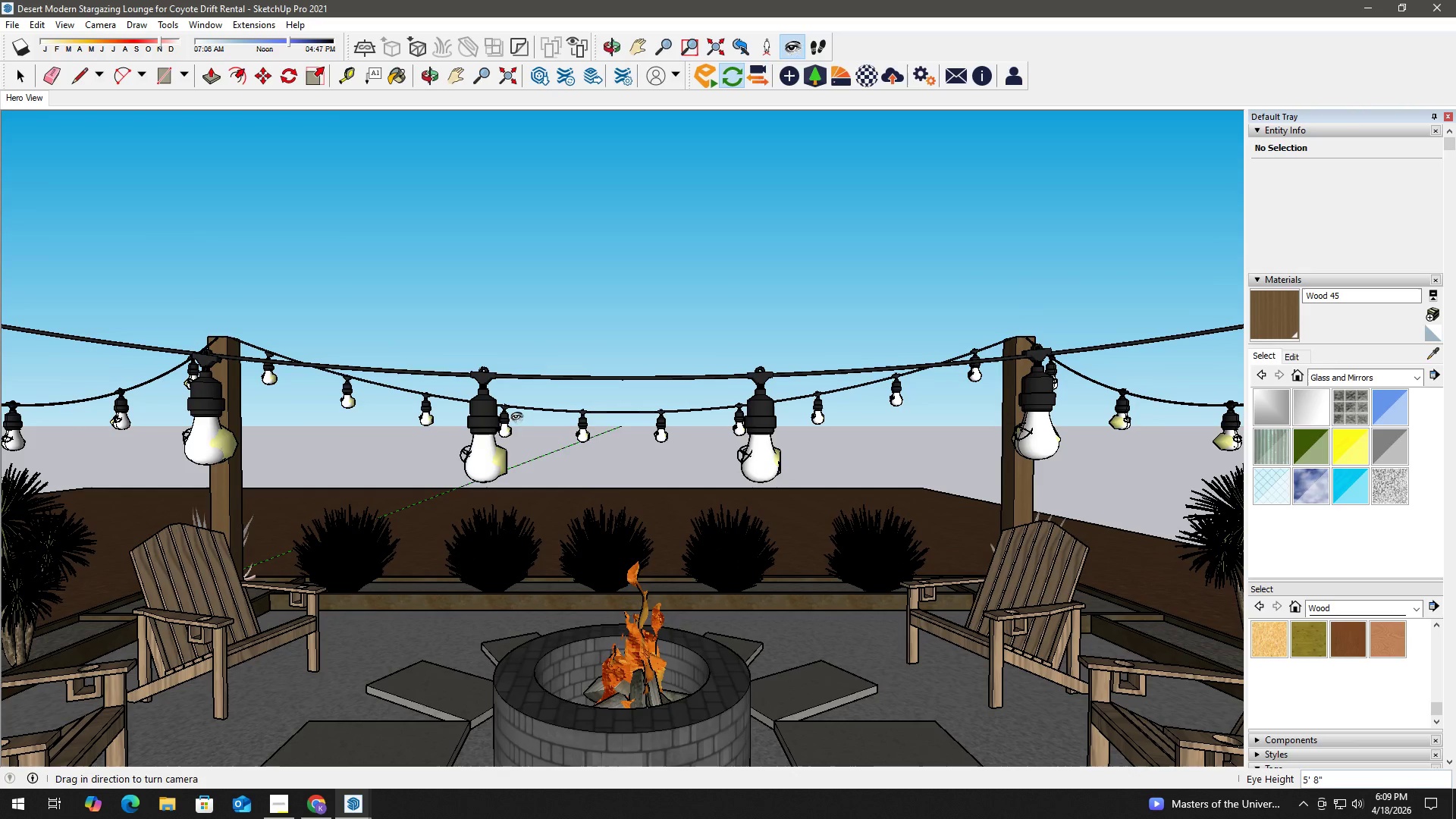 
left_click_drag(start_coordinate=[660, 460], to_coordinate=[634, 479])
 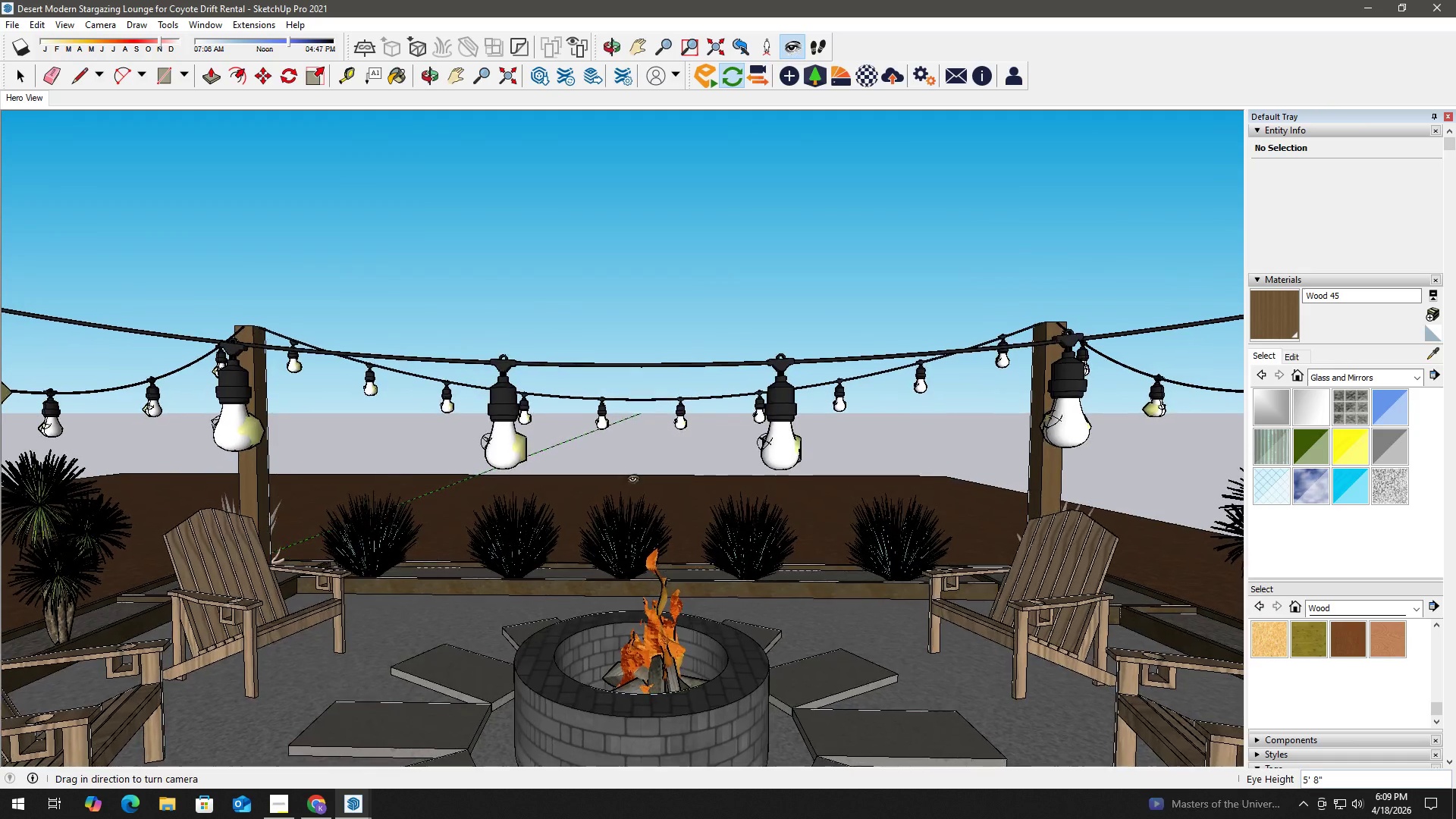 
key(Alt+Tab)
 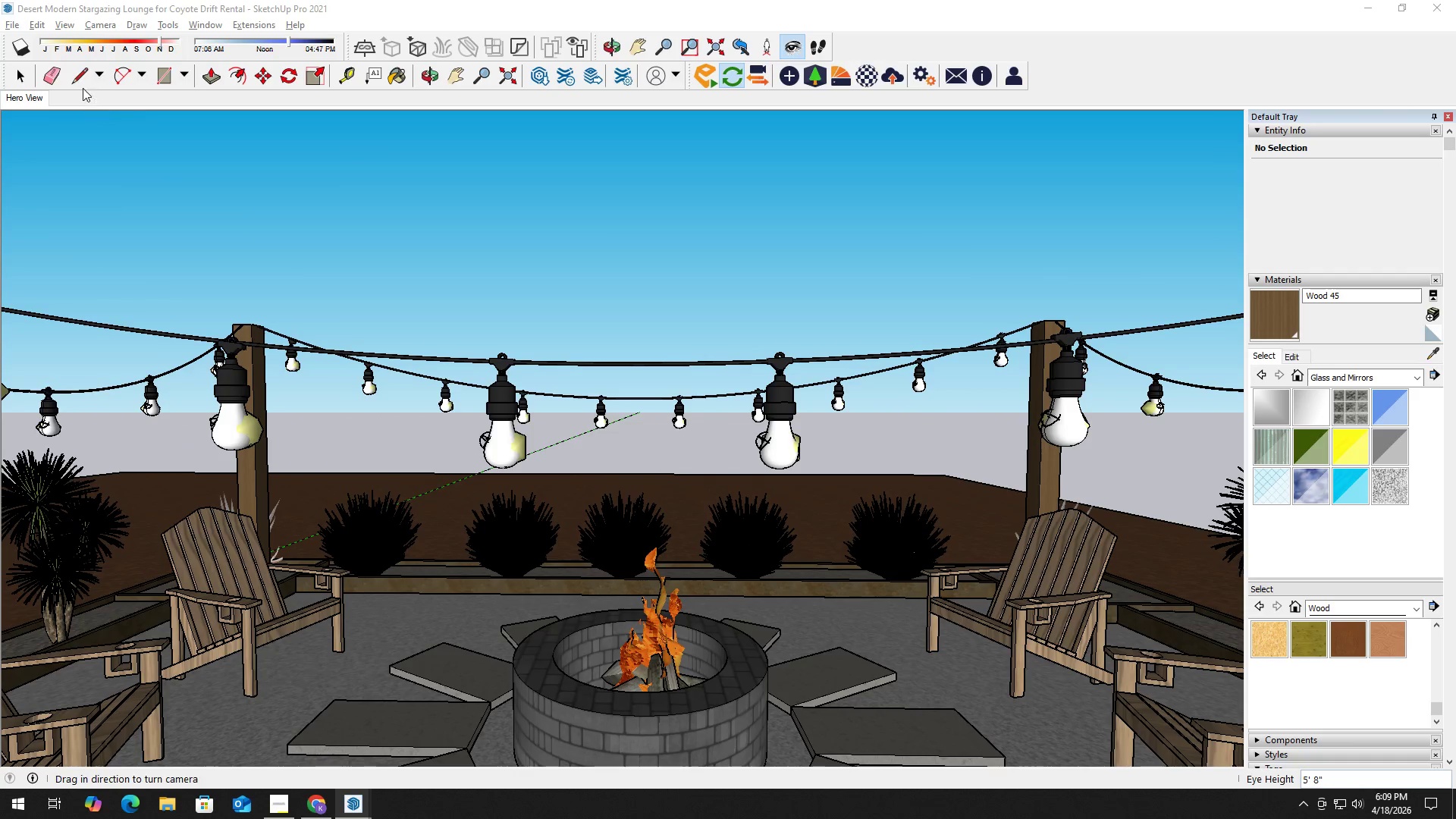 
left_click([416, 0])
 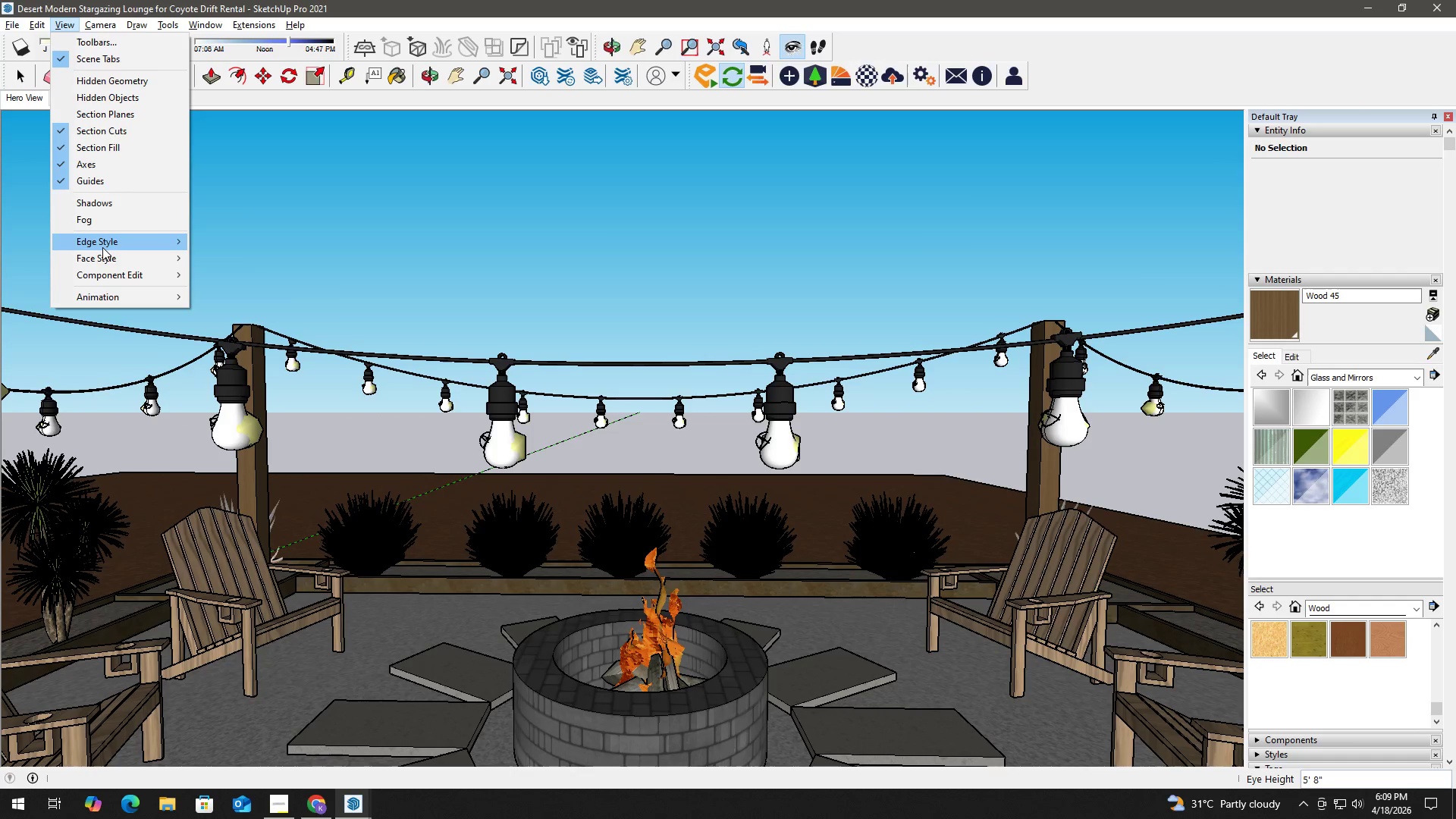 
mouse_move([124, 293])
 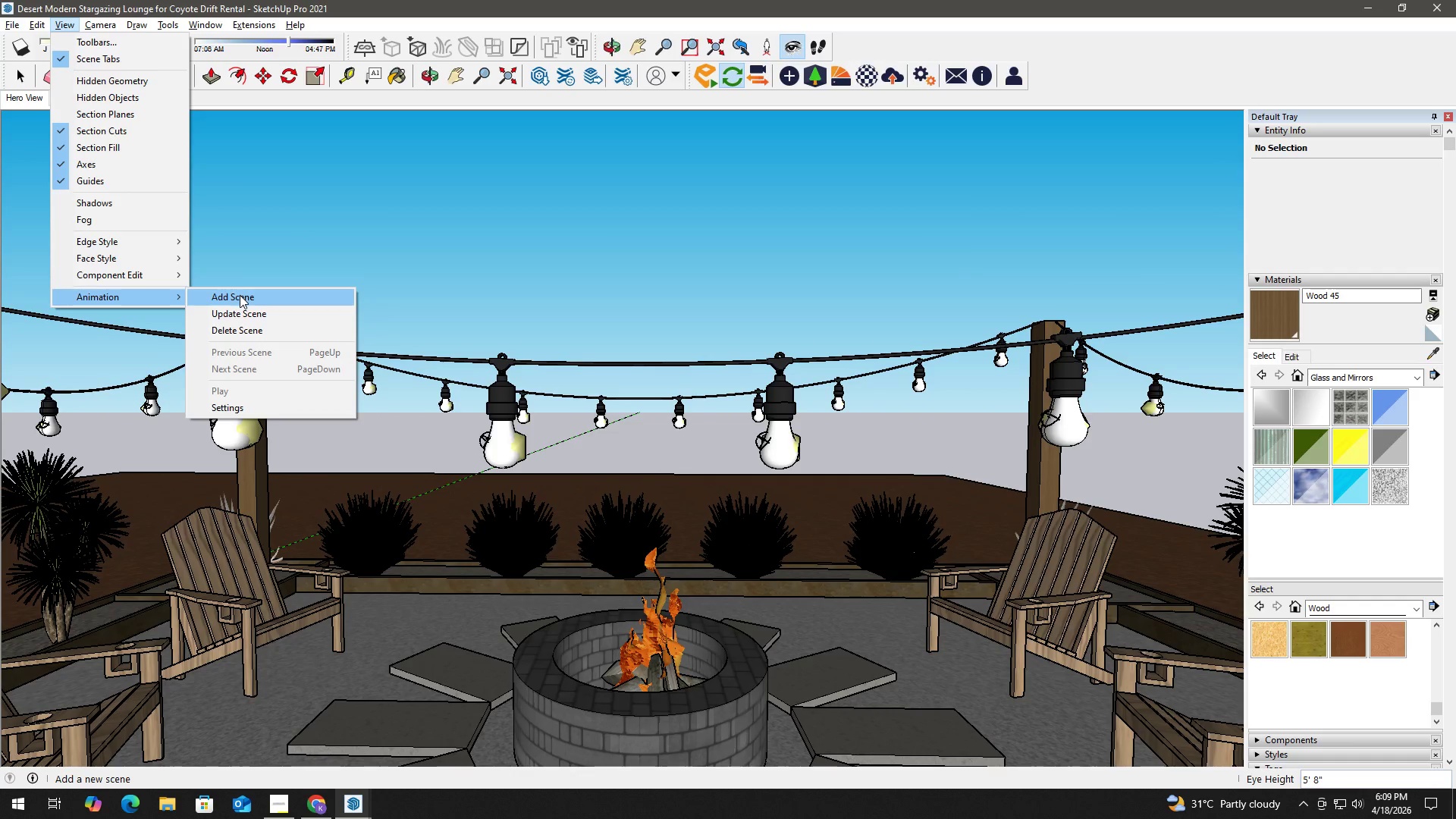 
left_click([240, 295])
 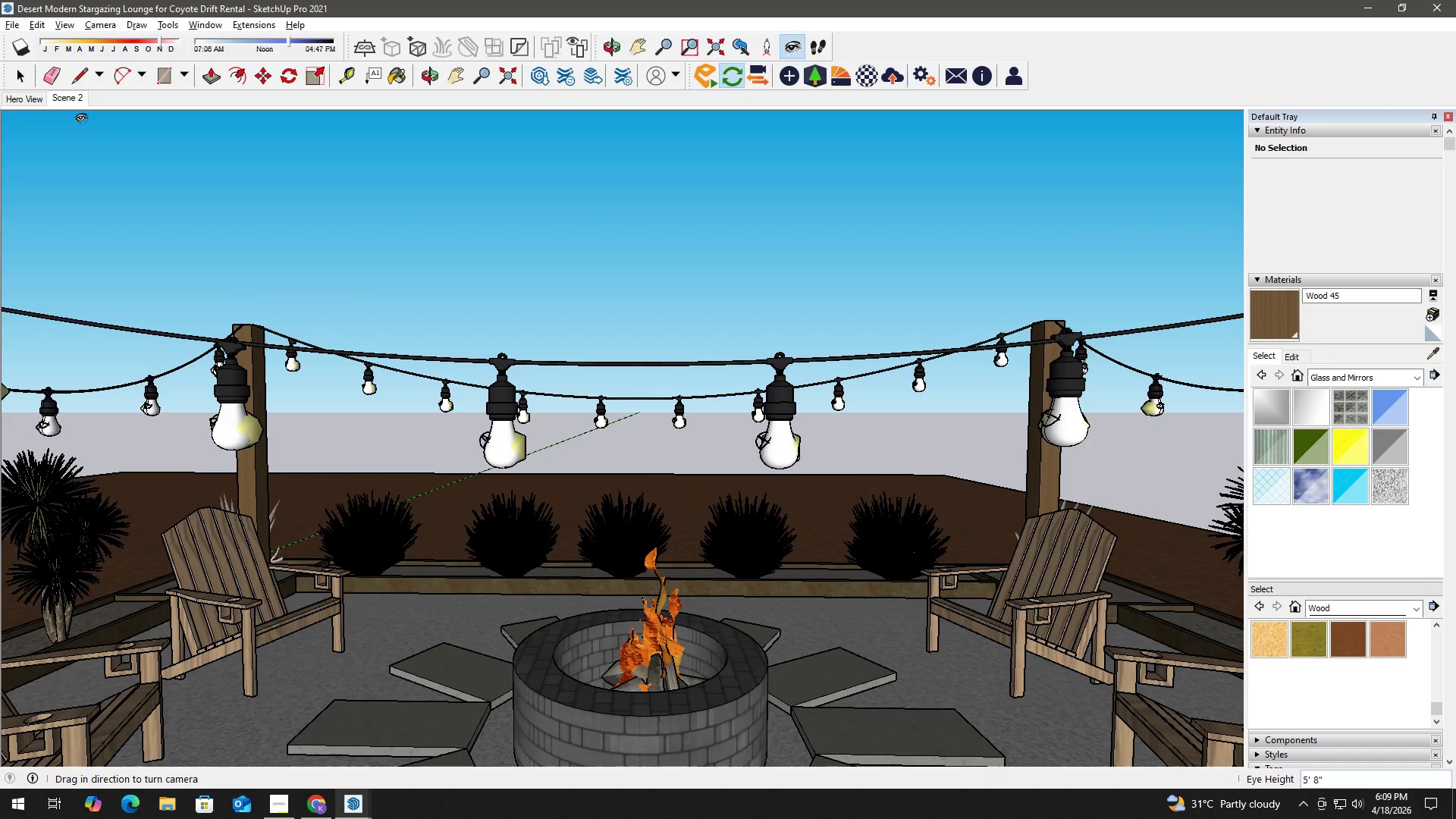 
type(Eye)
 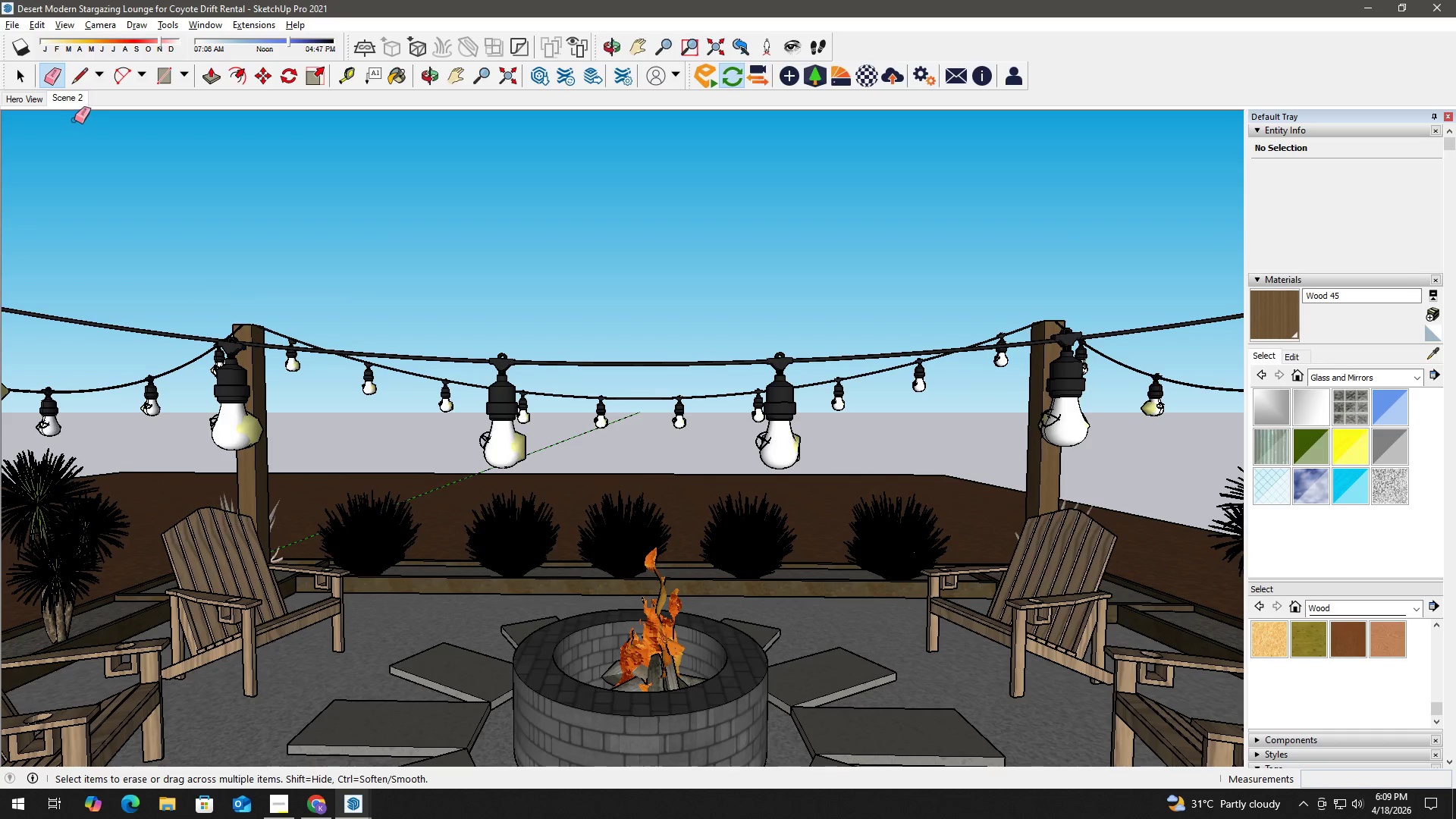 
key(Space)
 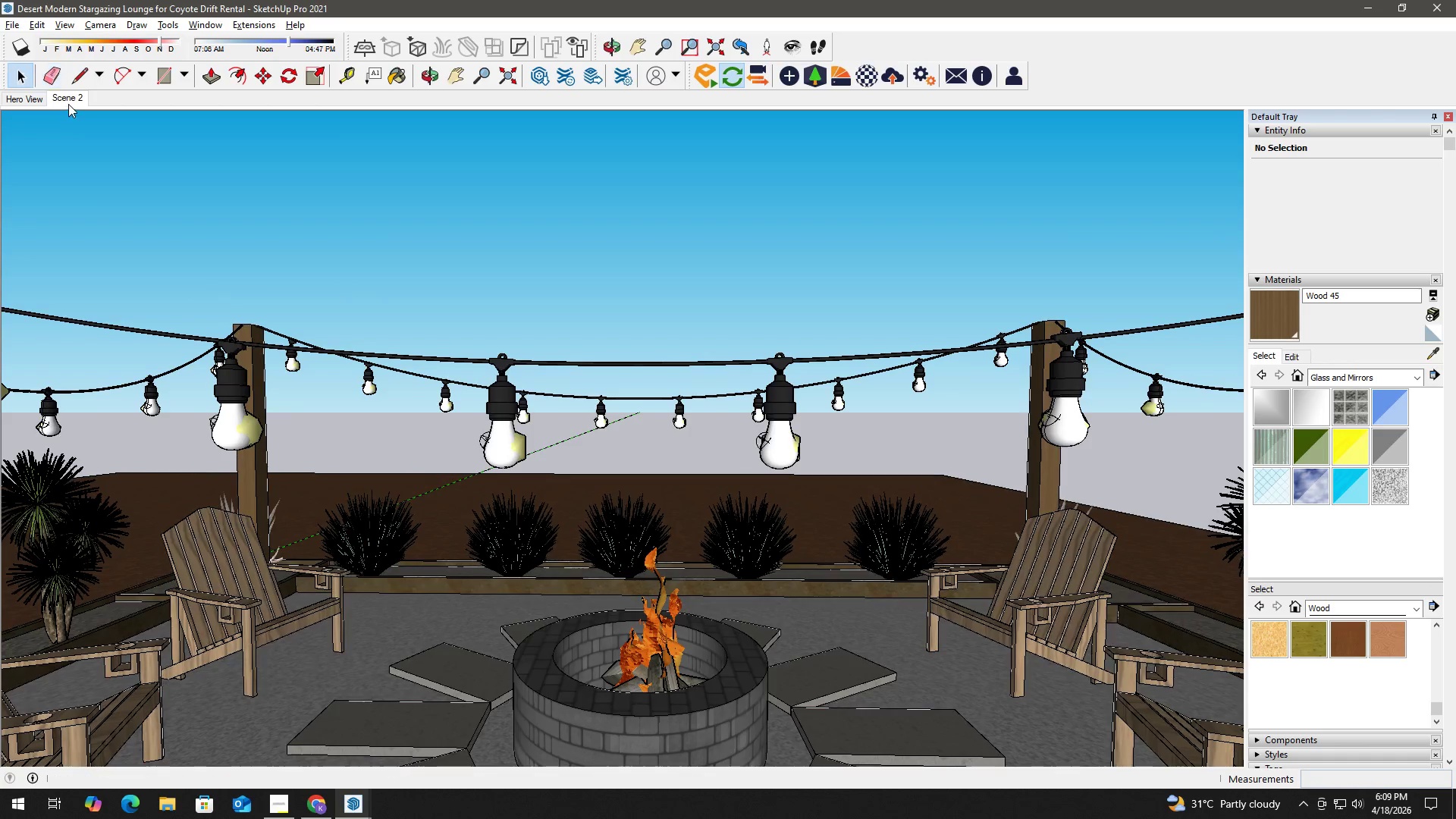 
right_click([68, 102])
 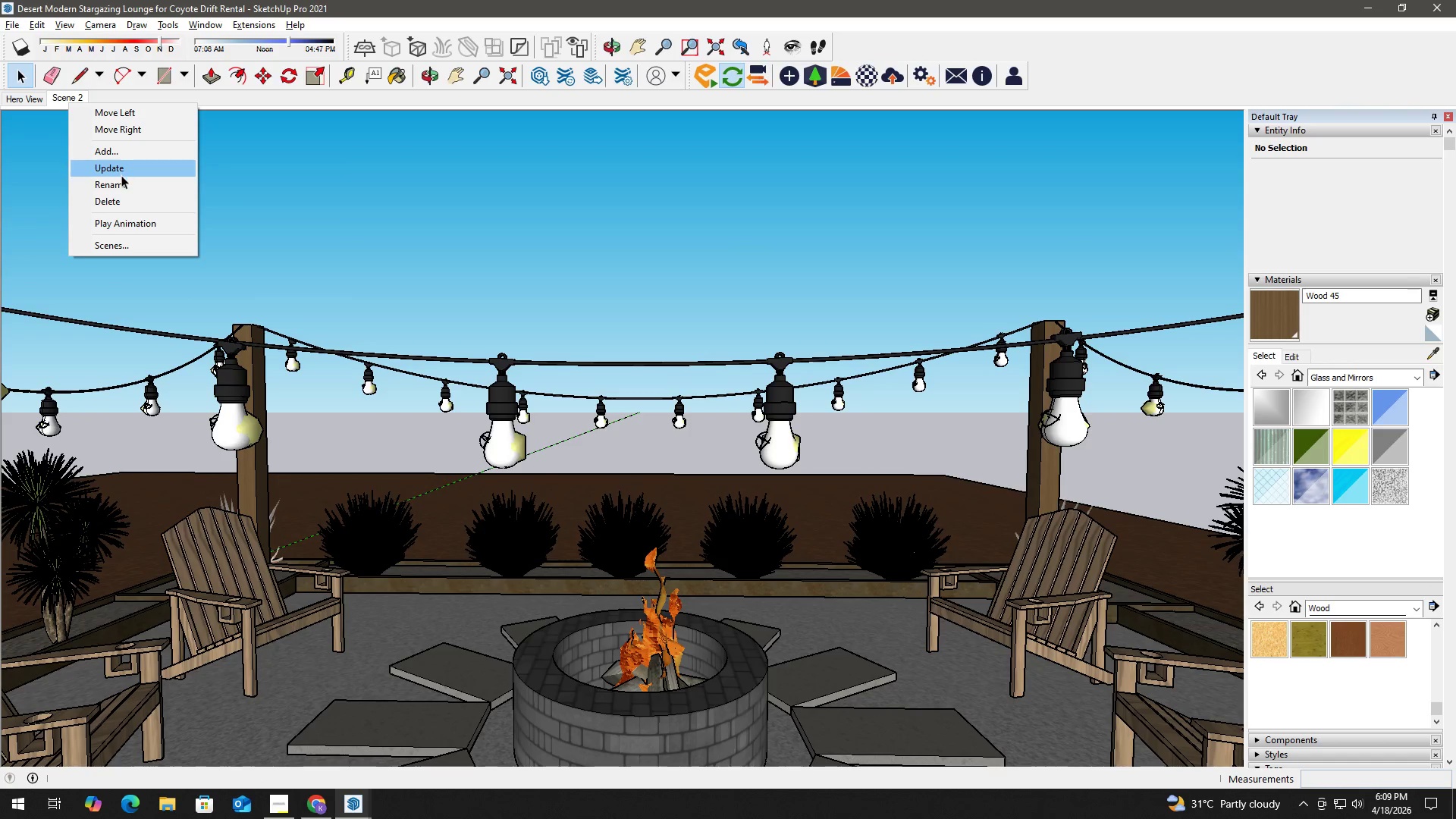 
left_click([123, 184])
 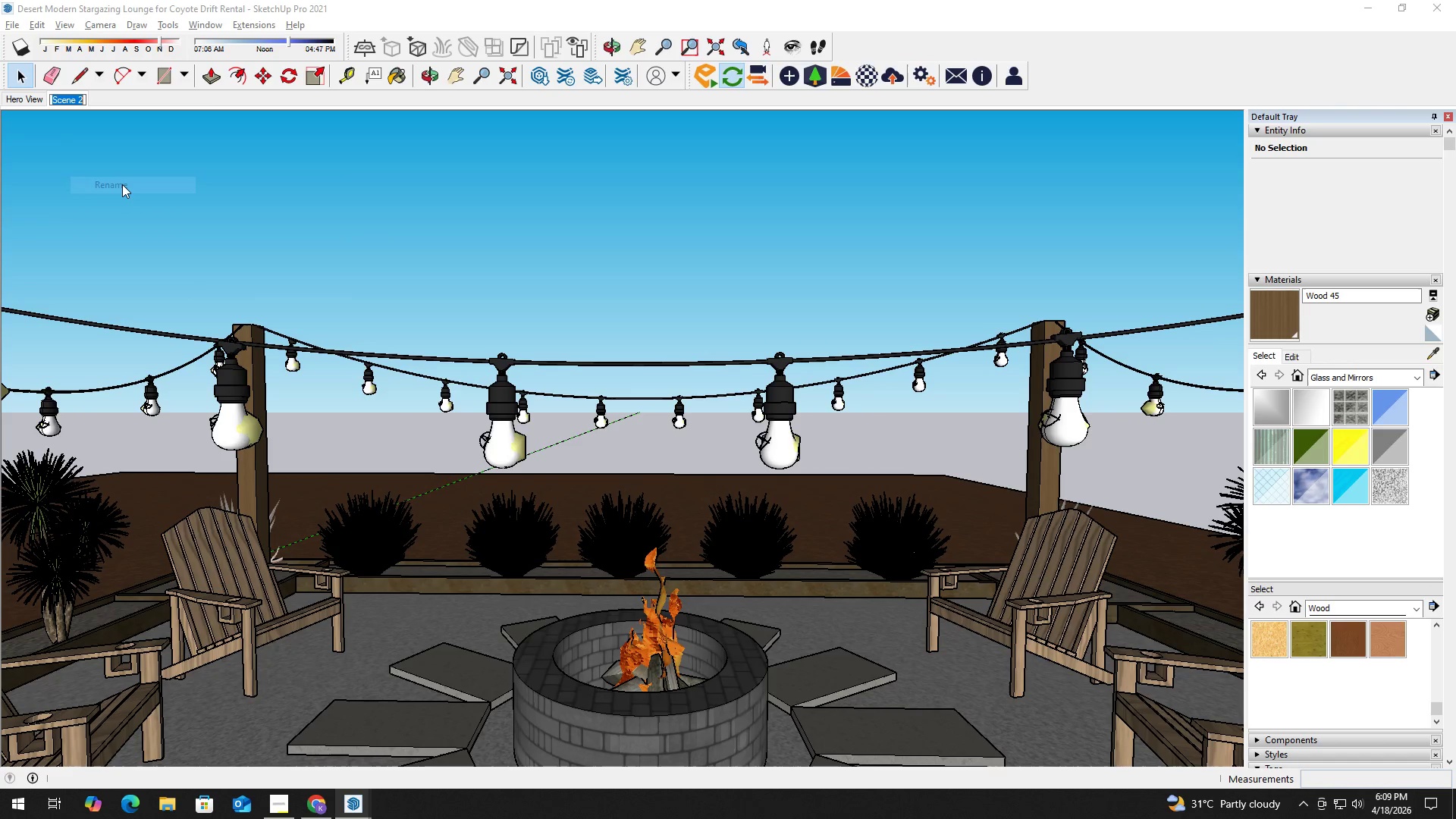 
type(Eye Level View)
 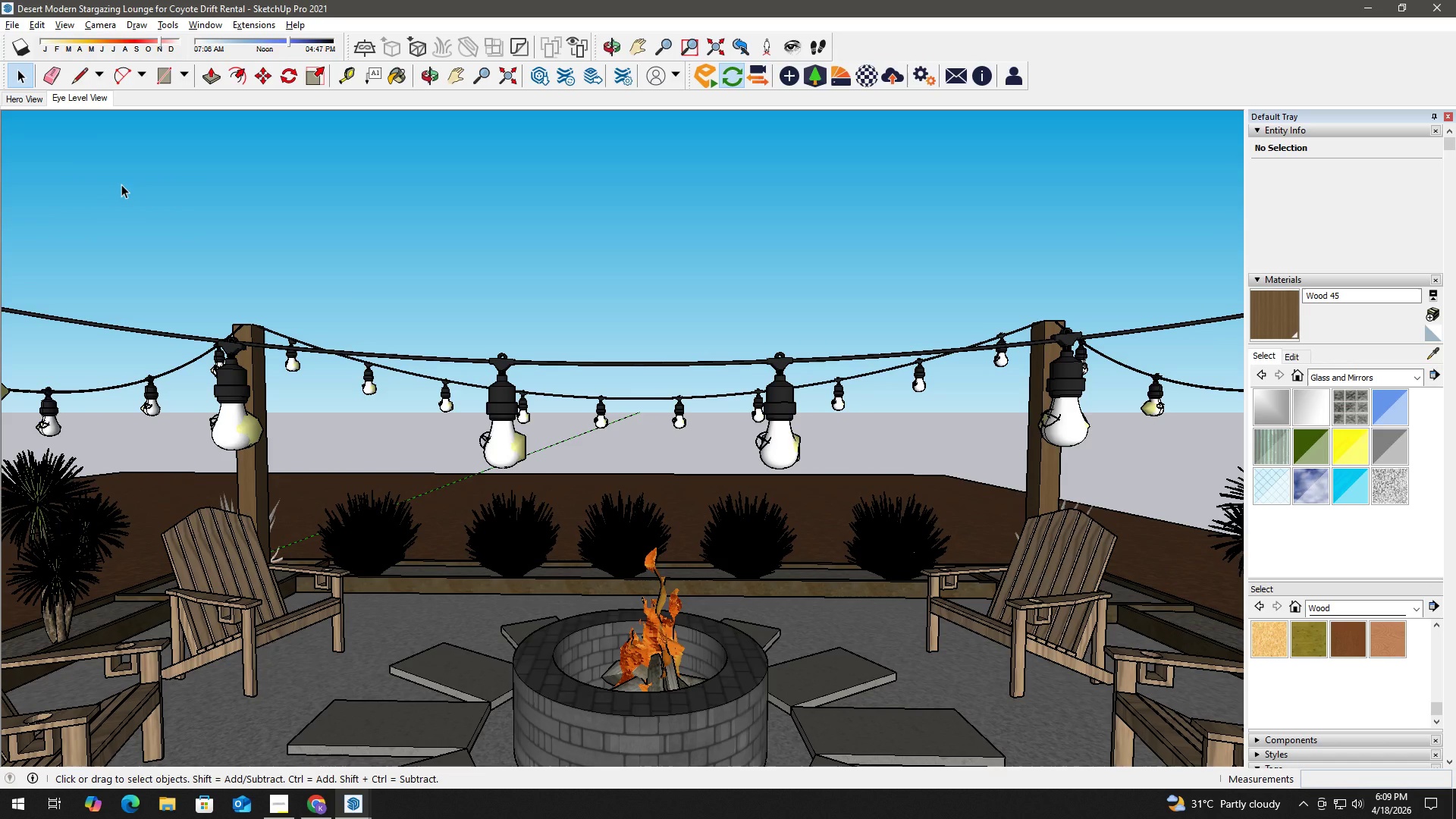 
 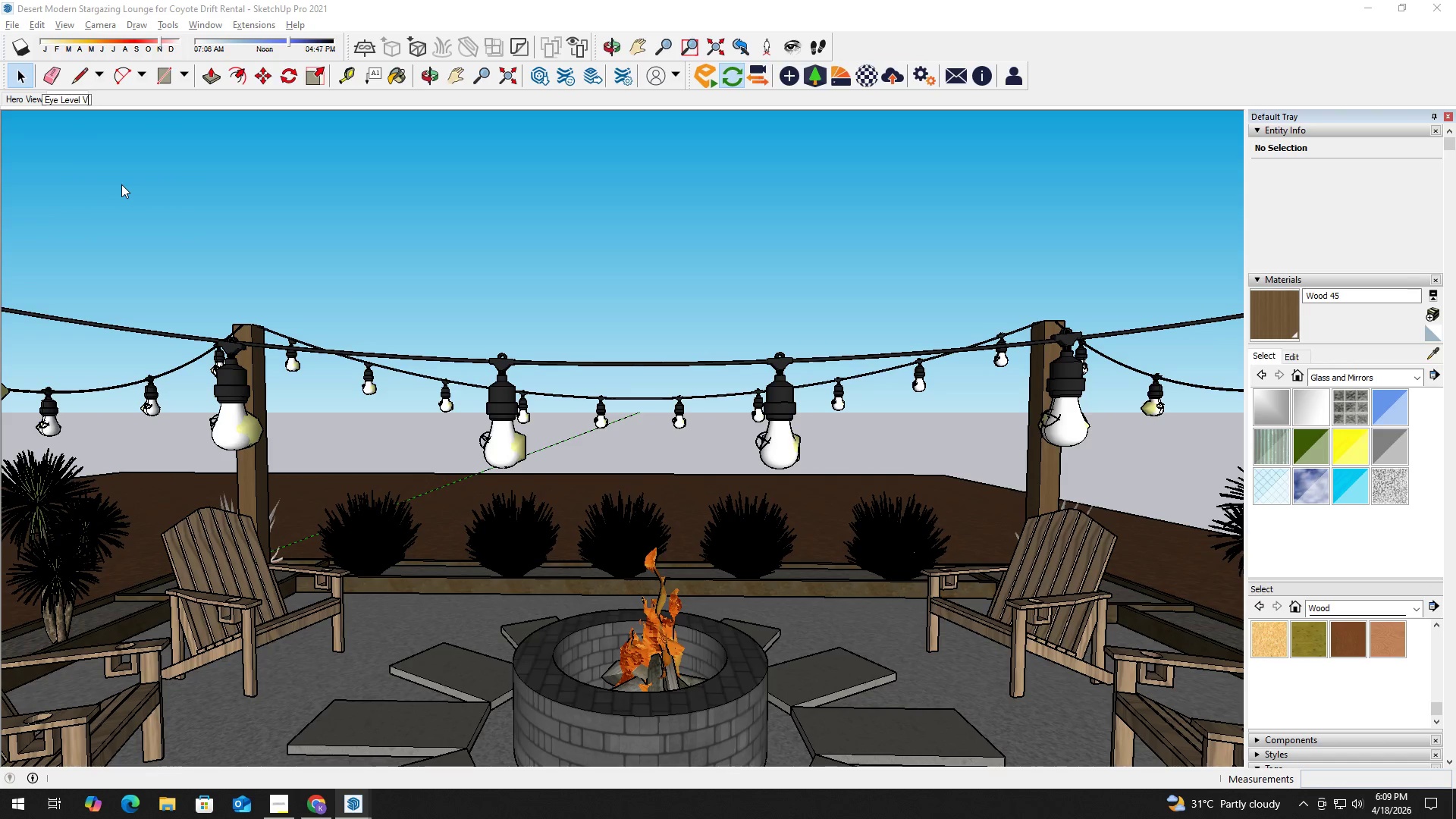 
key(Enter)
 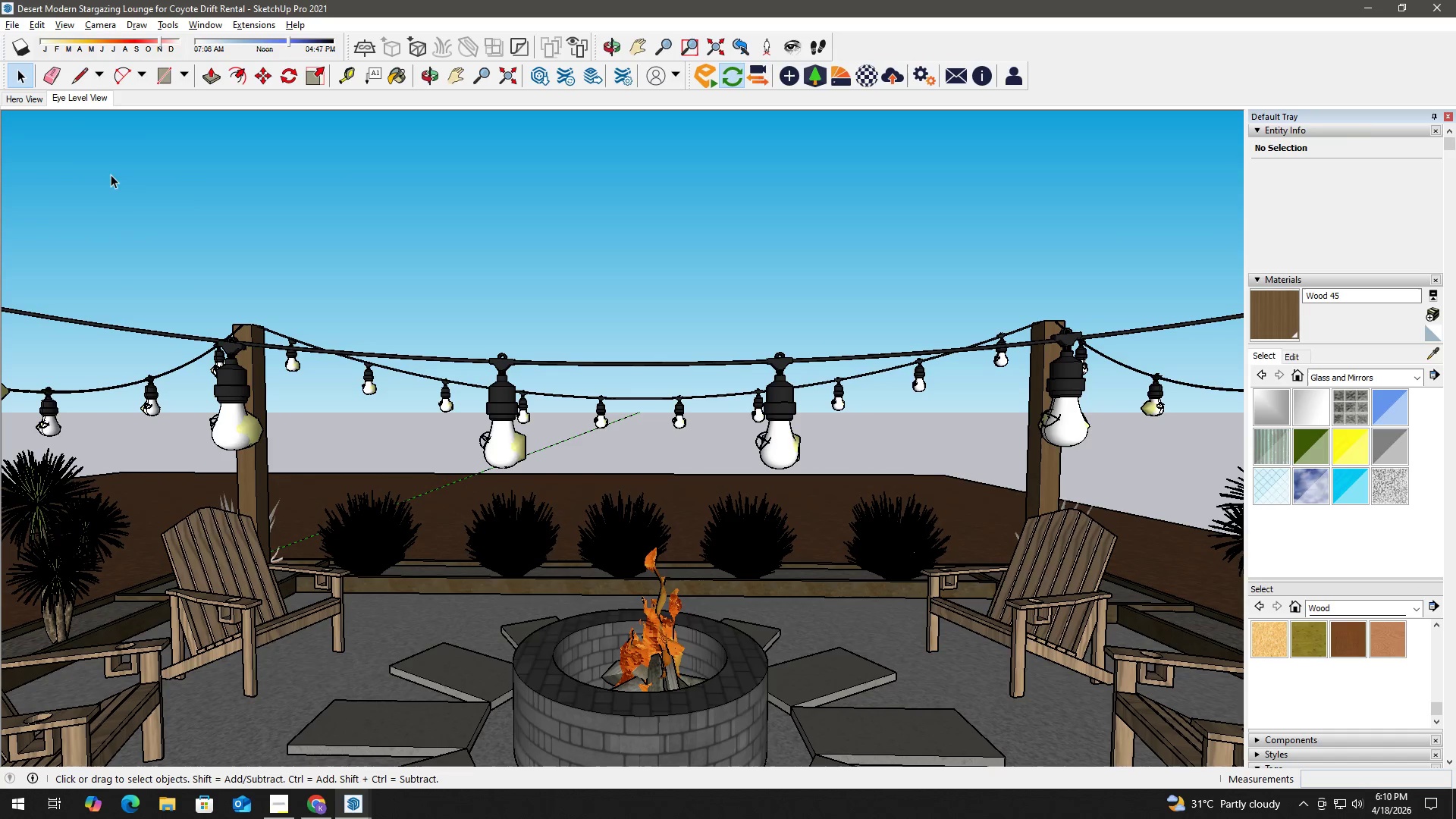 
key(Alt+Tab)
 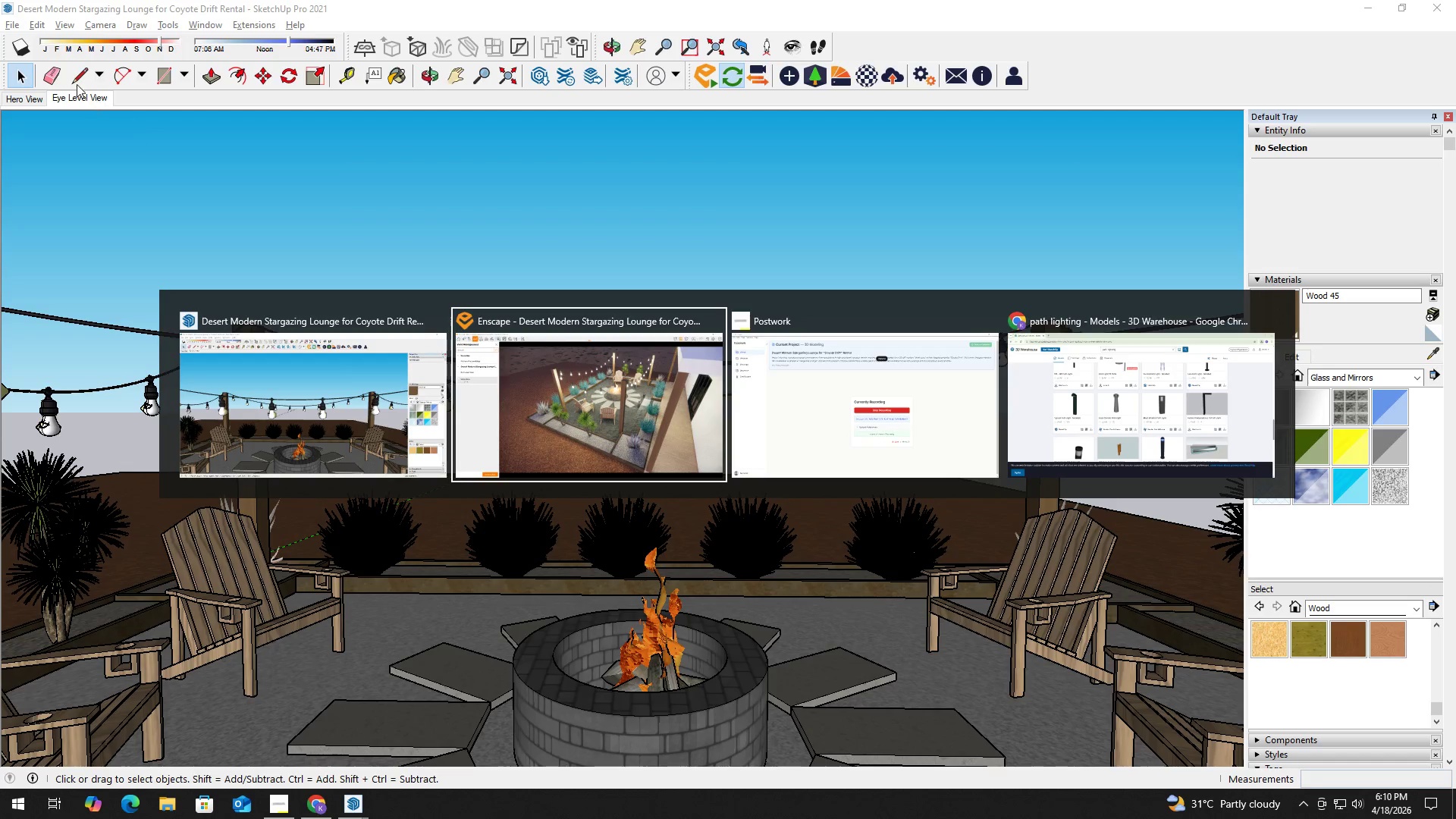 
left_click([86, 99])
 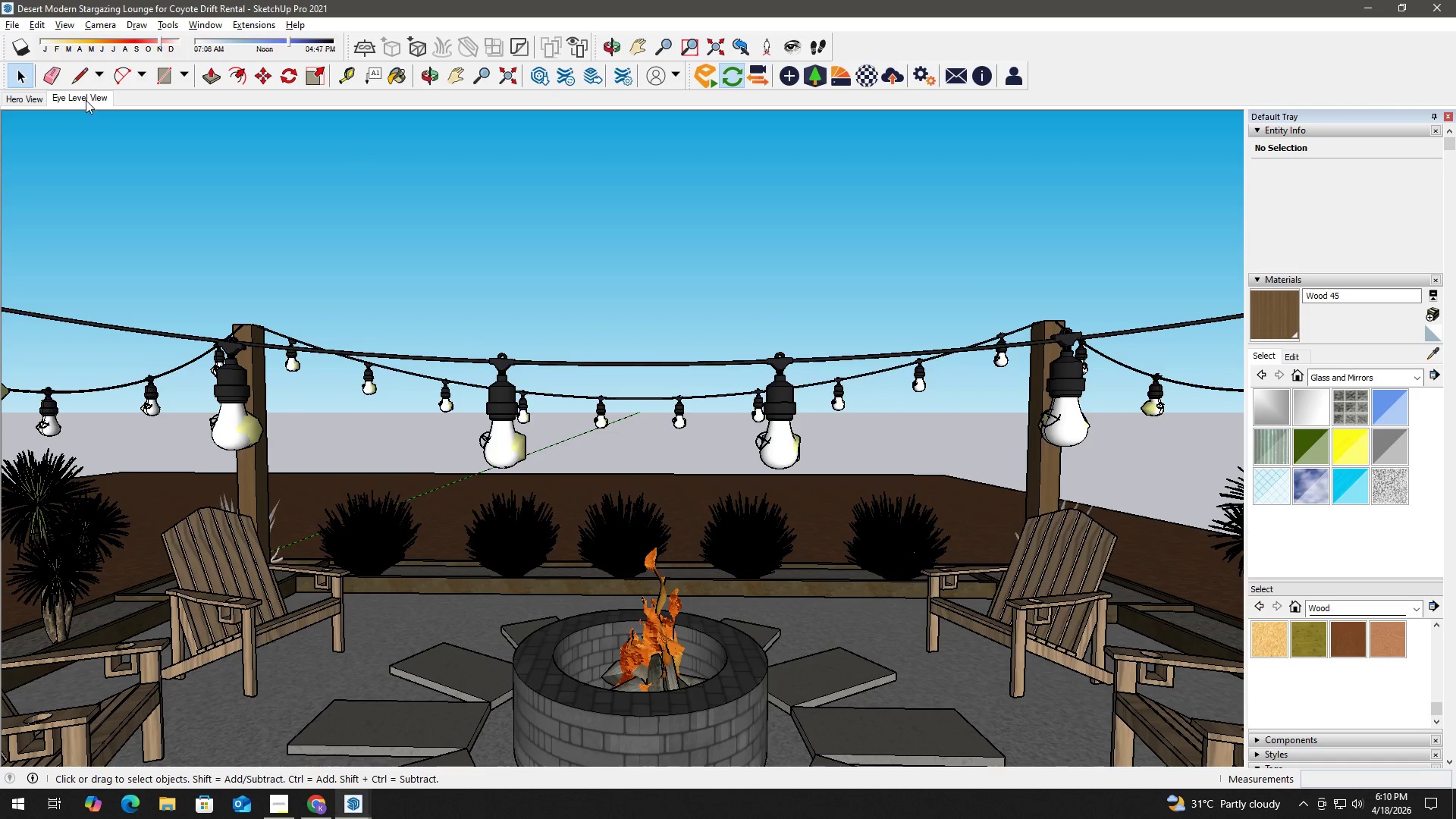 
double_click([86, 100])
 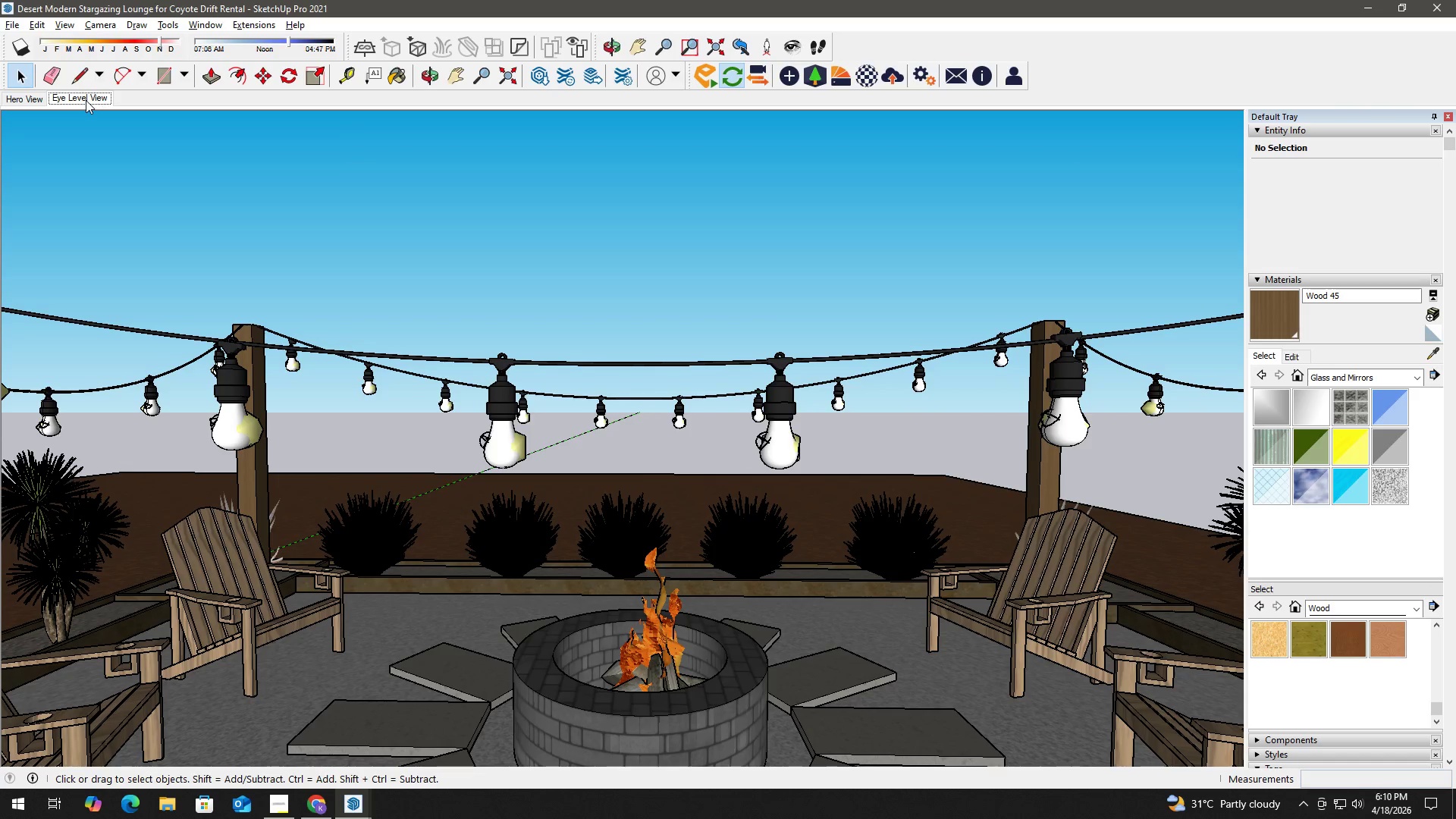 
triple_click([86, 100])
 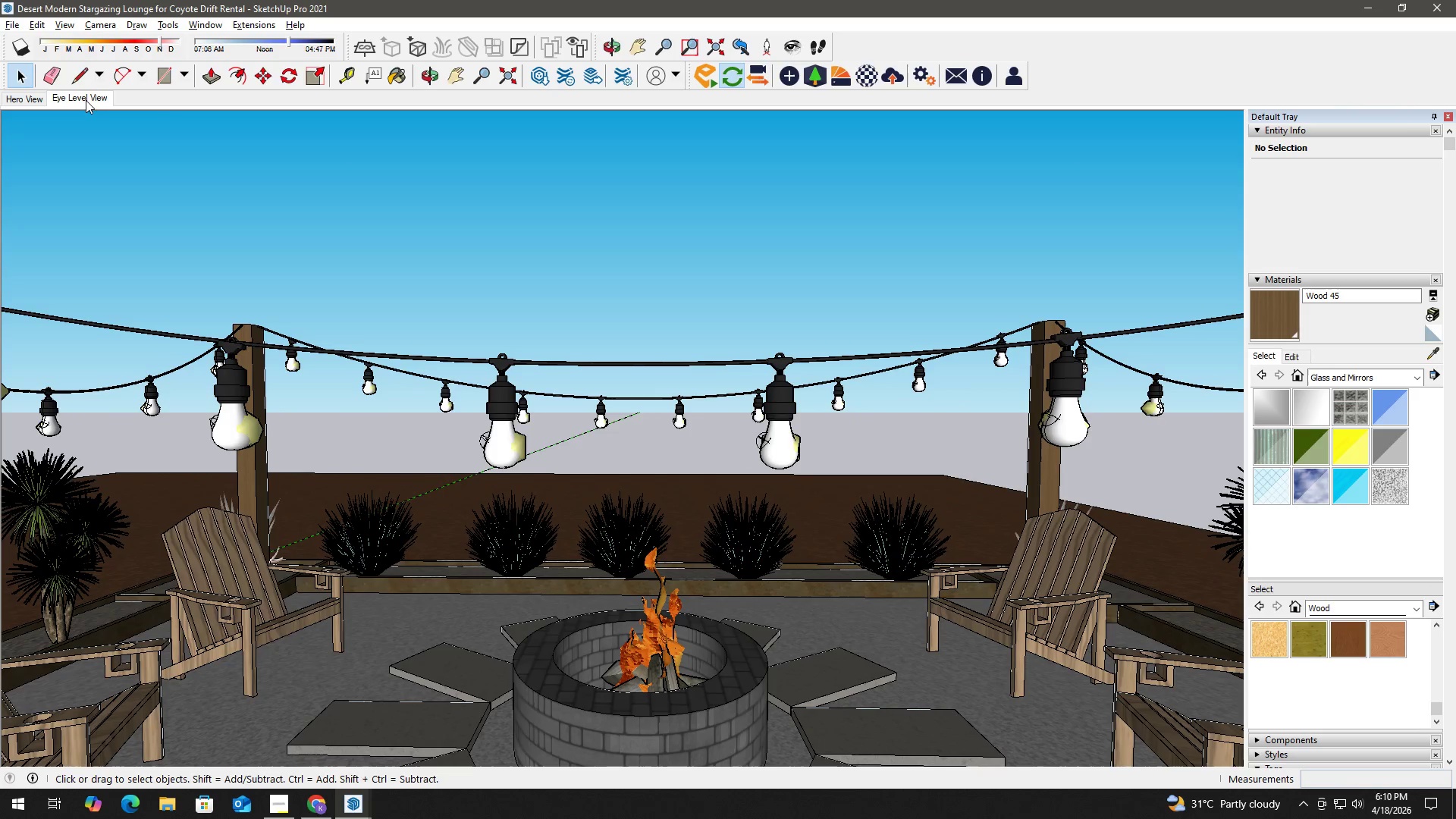 
key(Alt+Tab)
 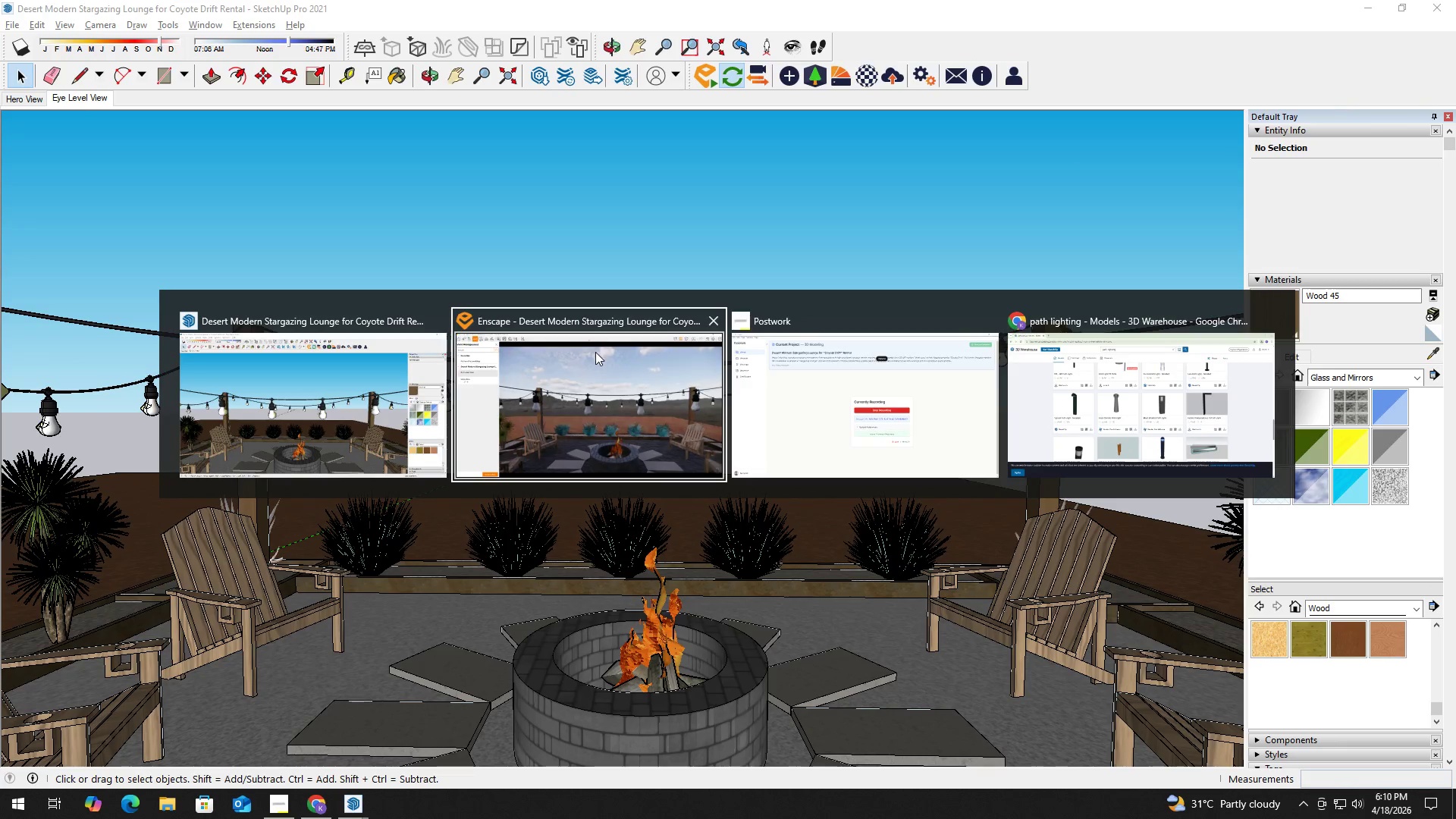 
left_click([598, 355])
 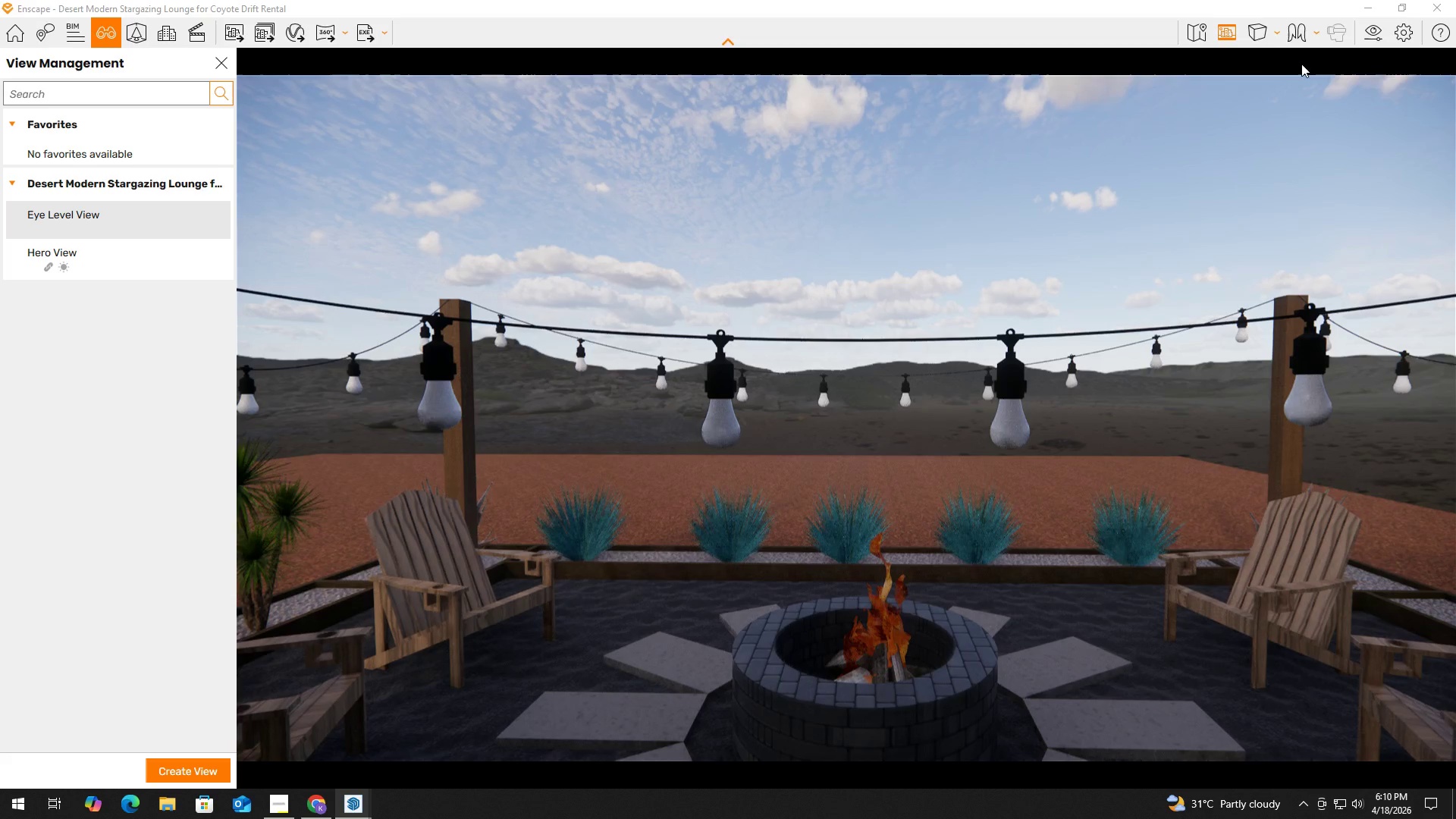 
left_click([1363, 36])
 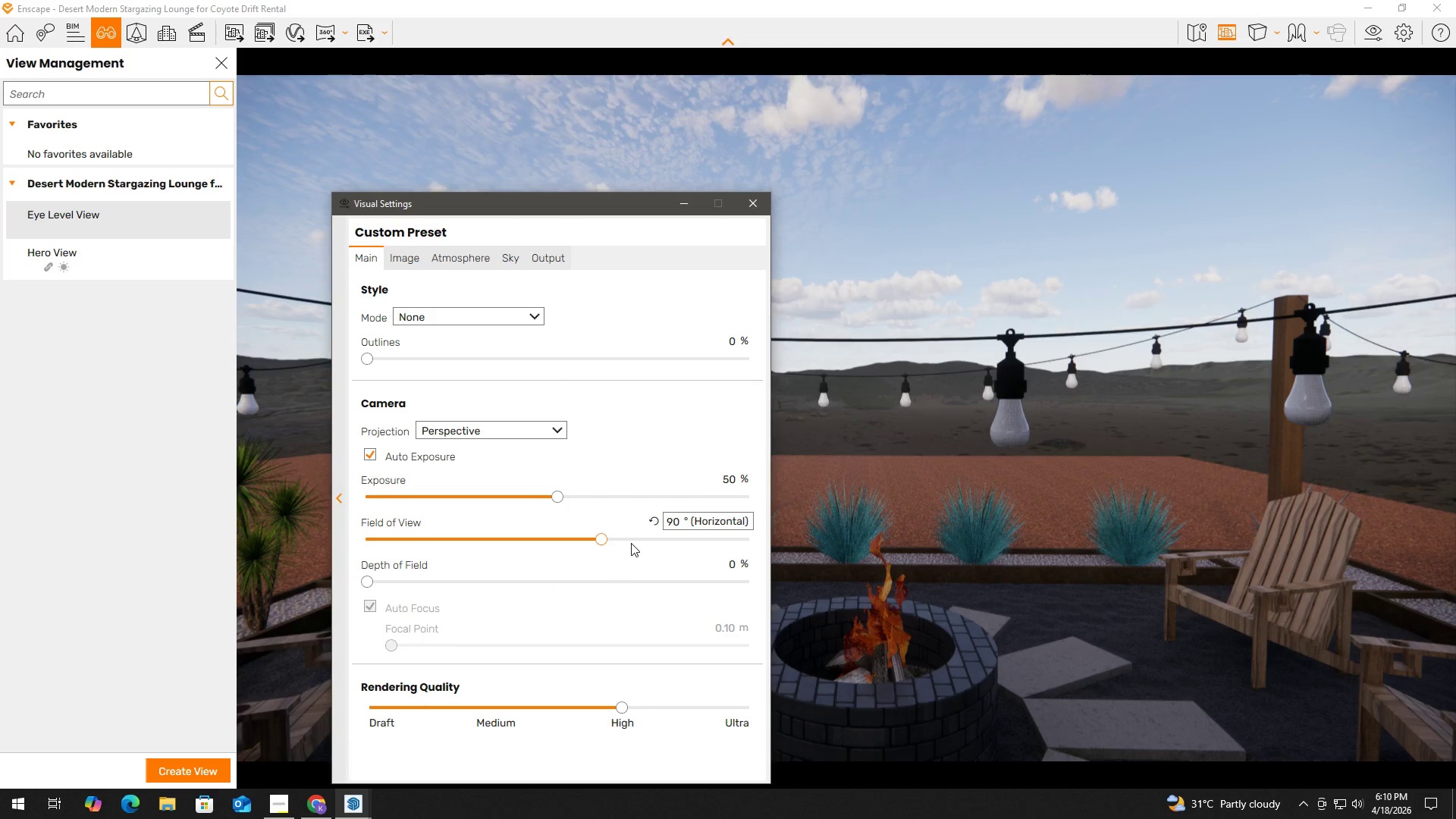 
left_click_drag(start_coordinate=[610, 540], to_coordinate=[668, 543])
 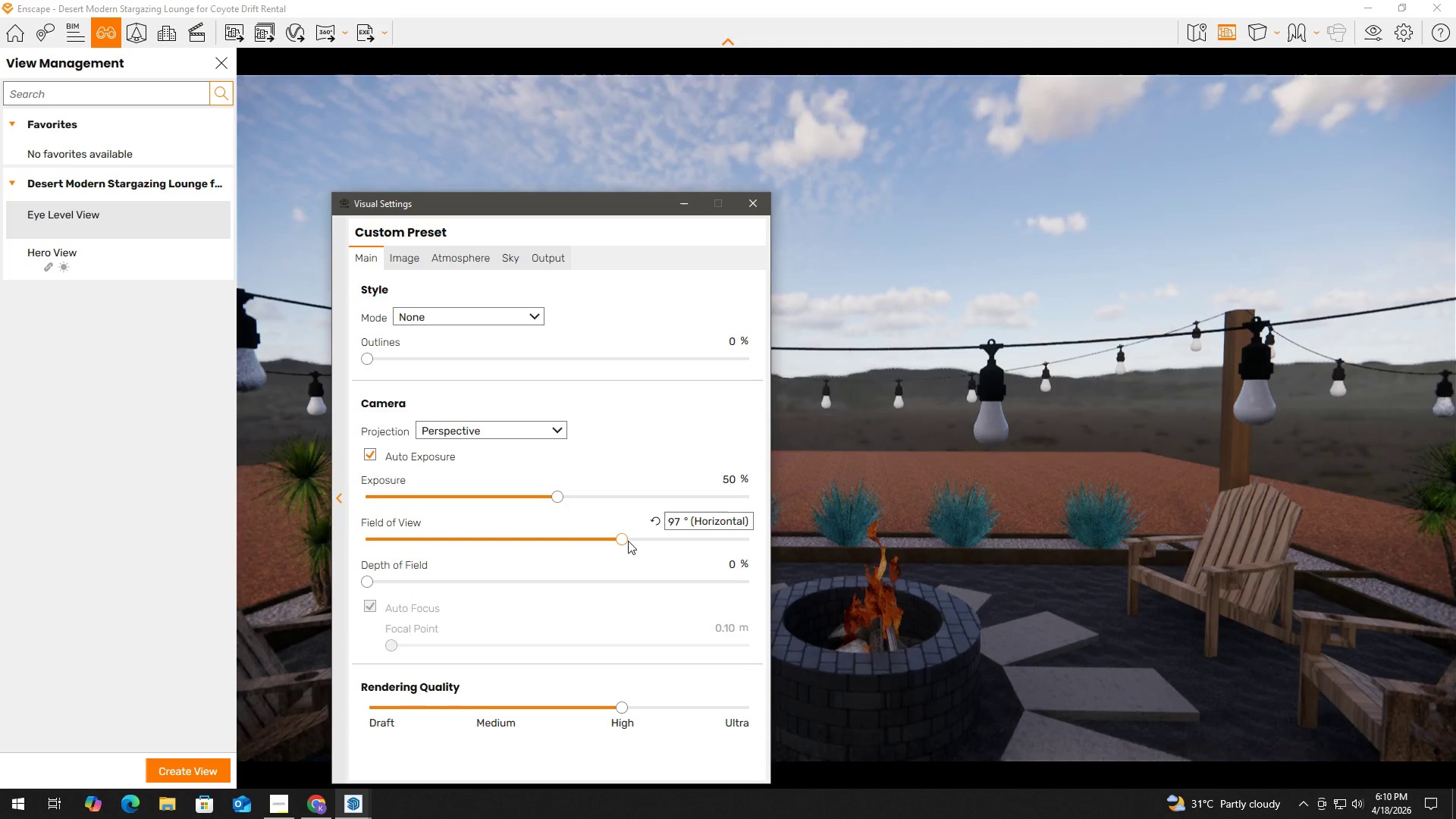 
left_click_drag(start_coordinate=[628, 541], to_coordinate=[729, 544])
 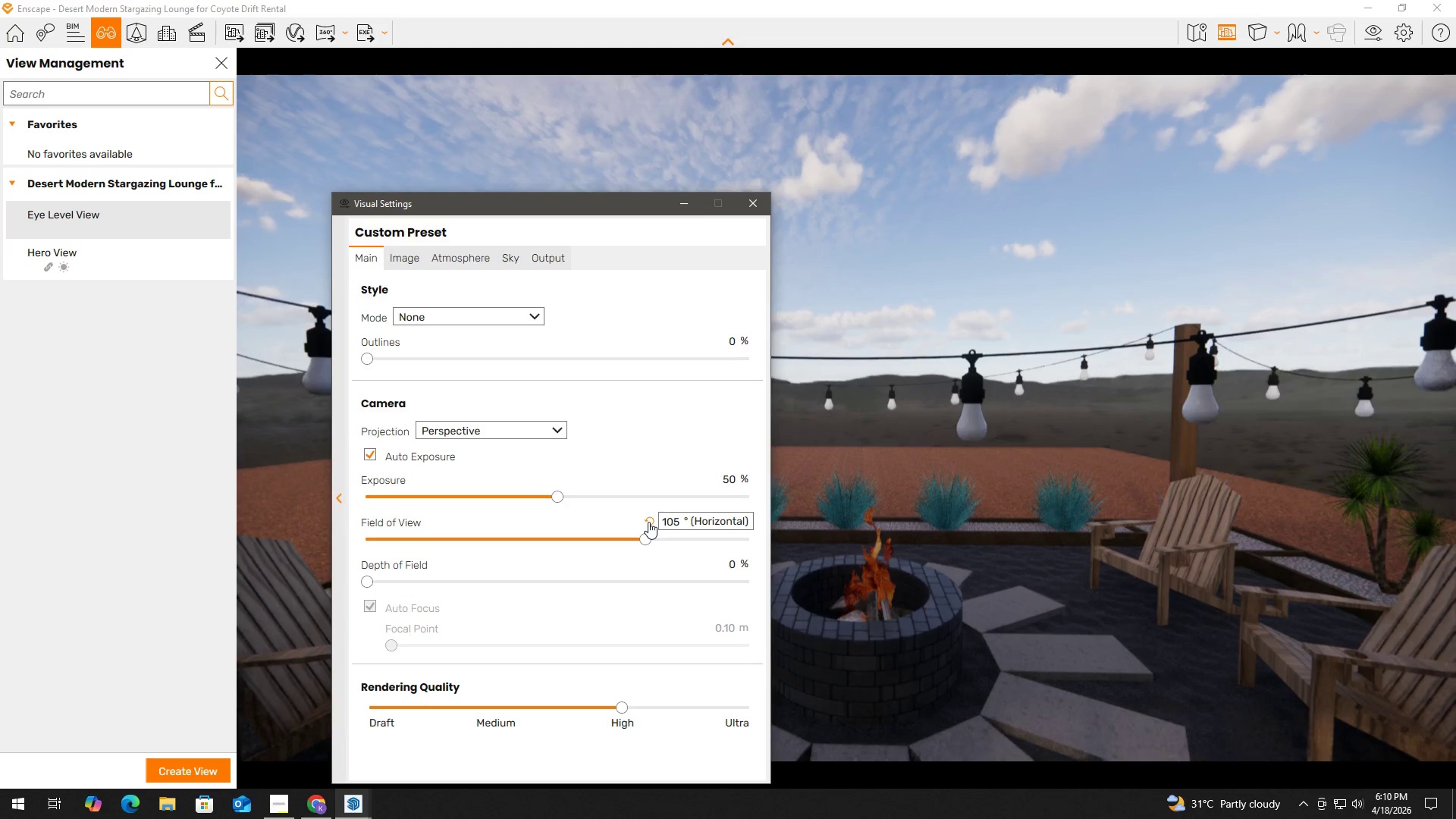 
left_click([689, 520])
 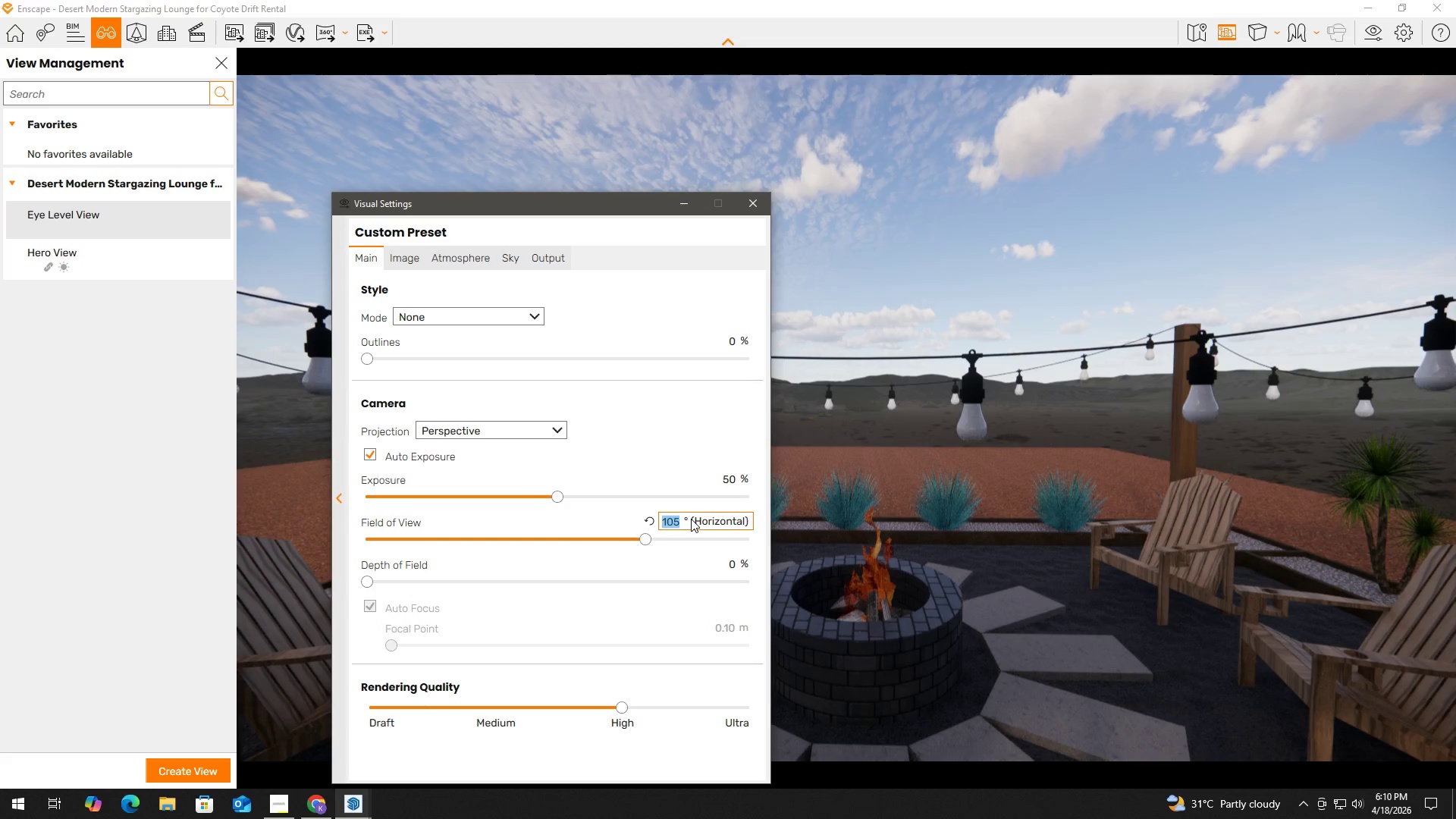 
key(Numpad1)
 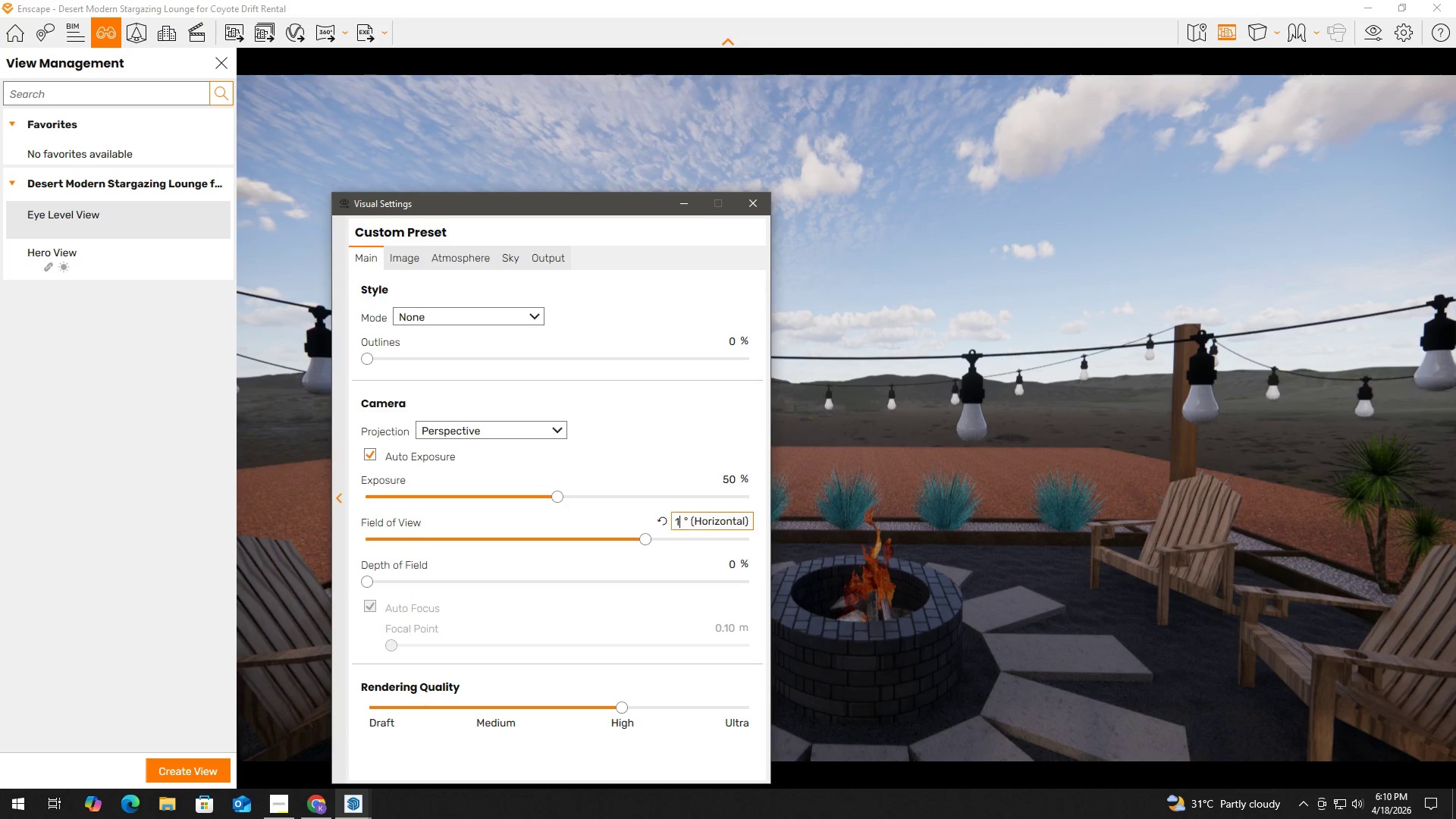 
key(Numpad6)
 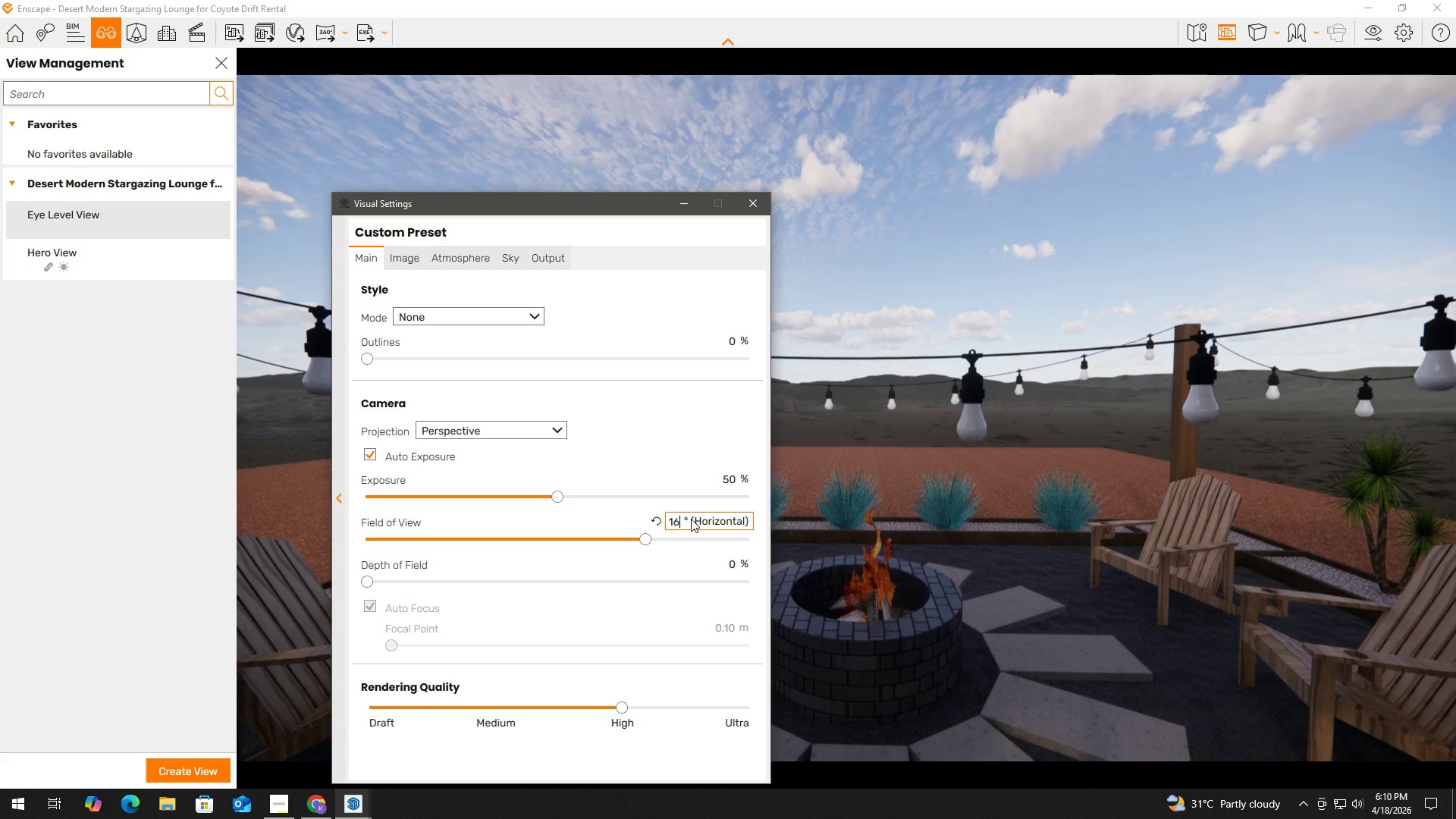 
key(Numpad0)
 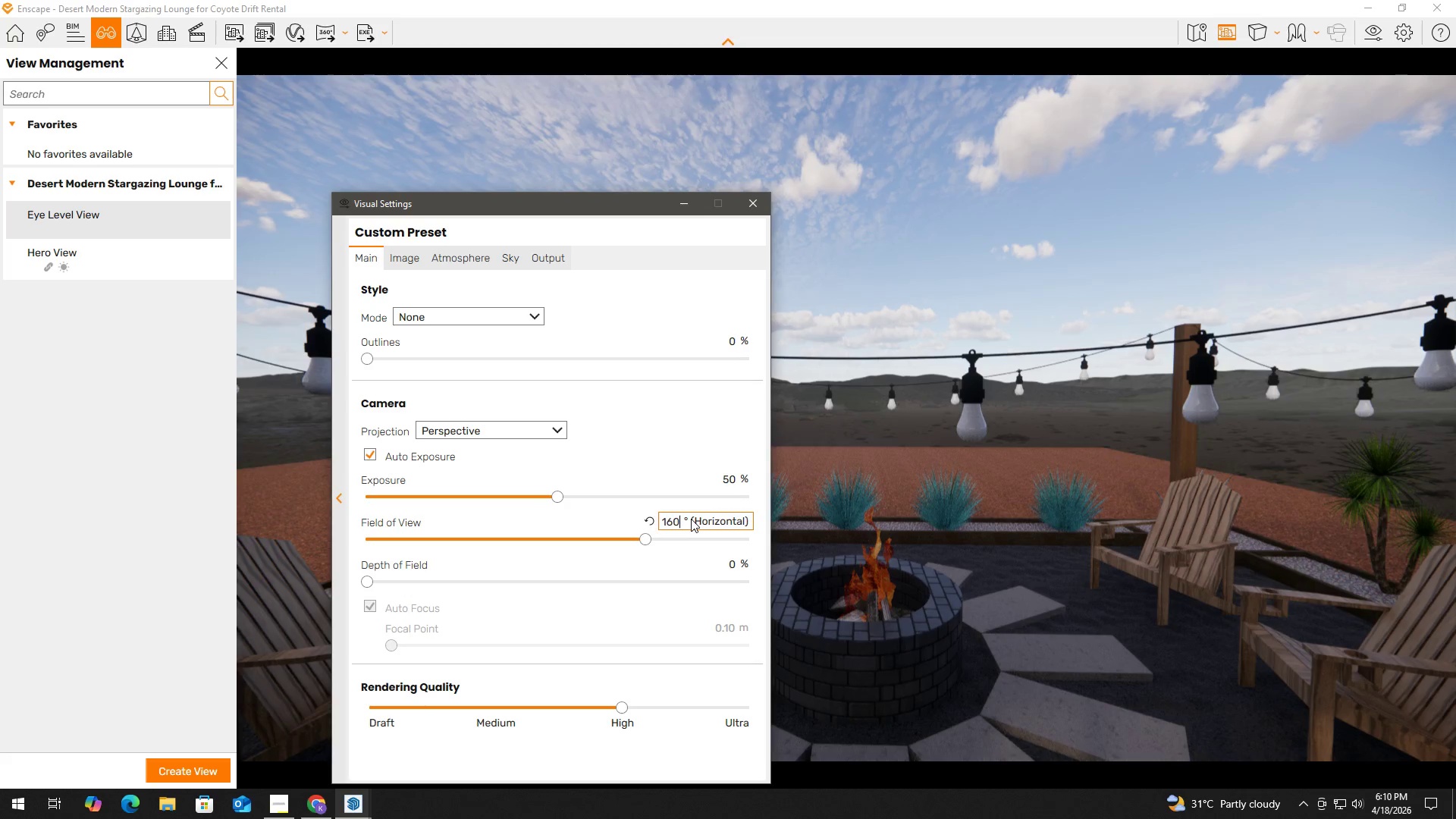 
key(NumpadEnter)
 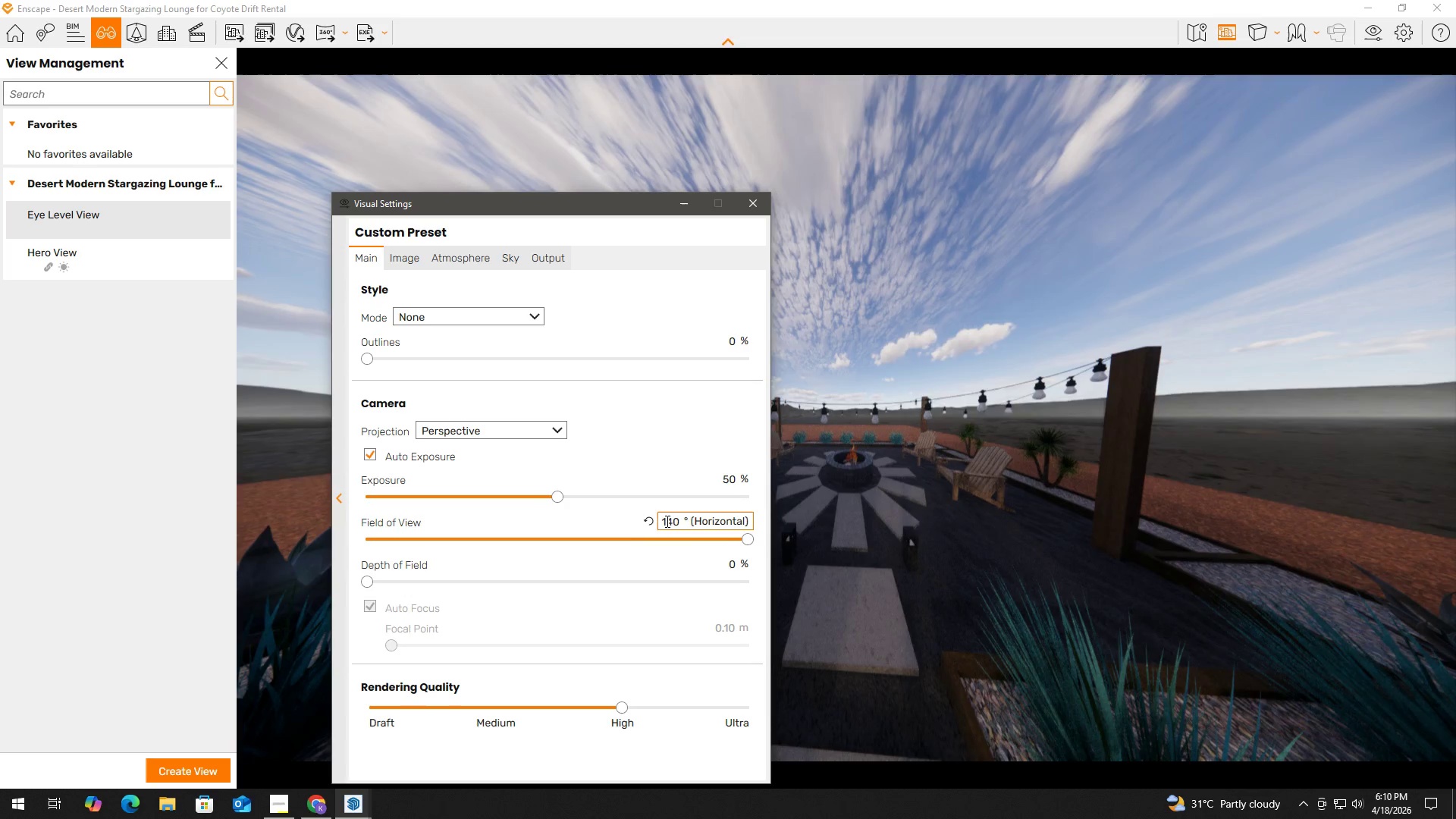 
left_click_drag(start_coordinate=[742, 538], to_coordinate=[719, 539])
 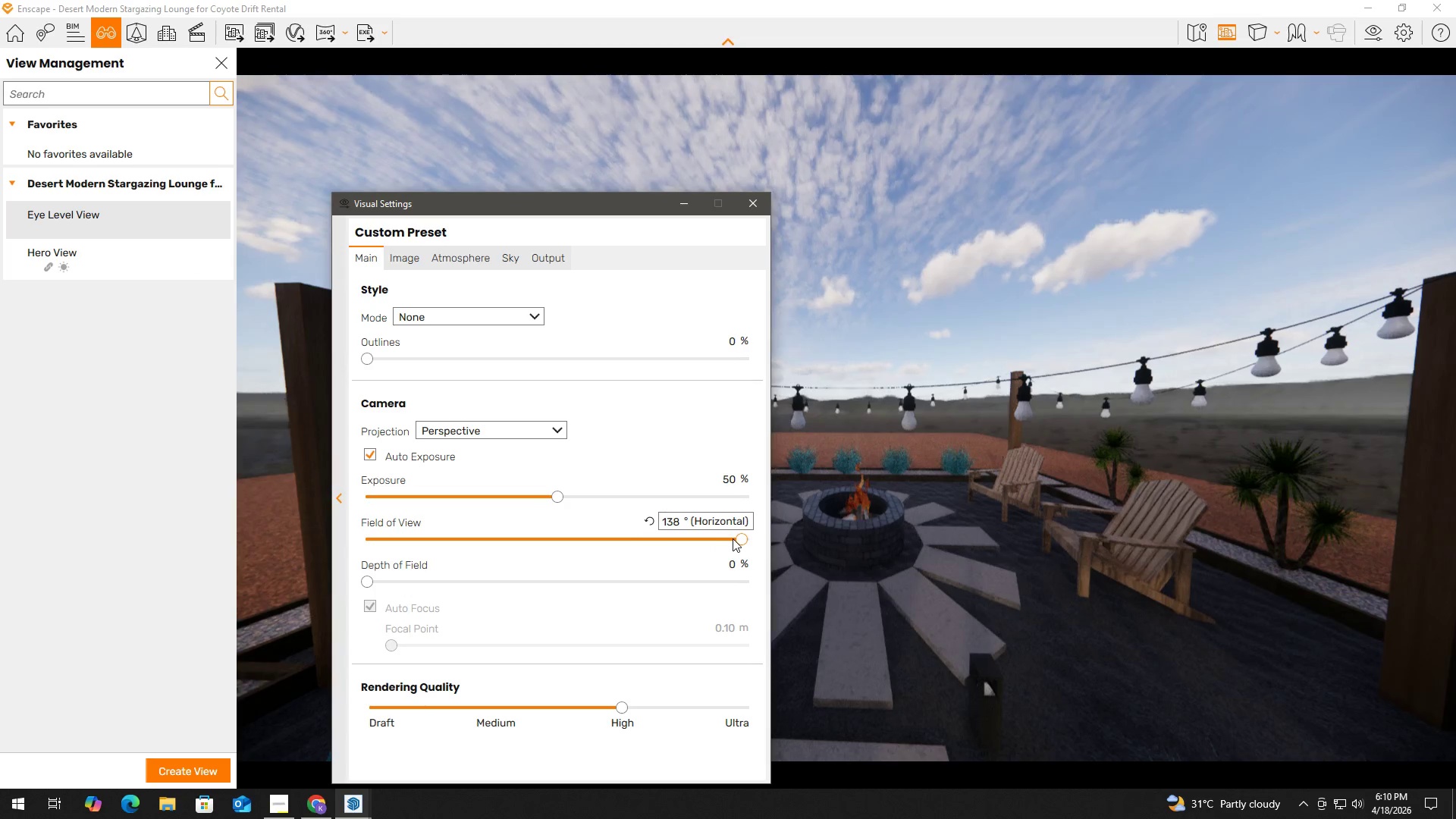 
left_click_drag(start_coordinate=[738, 538], to_coordinate=[714, 537])
 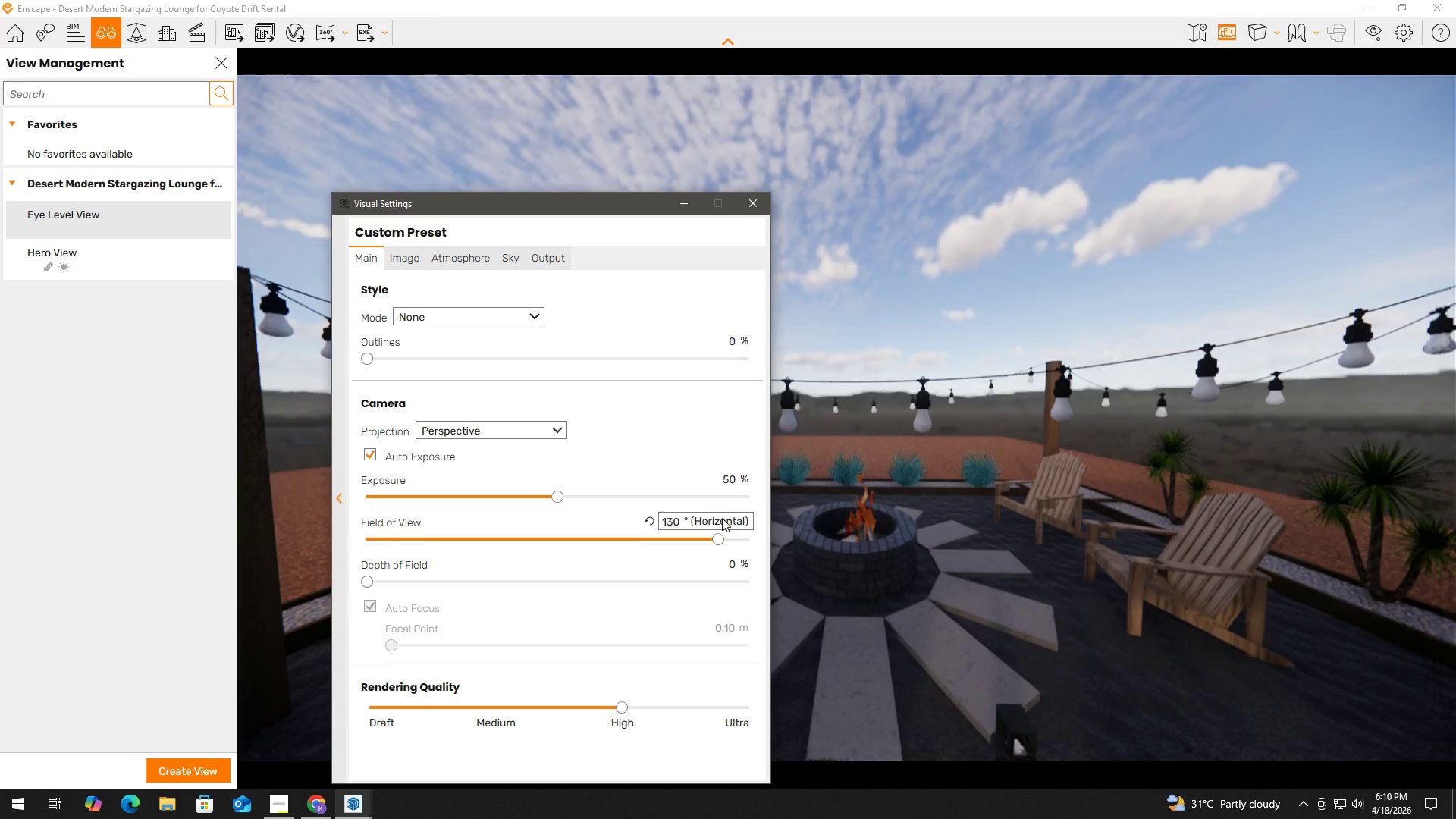 
left_click([722, 518])
 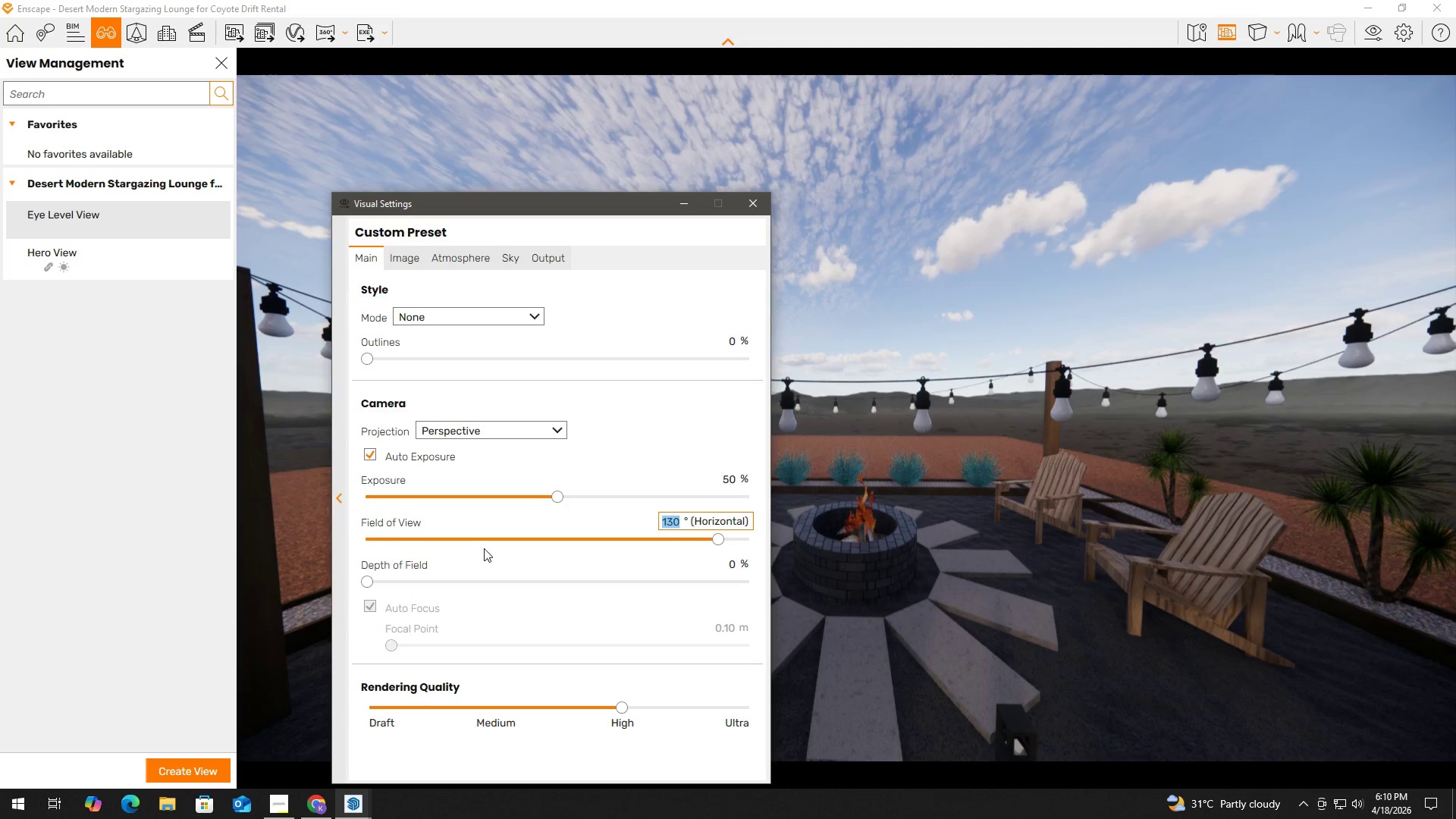 
left_click([750, 206])
 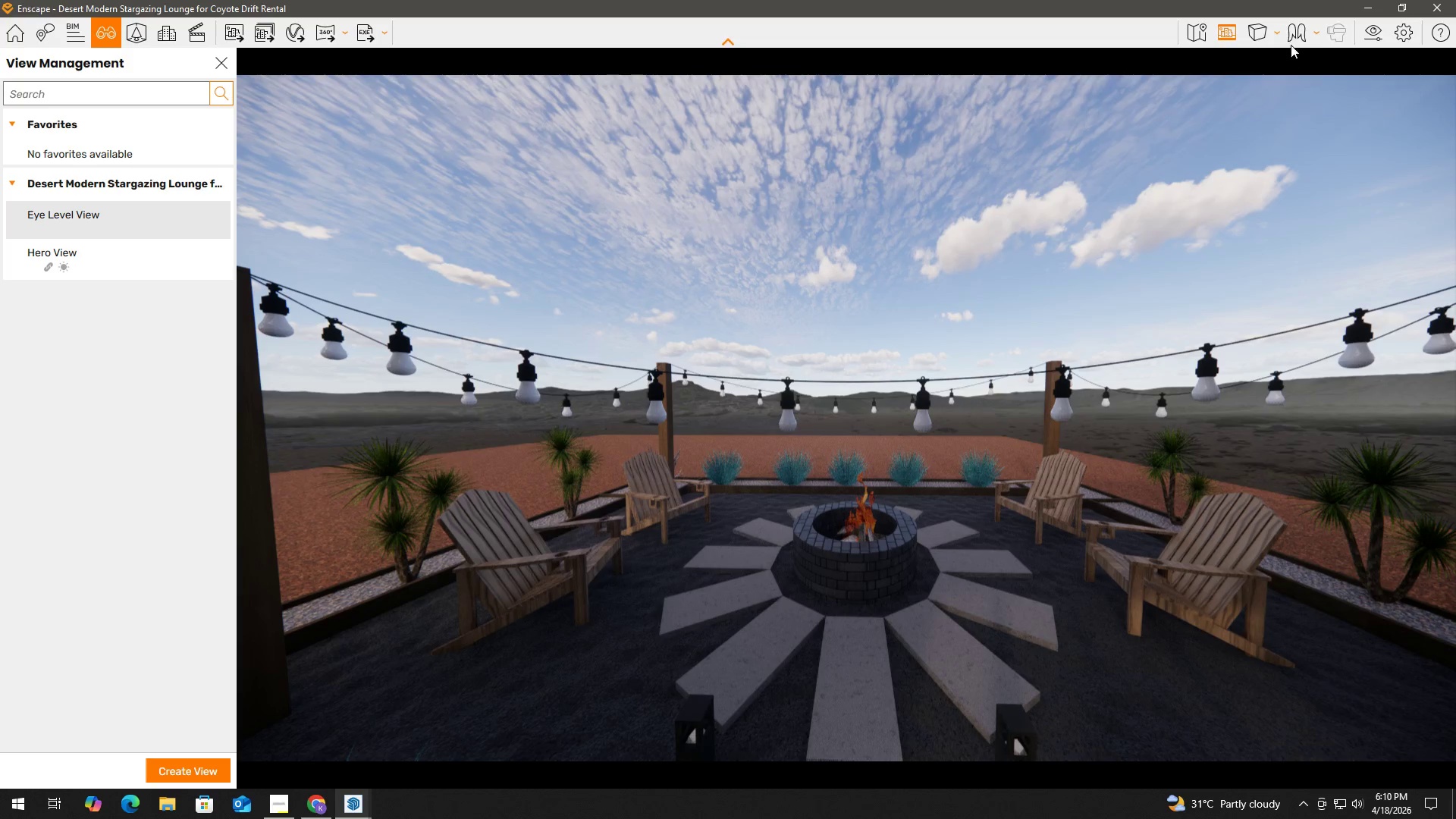 
left_click([1367, 32])
 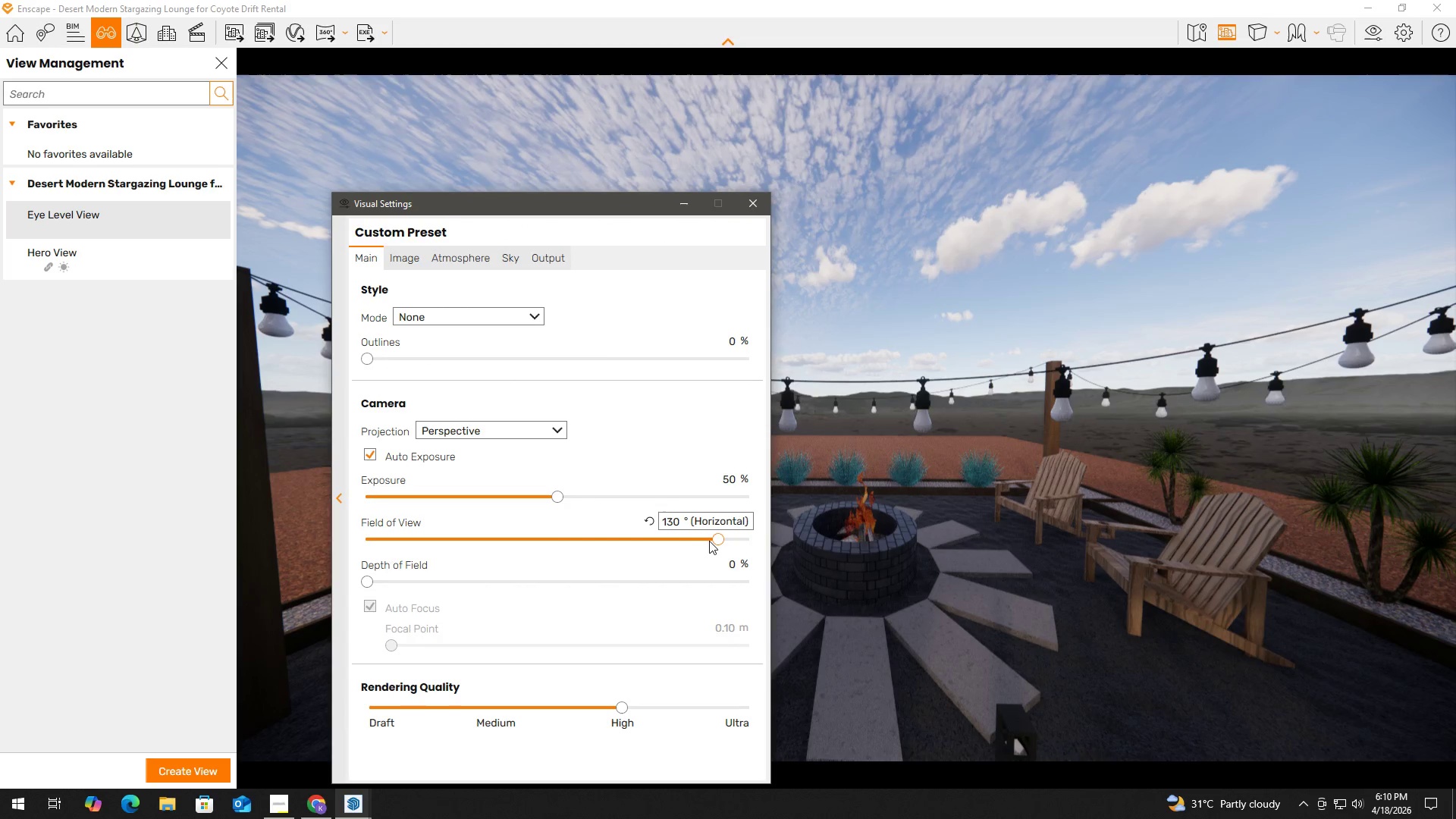 
left_click_drag(start_coordinate=[714, 540], to_coordinate=[687, 535])
 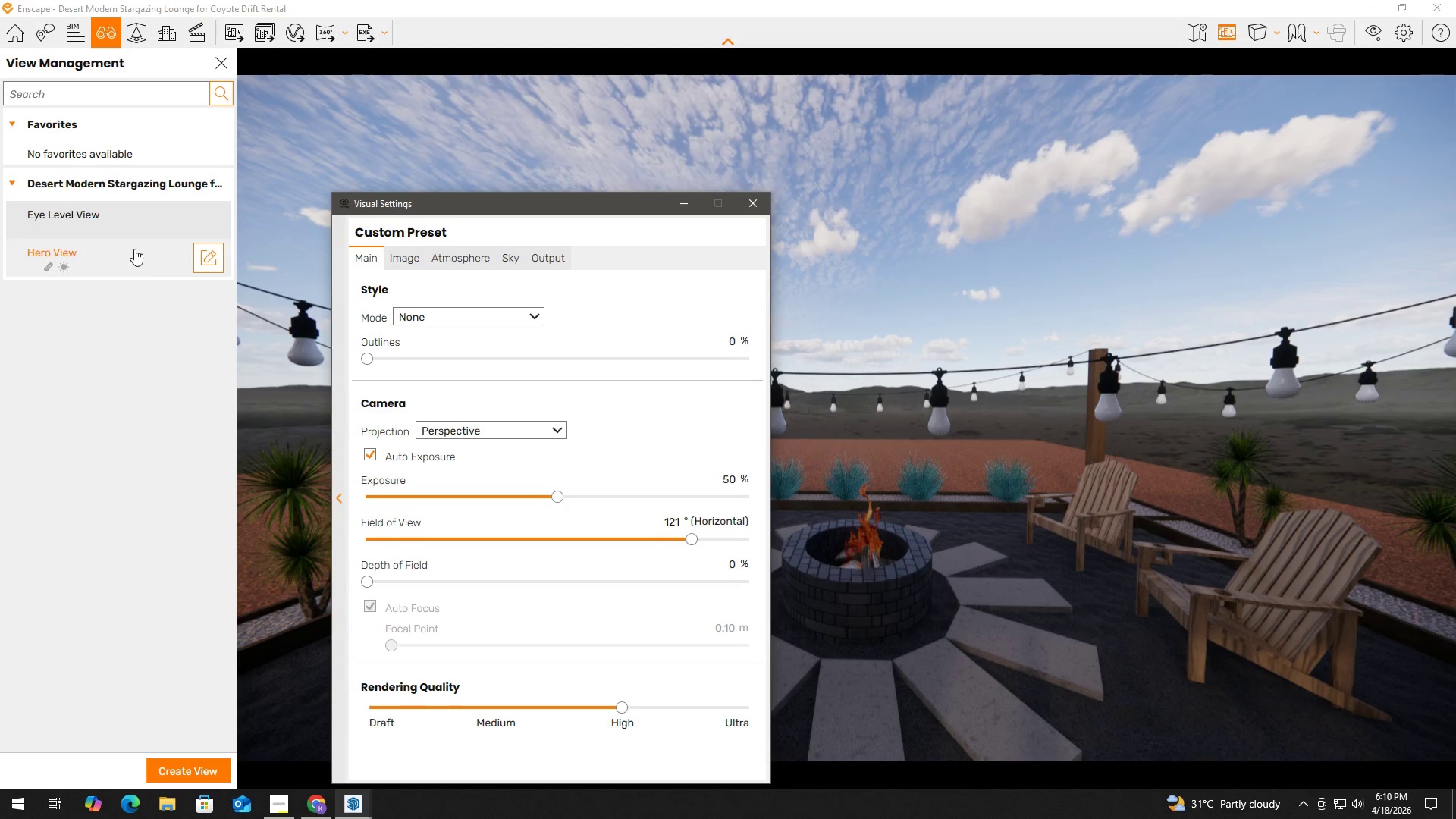 
left_click([140, 254])
 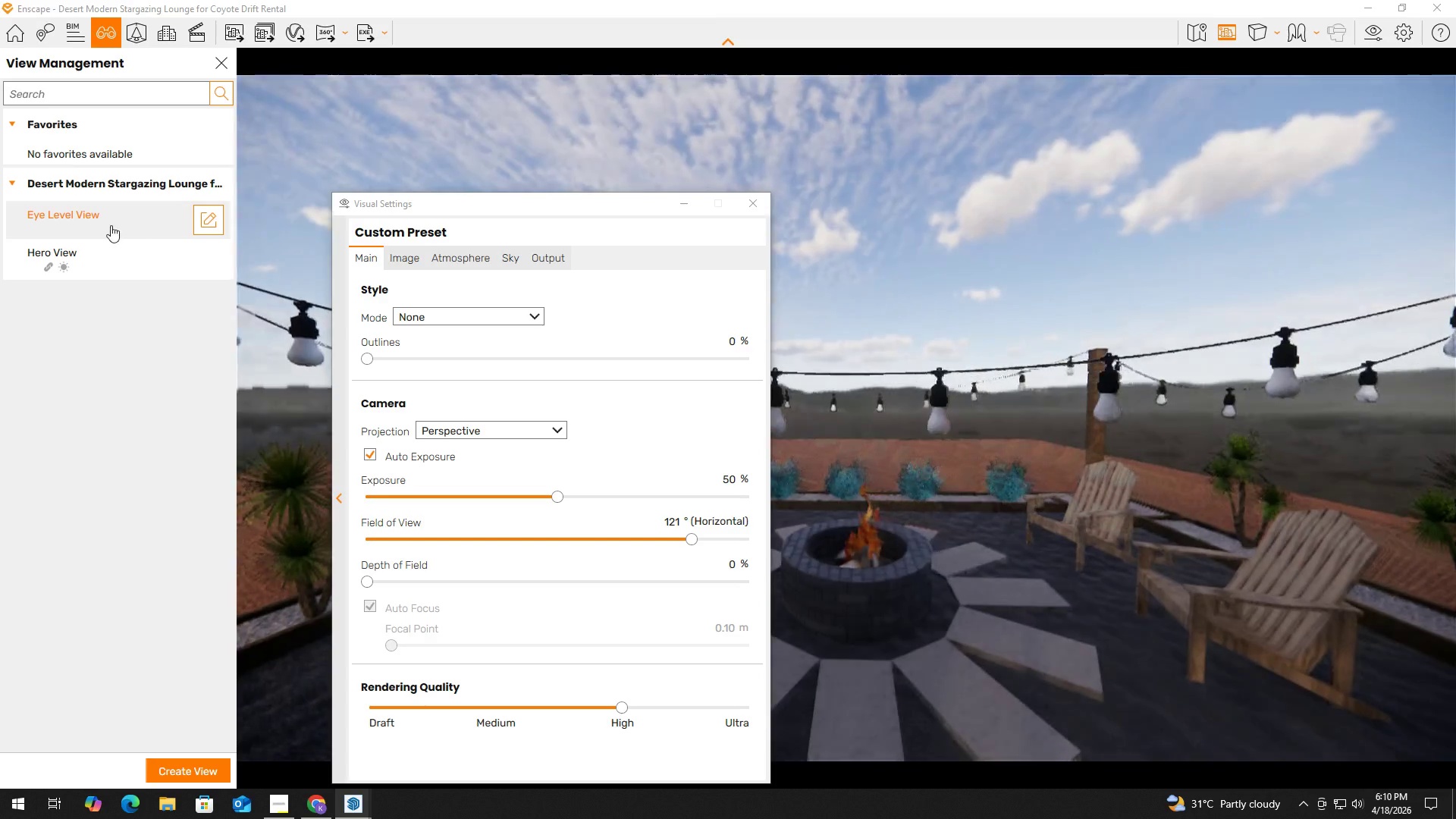 
left_click([212, 215])
 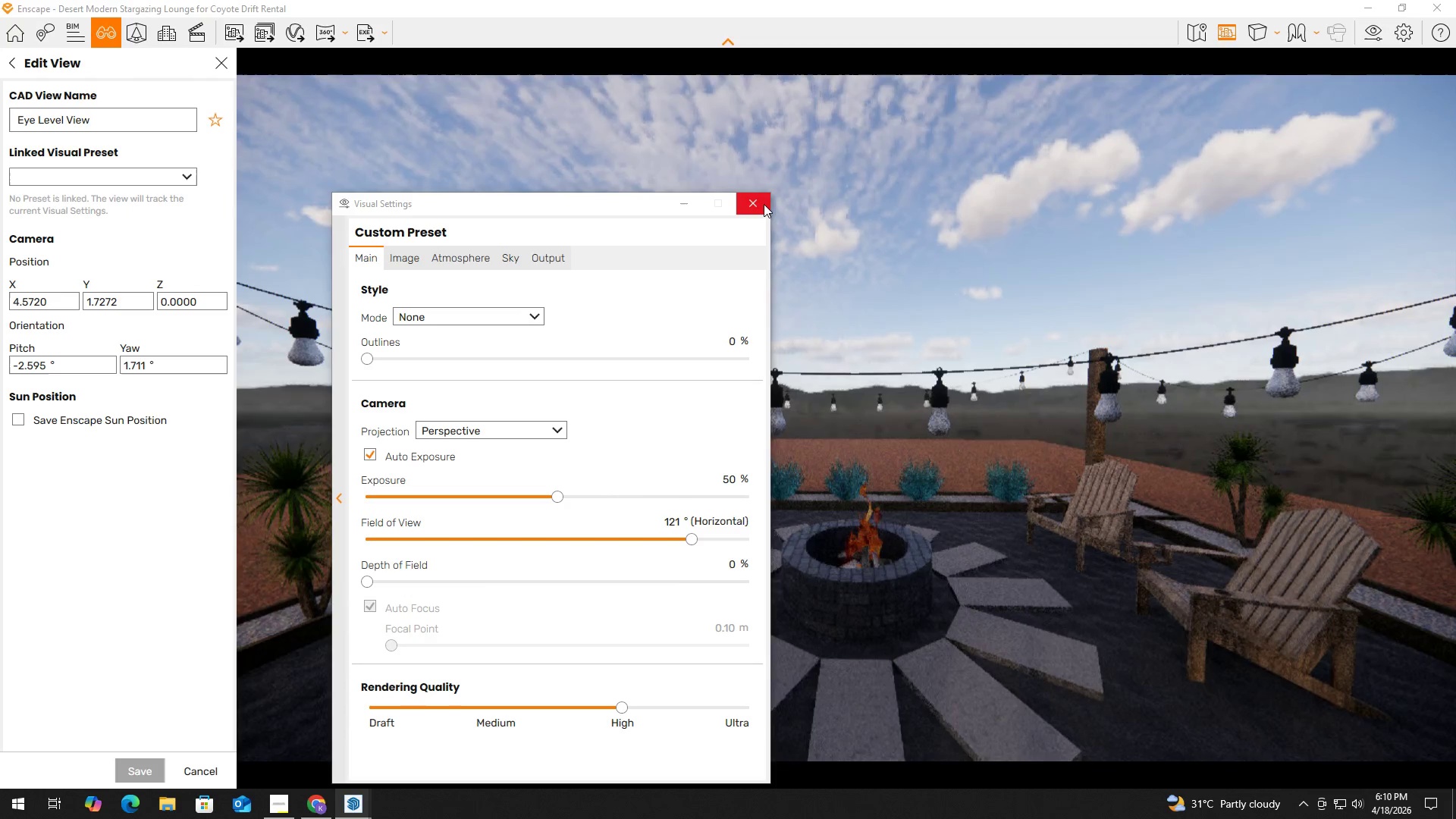 
left_click([764, 204])
 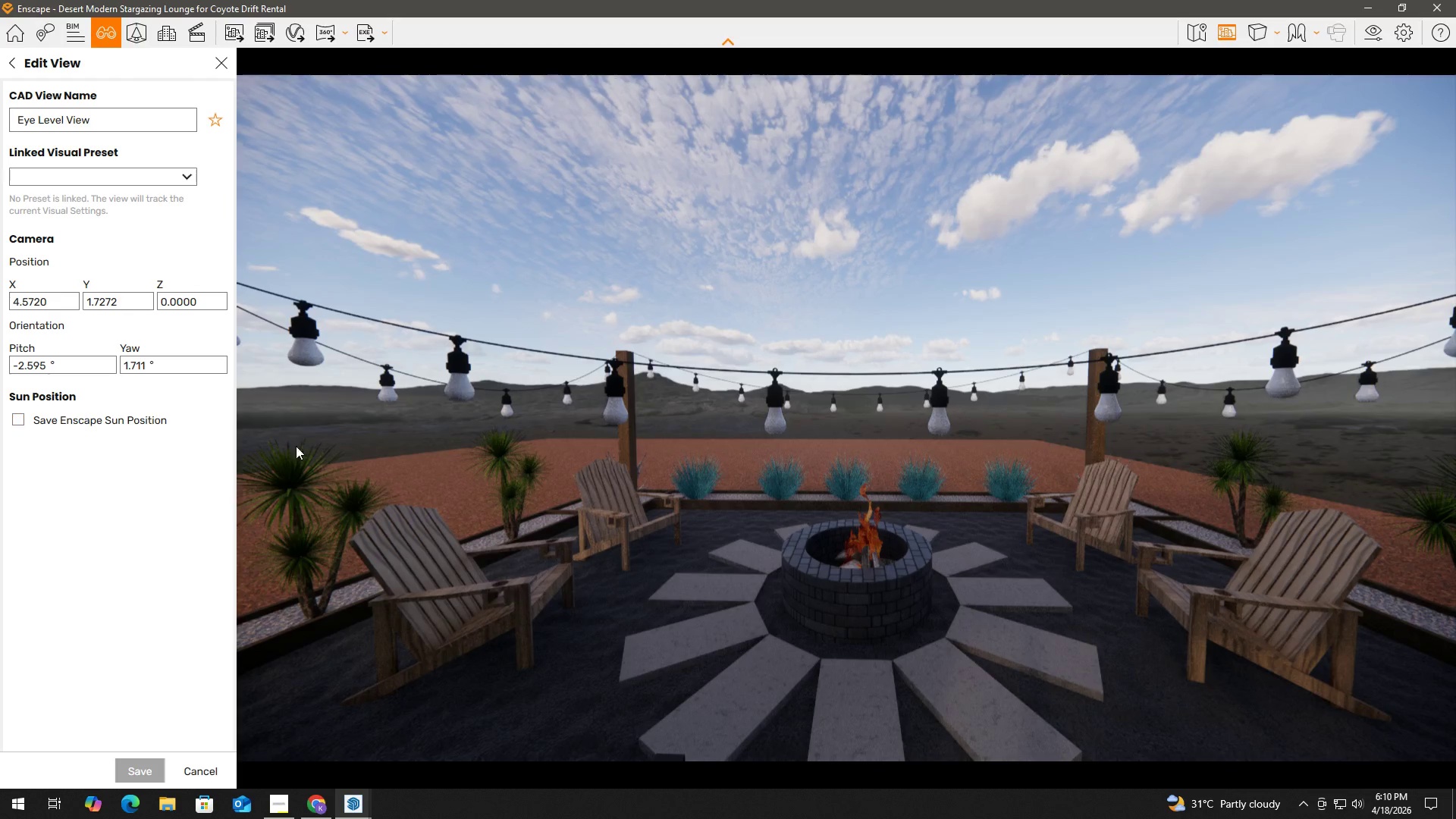 
hold_key(key=ShiftLeft, duration=1.5)
 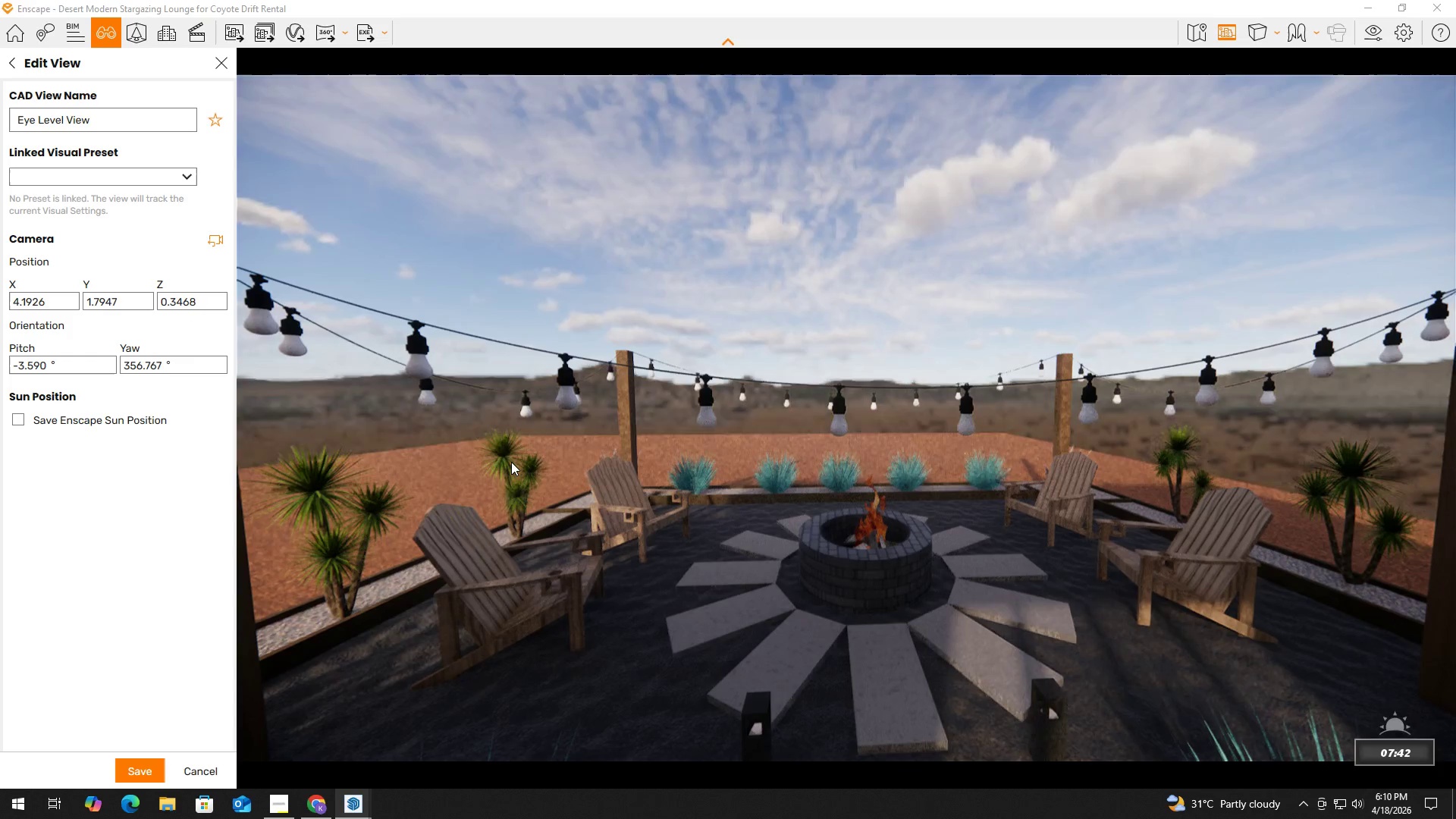 
hold_key(key=ShiftLeft, duration=0.8)
hold_key(key=ShiftLeft, duration=19.05)
right_click([511, 462])
 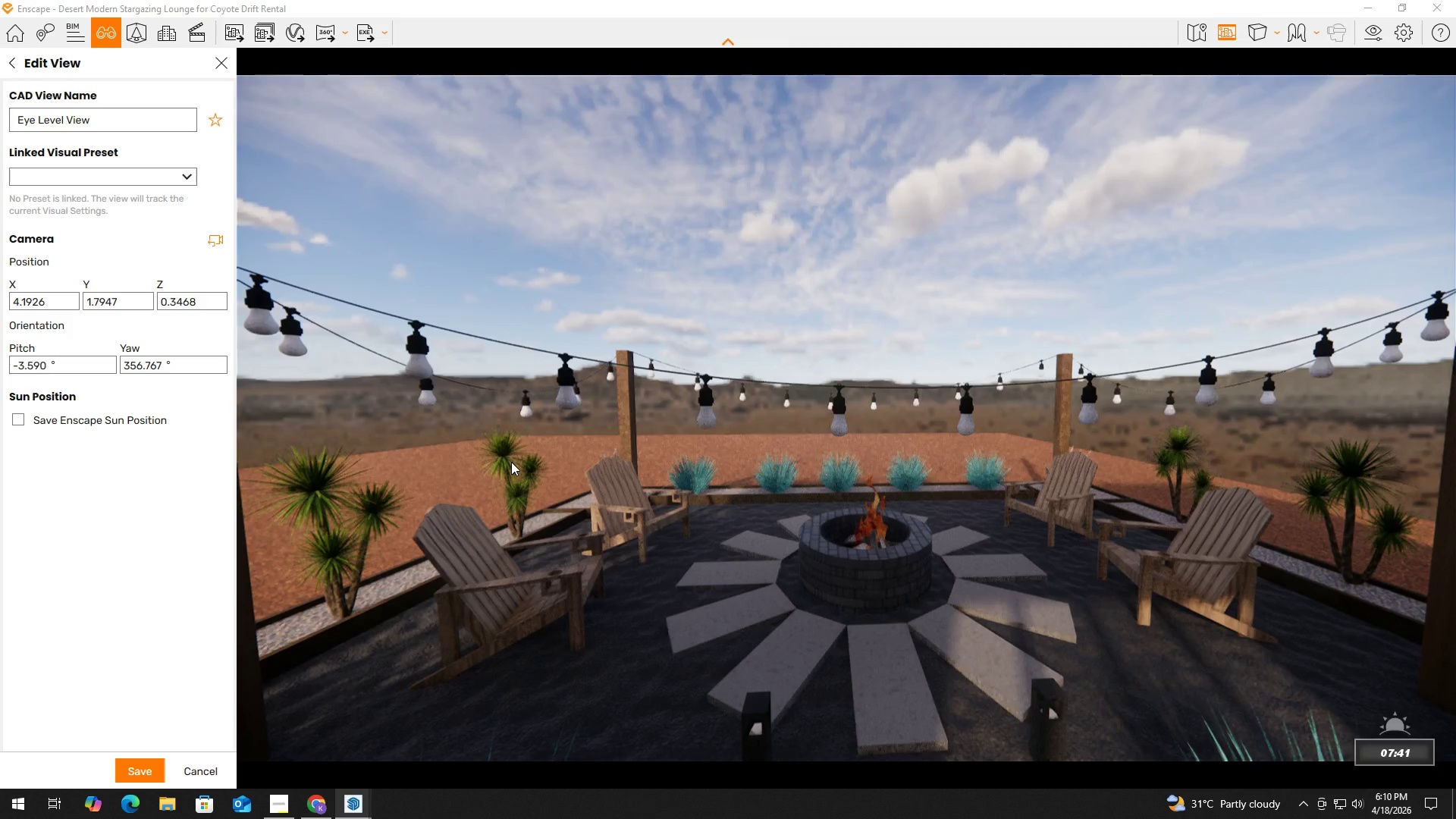 
key(Control+Z)
 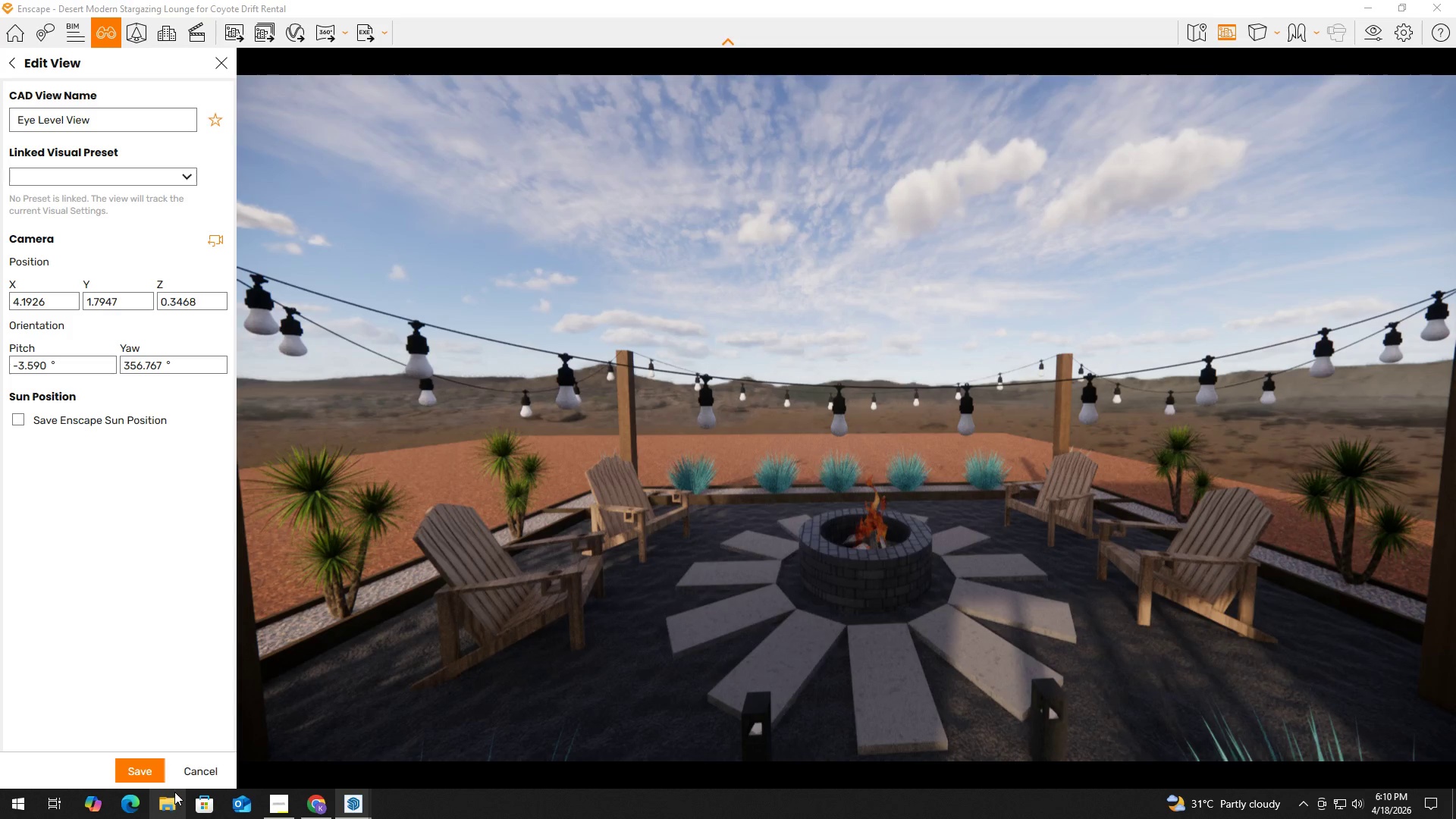 
left_click([198, 768])
 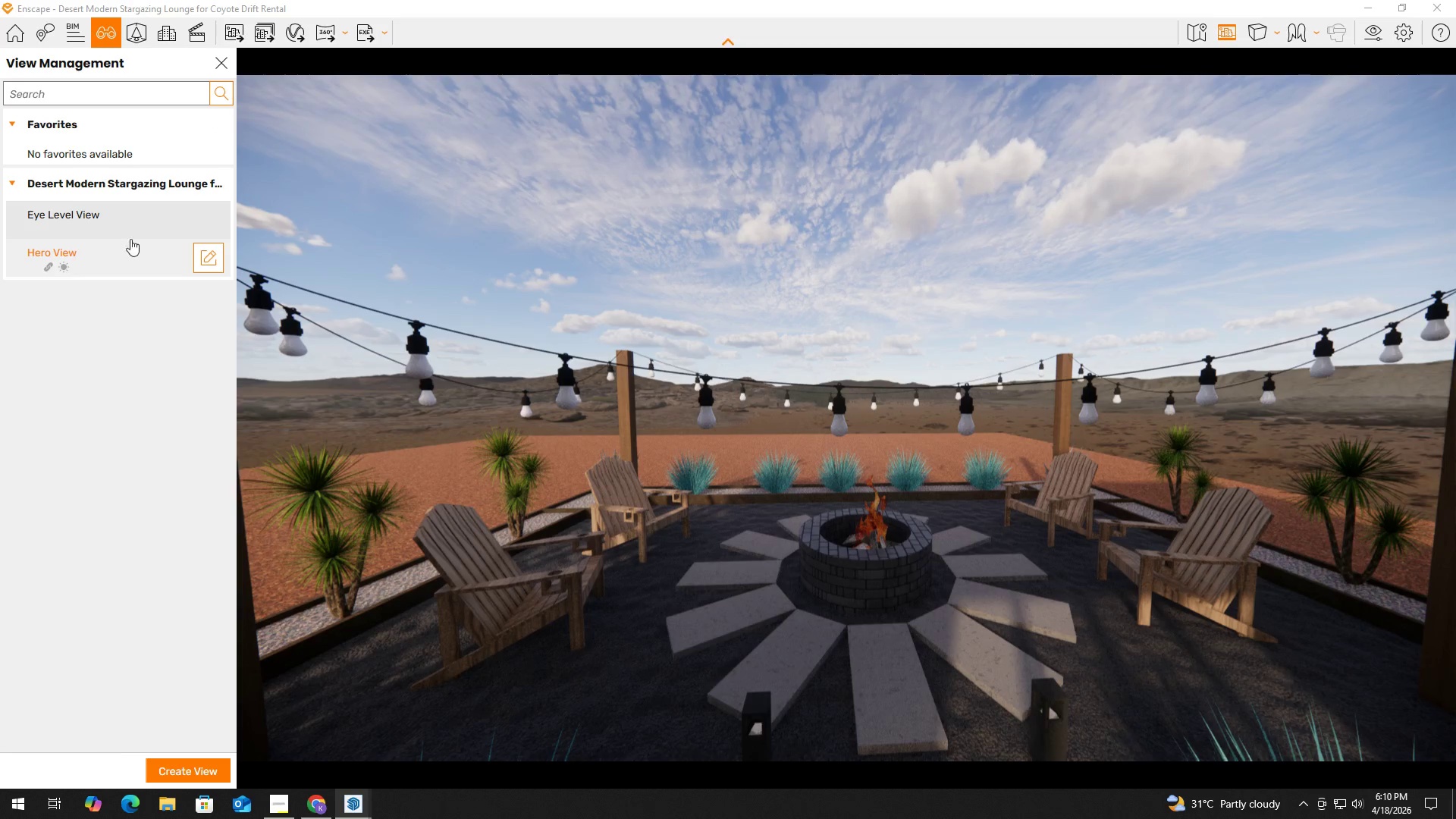 
left_click([106, 220])
 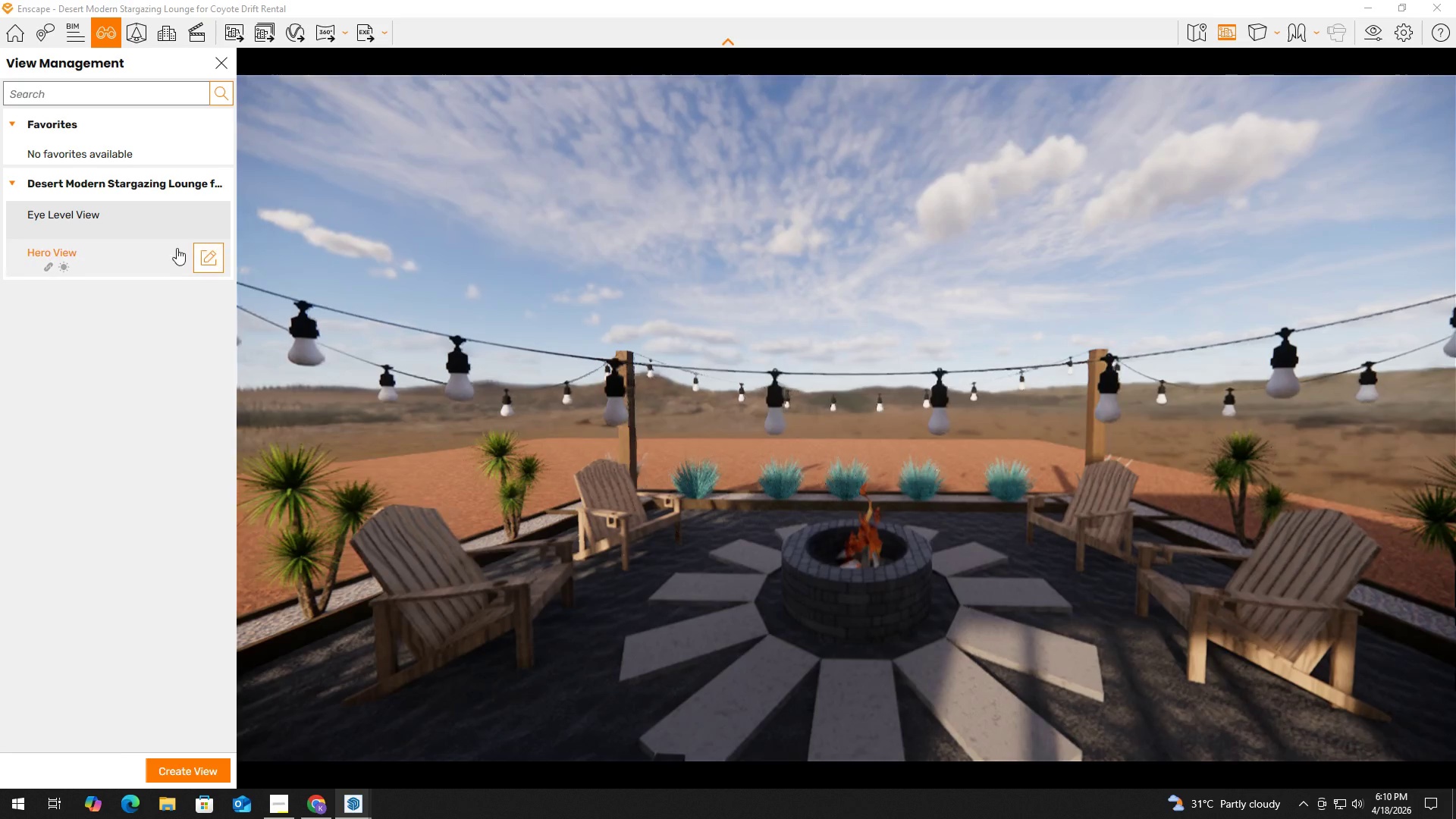 
left_click([149, 224])
 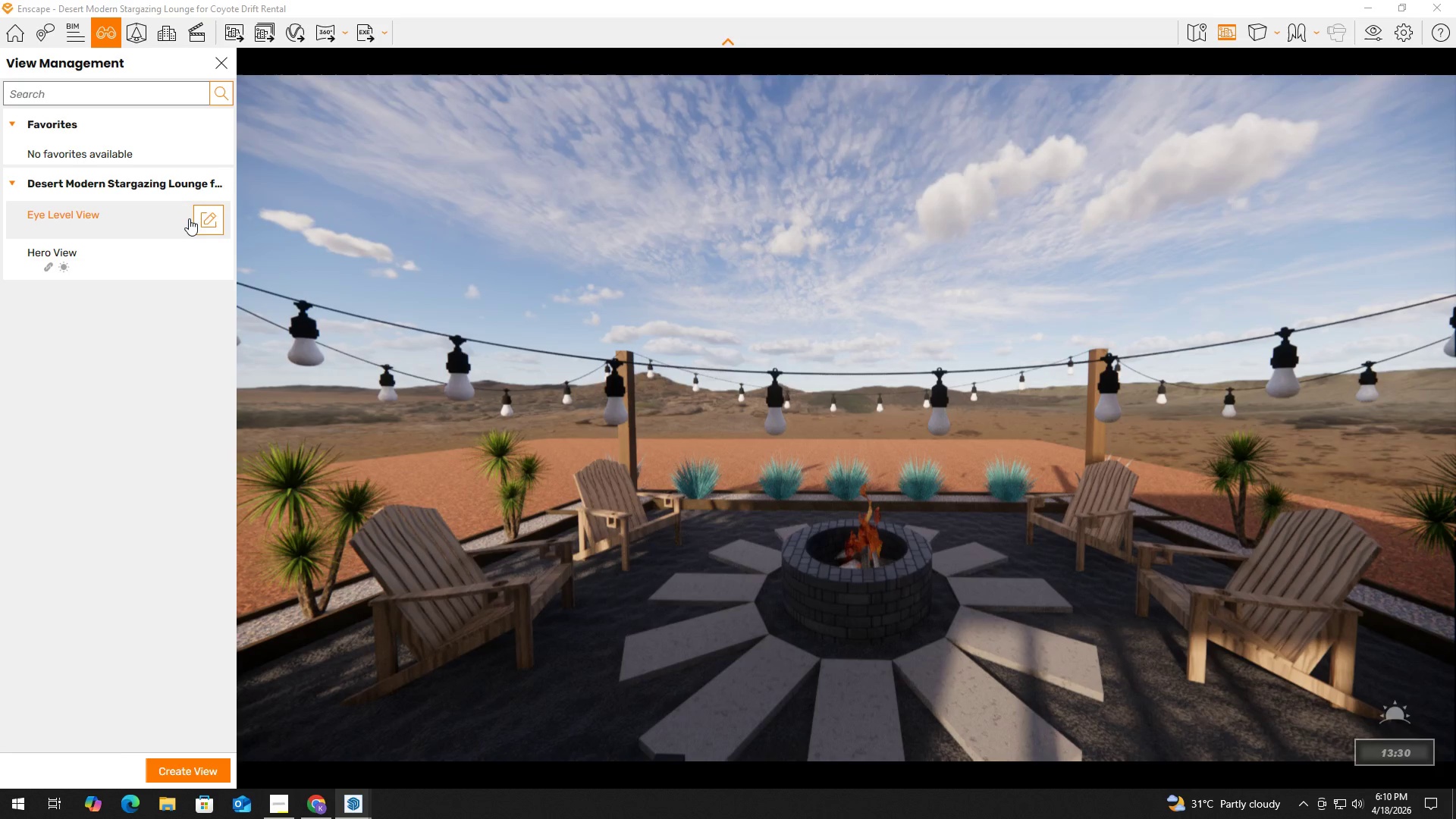 
left_click([199, 221])
 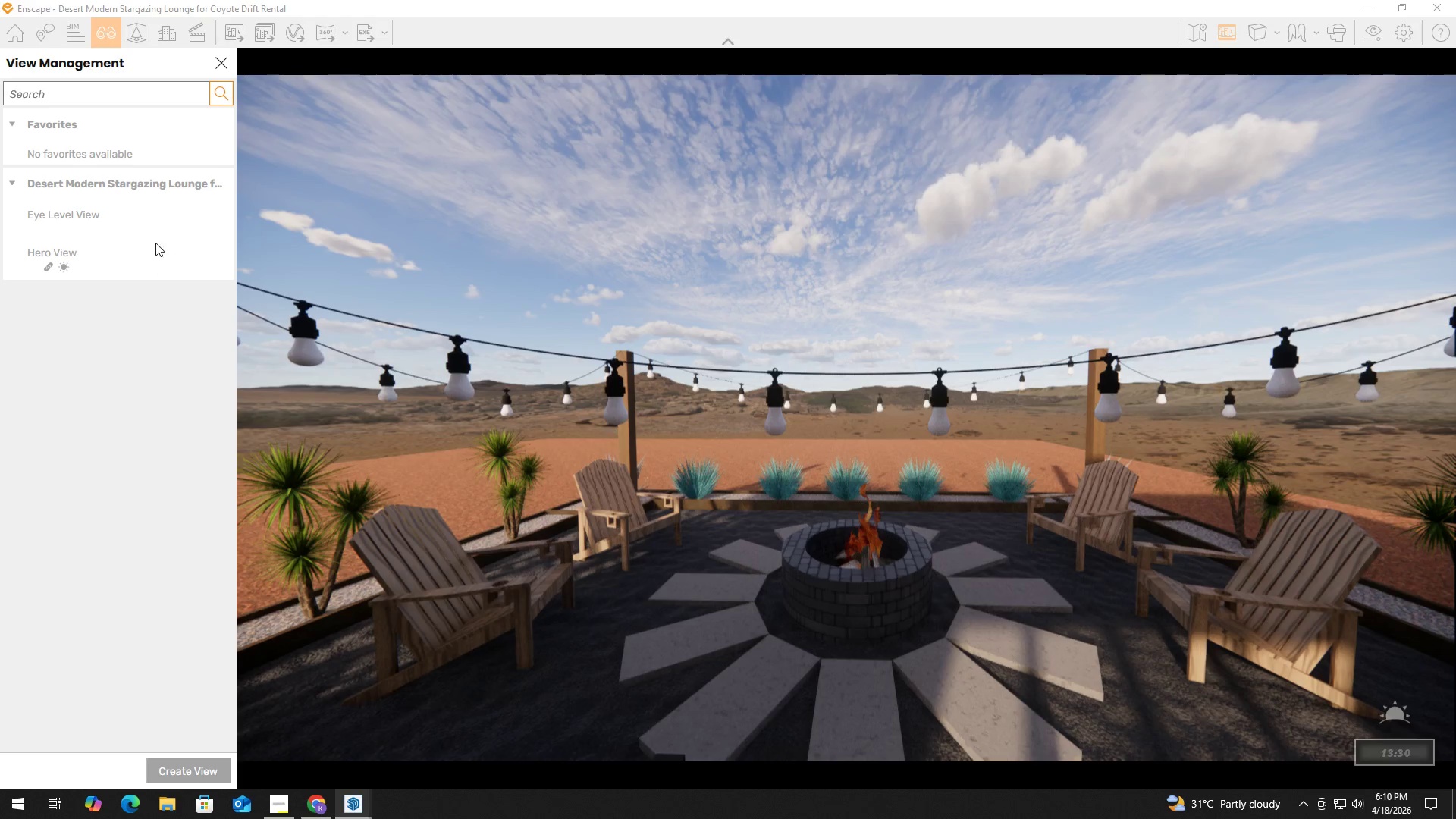 
left_click([18, 416])
 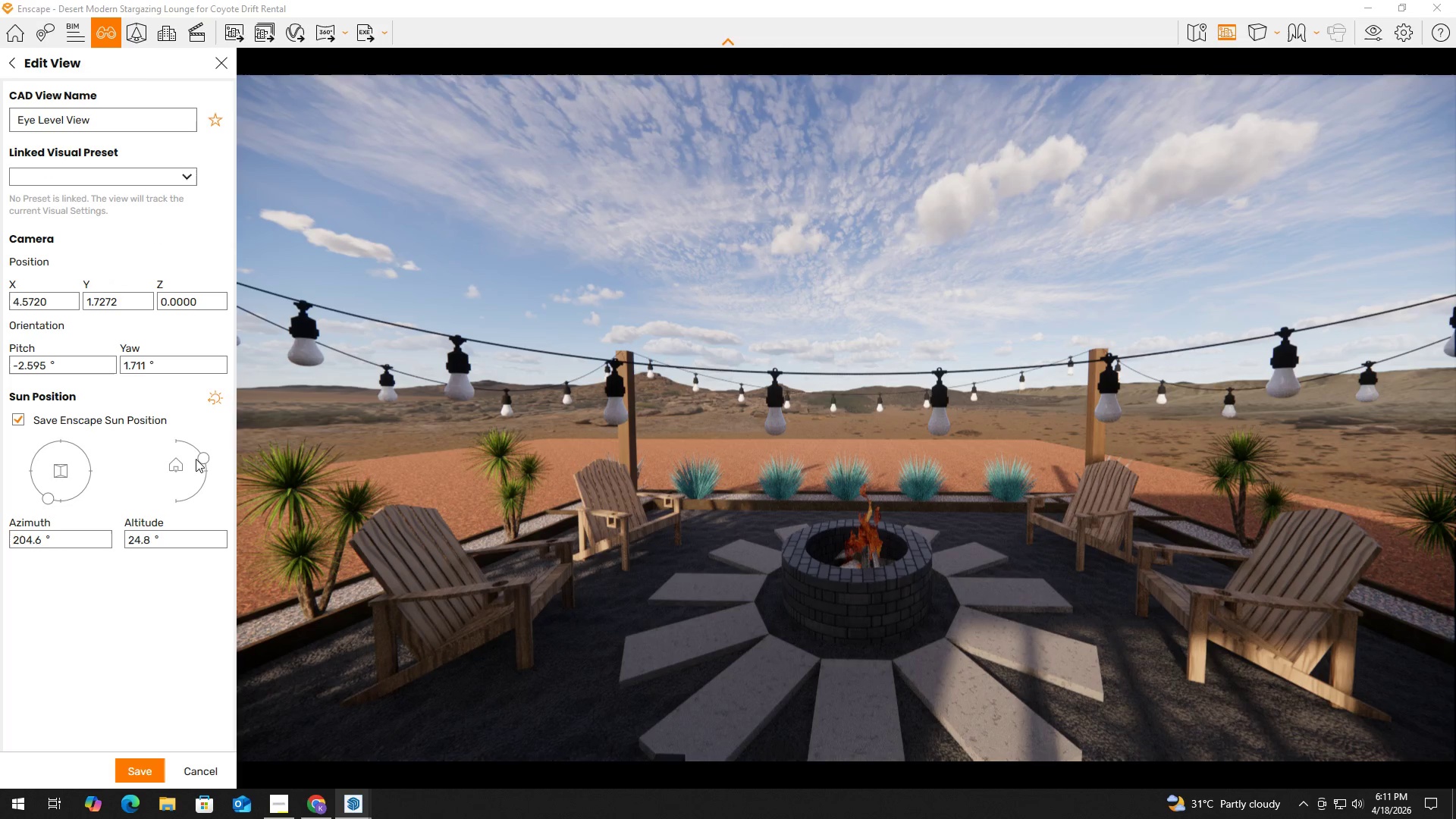 
left_click_drag(start_coordinate=[203, 457], to_coordinate=[205, 472])
 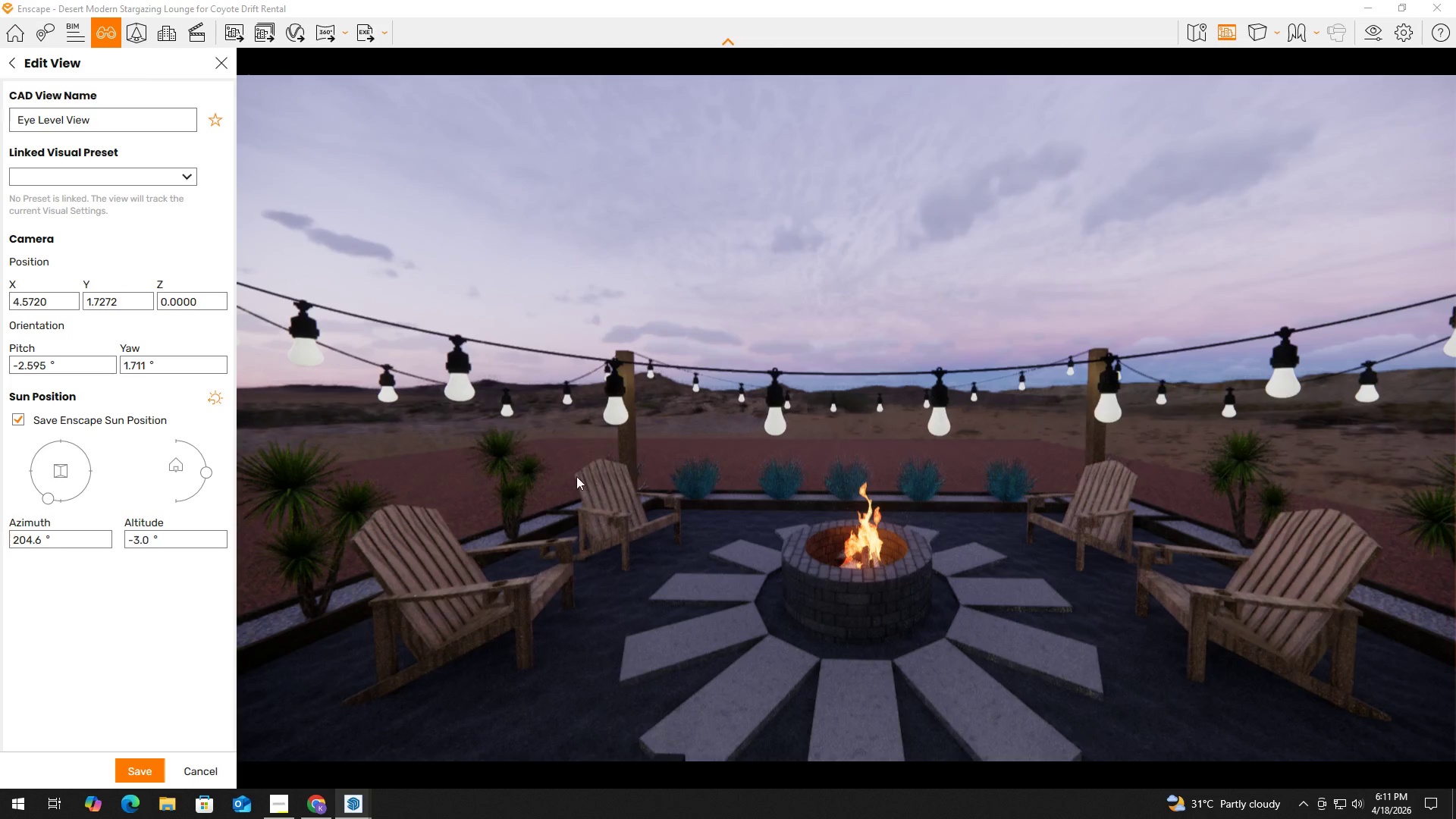 
hold_key(key=ShiftLeft, duration=1.5)
 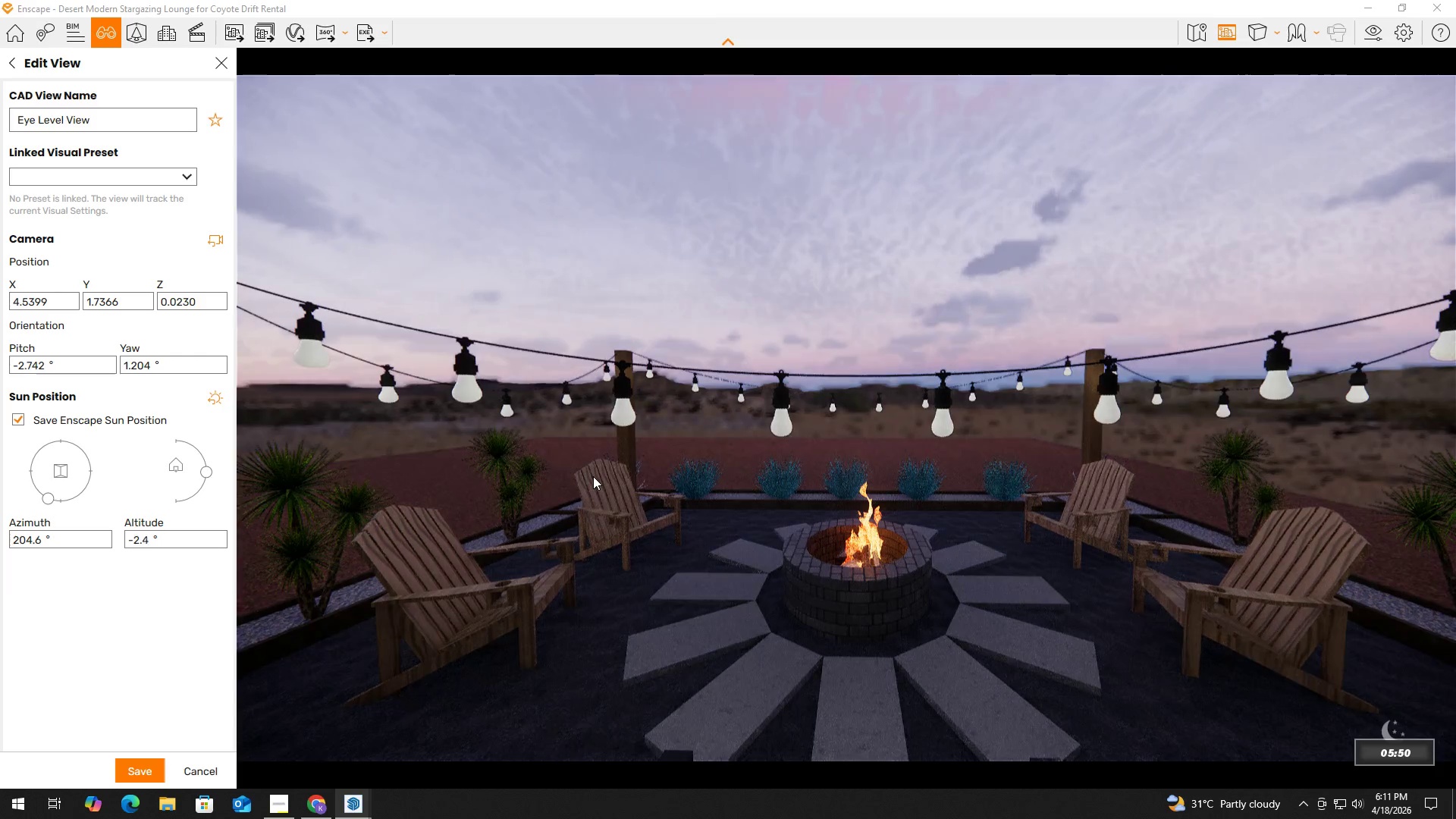 
hold_key(key=ShiftLeft, duration=1.52)
 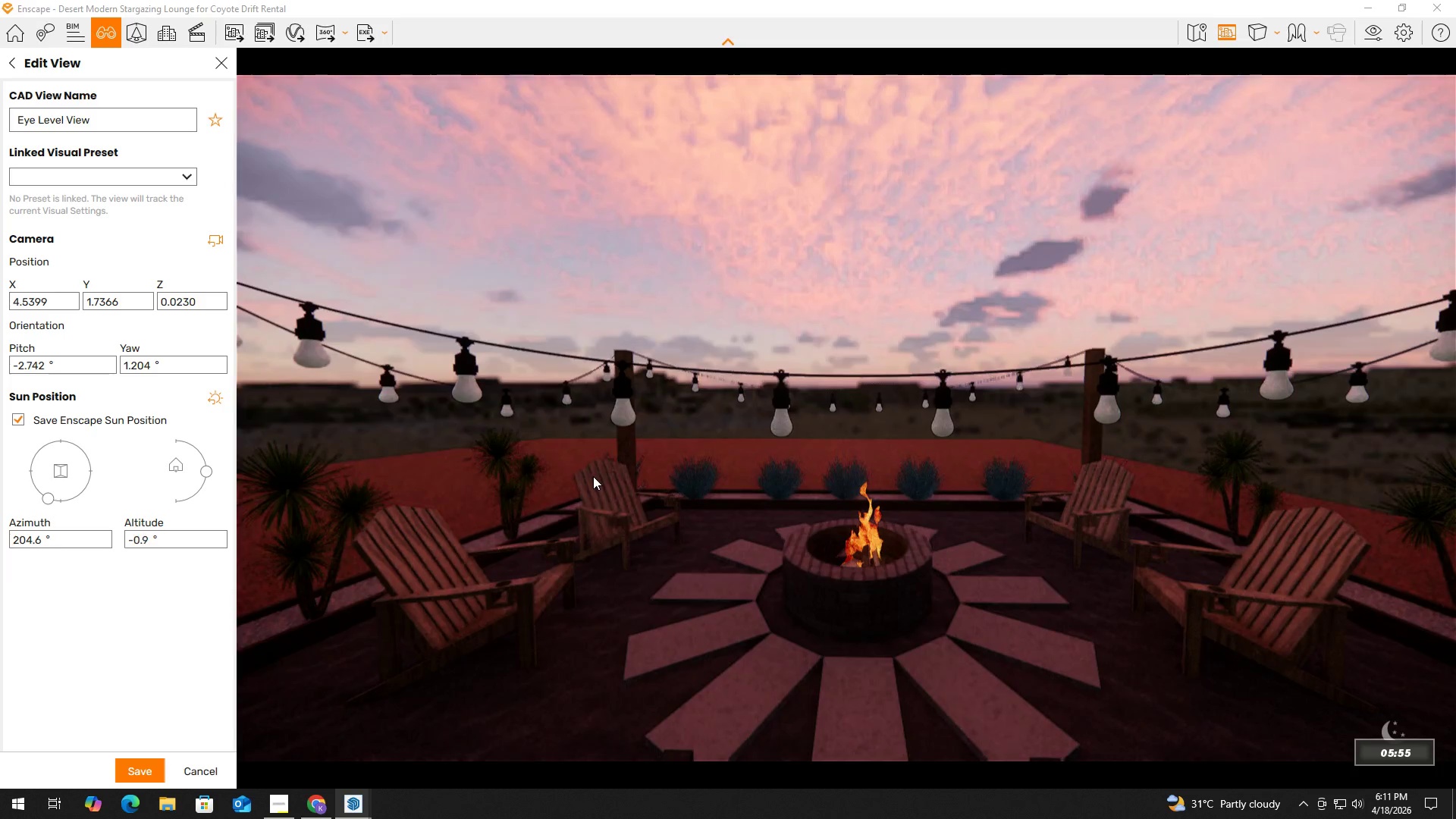 
hold_key(key=ShiftLeft, duration=1.51)
 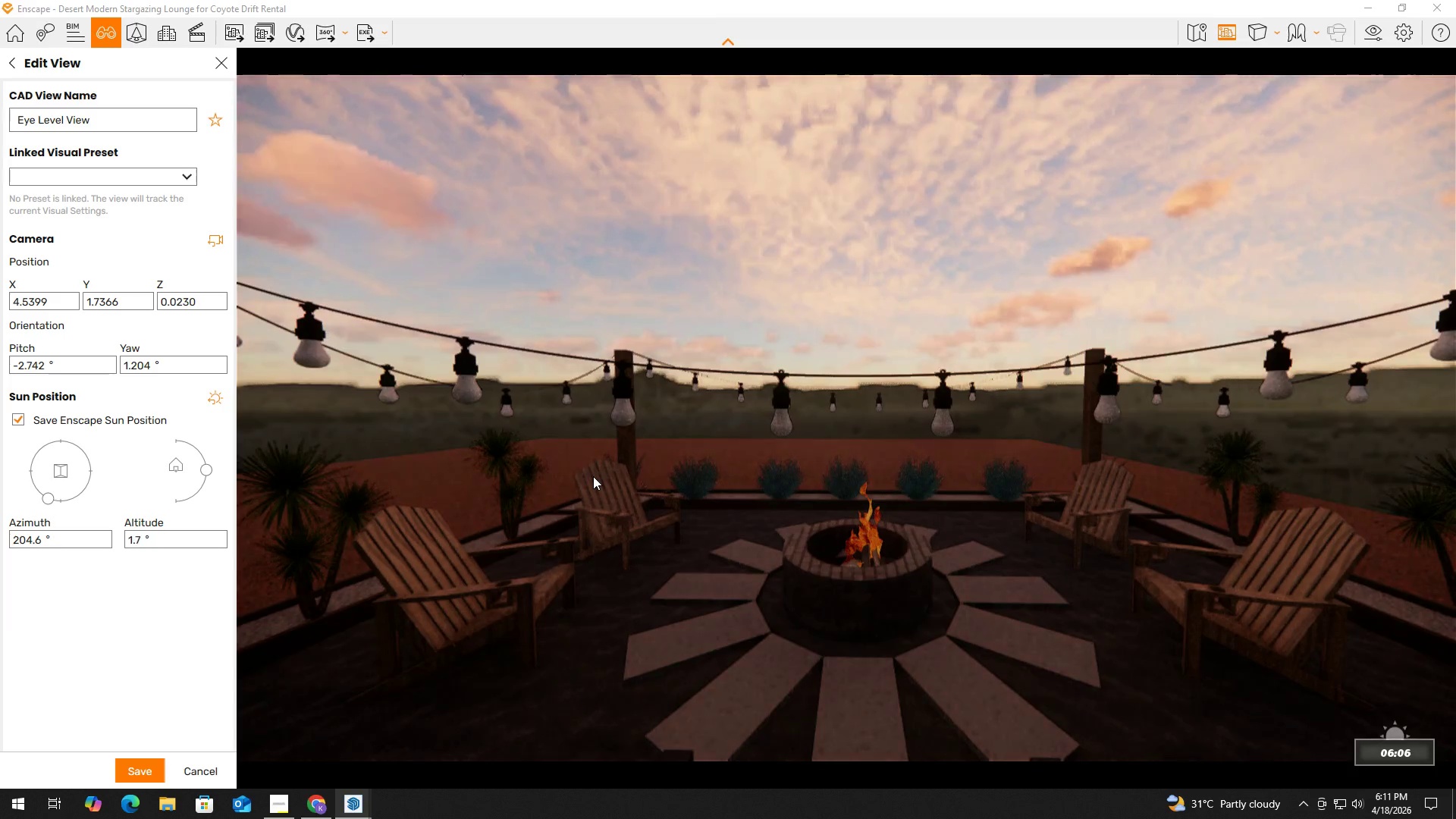 
hold_key(key=ShiftLeft, duration=1.52)
 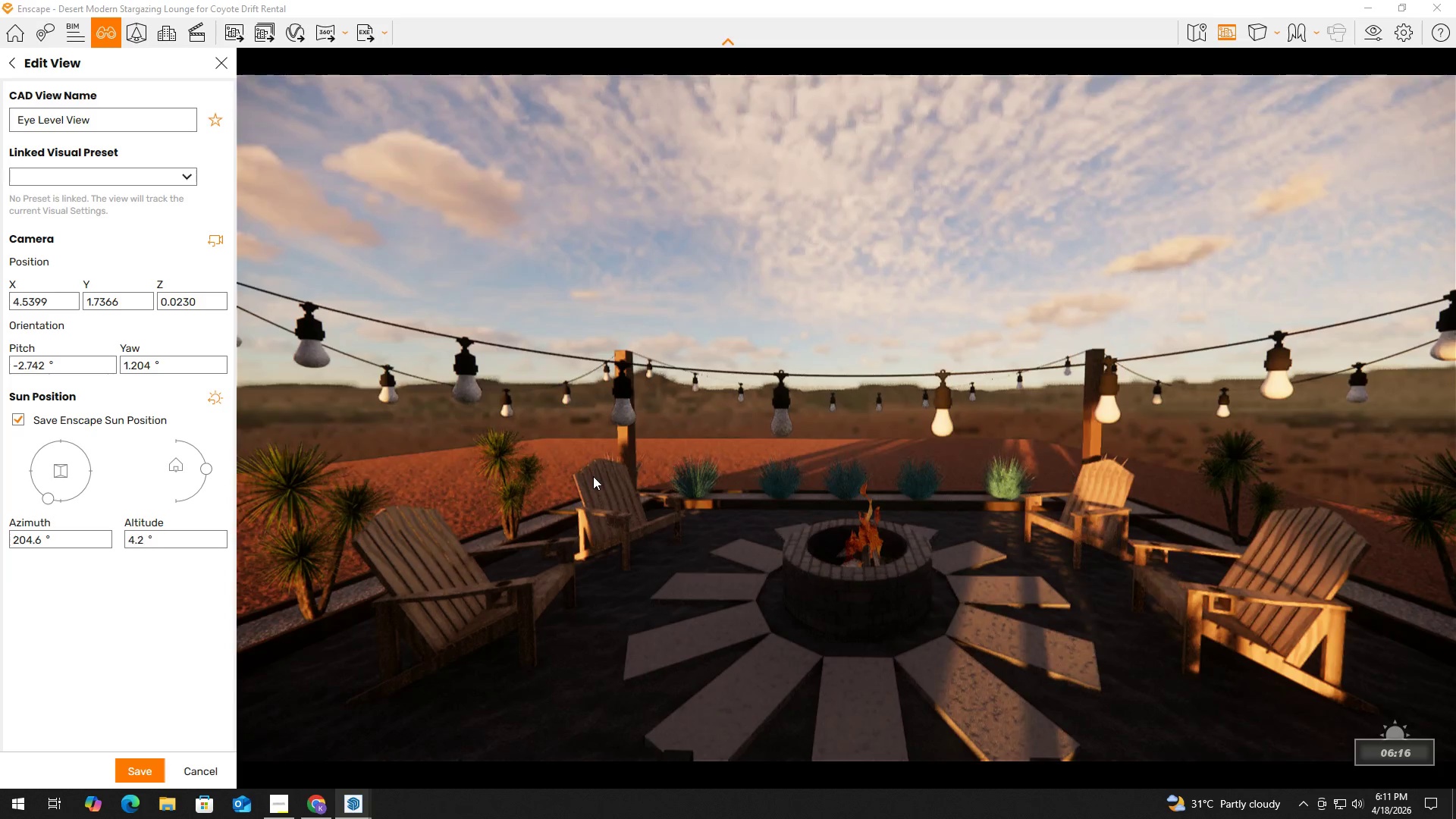 
hold_key(key=ShiftLeft, duration=1.52)
 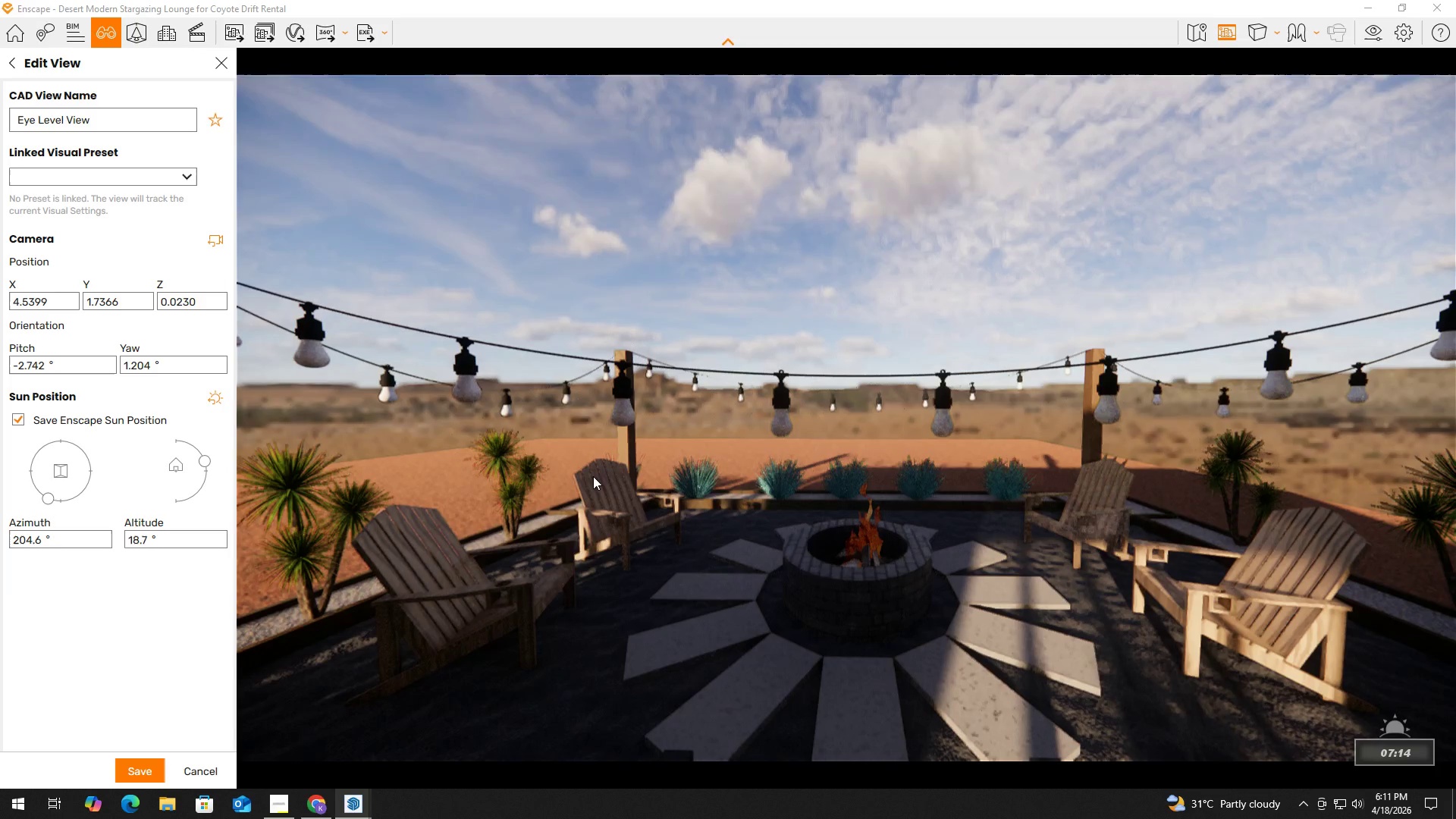 
hold_key(key=ShiftLeft, duration=1.51)
 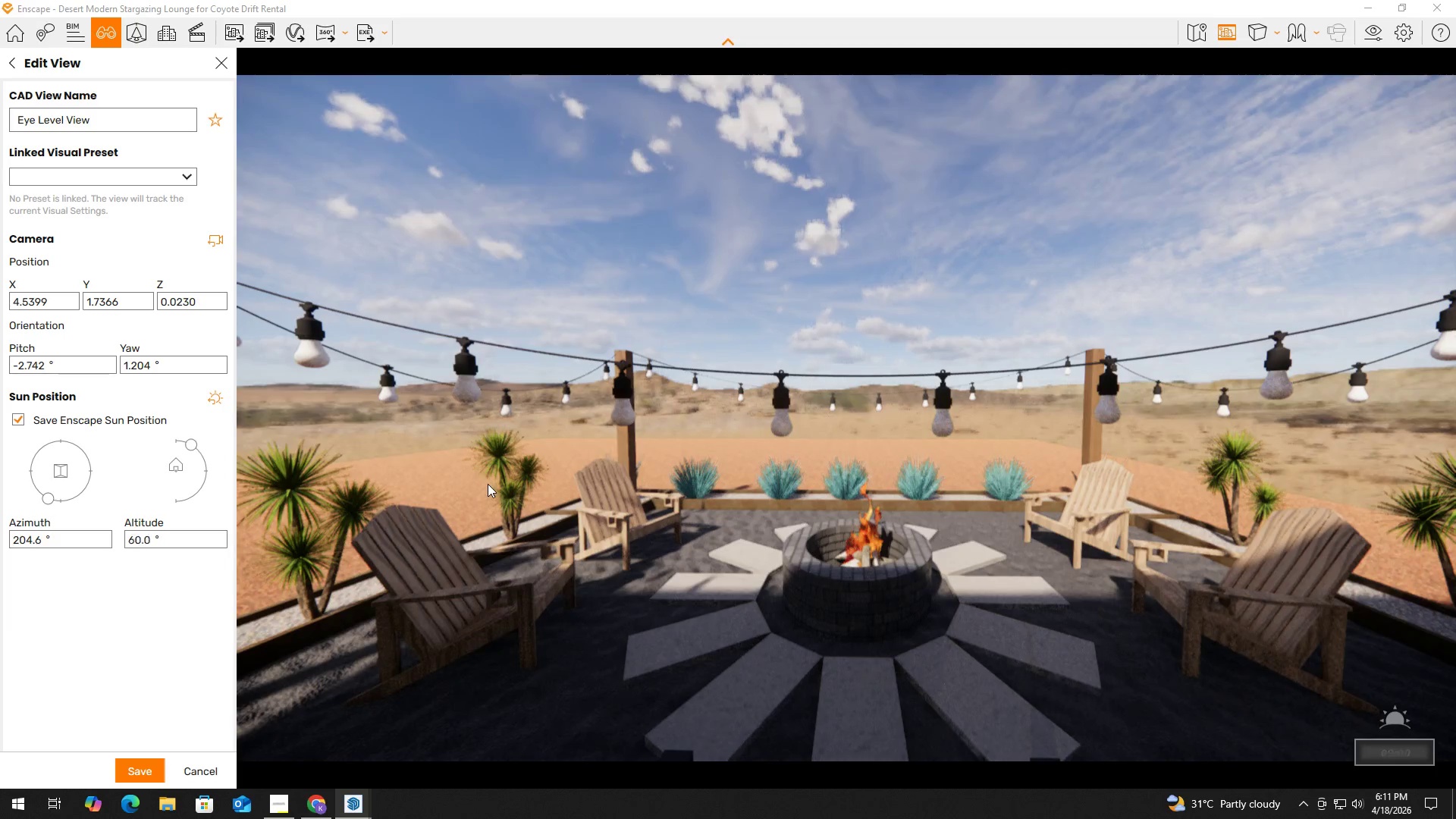 
hold_key(key=ShiftLeft, duration=1.5)
 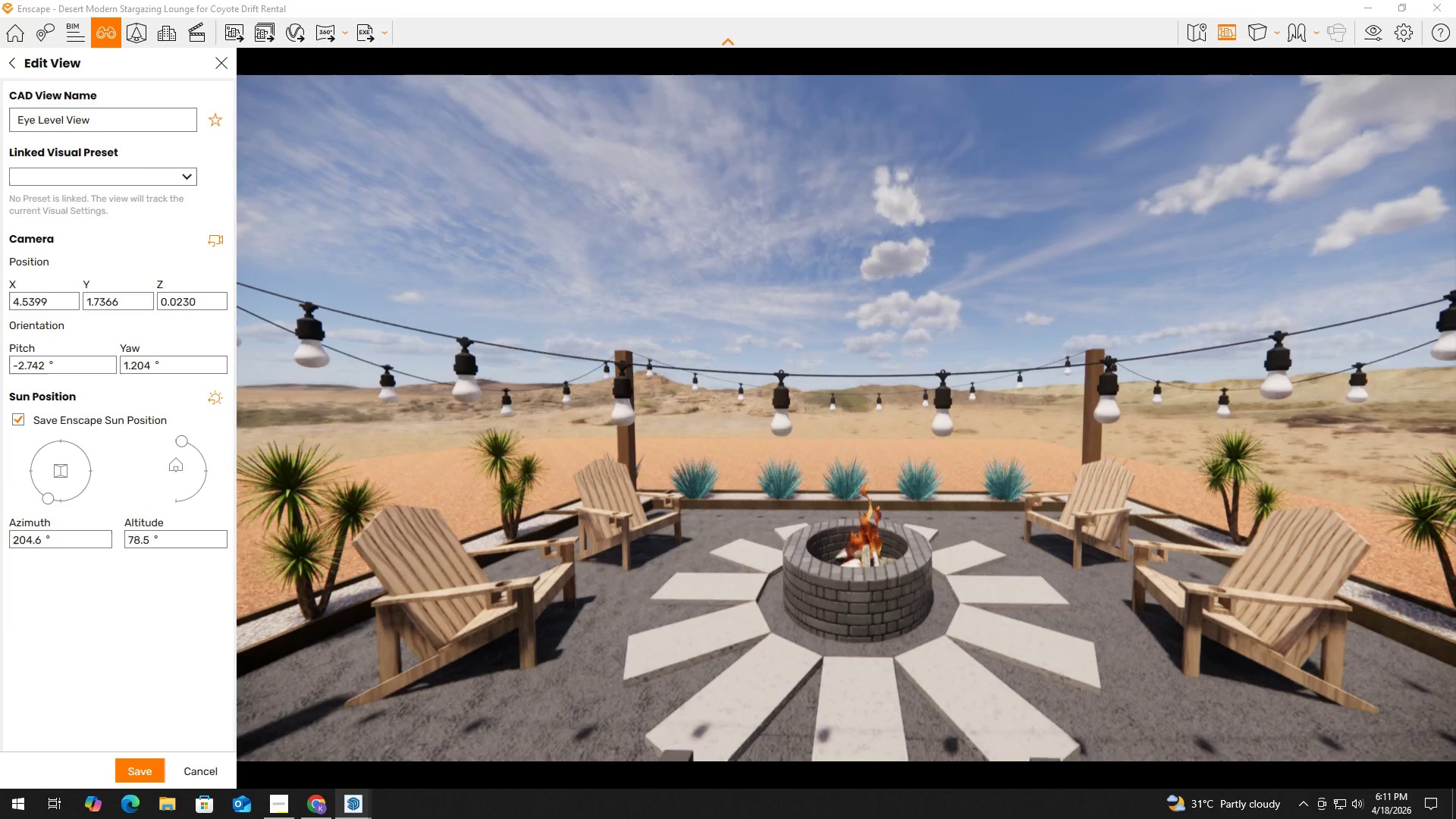 
hold_key(key=ShiftLeft, duration=1.5)
 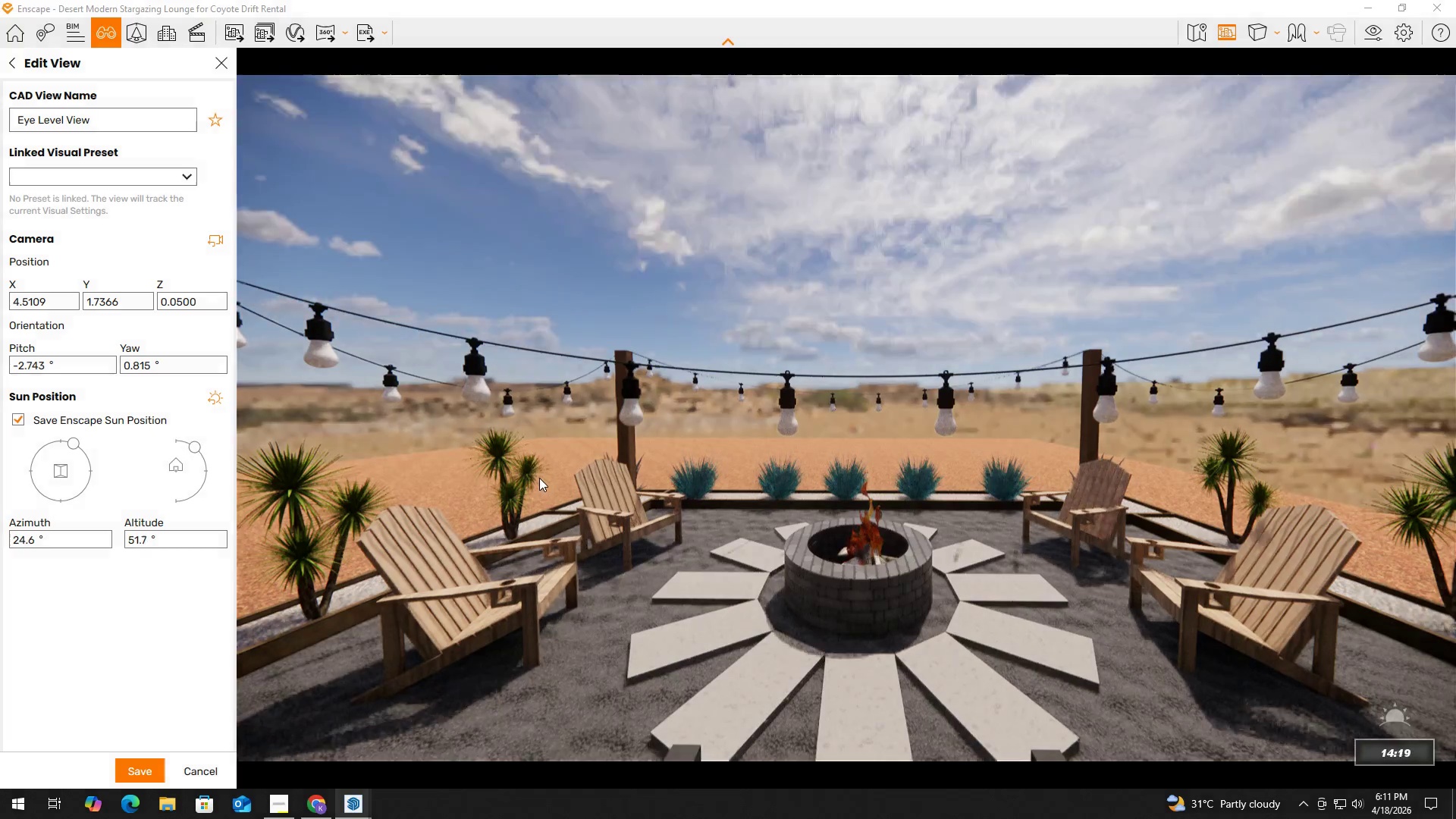 
hold_key(key=ShiftLeft, duration=1.52)
 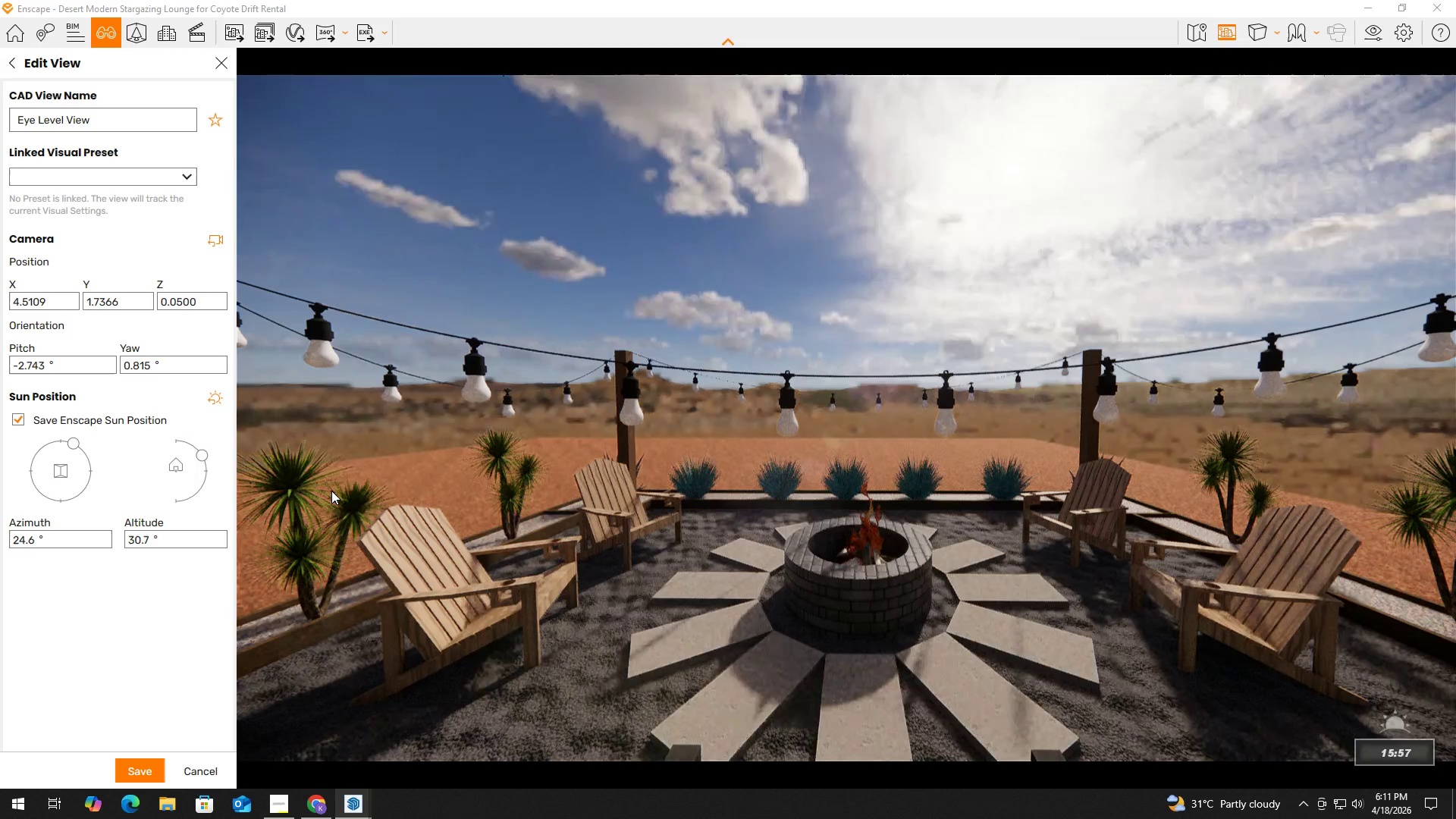 
hold_key(key=ShiftLeft, duration=1.52)
 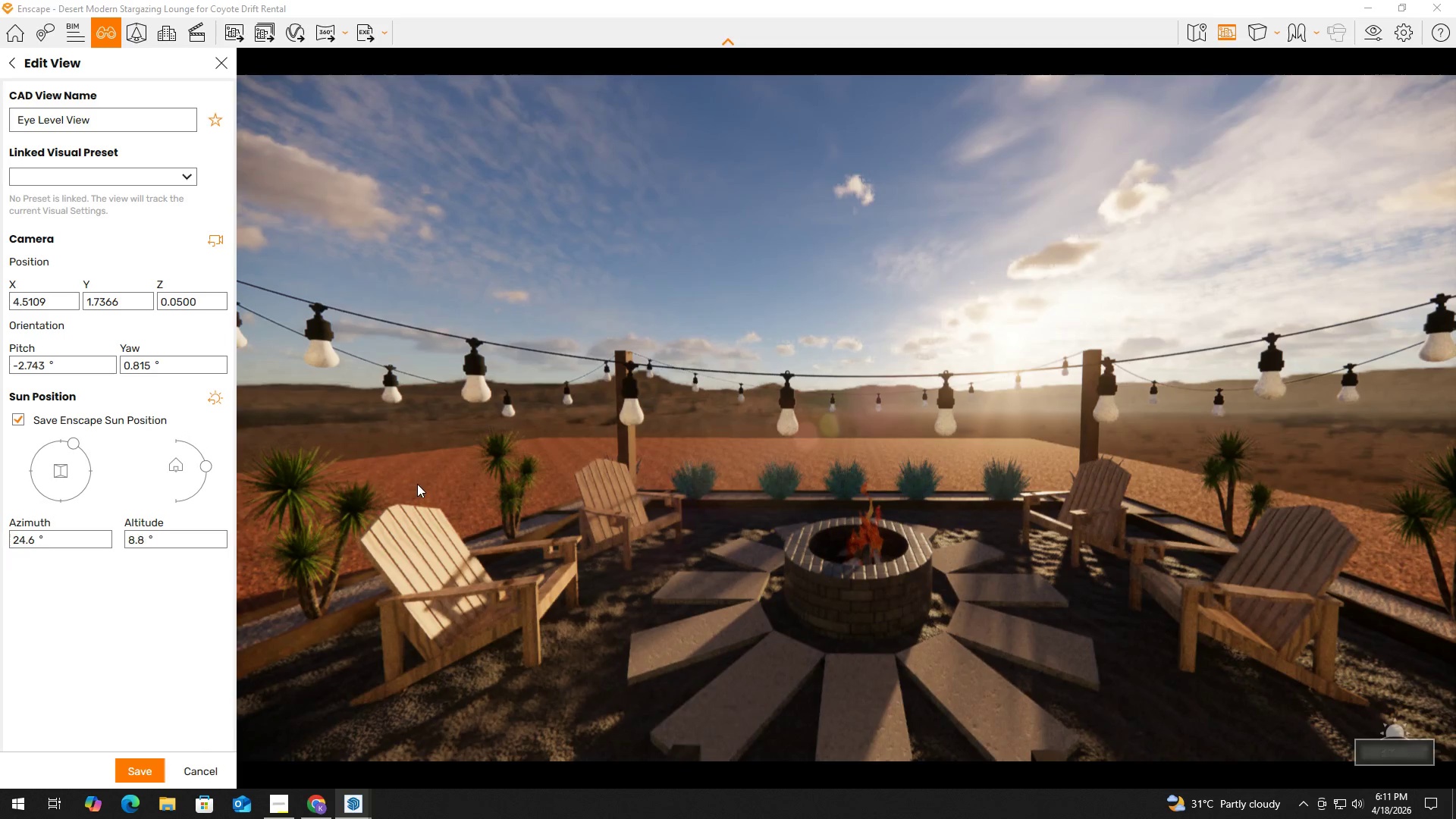 
hold_key(key=ShiftLeft, duration=1.5)
 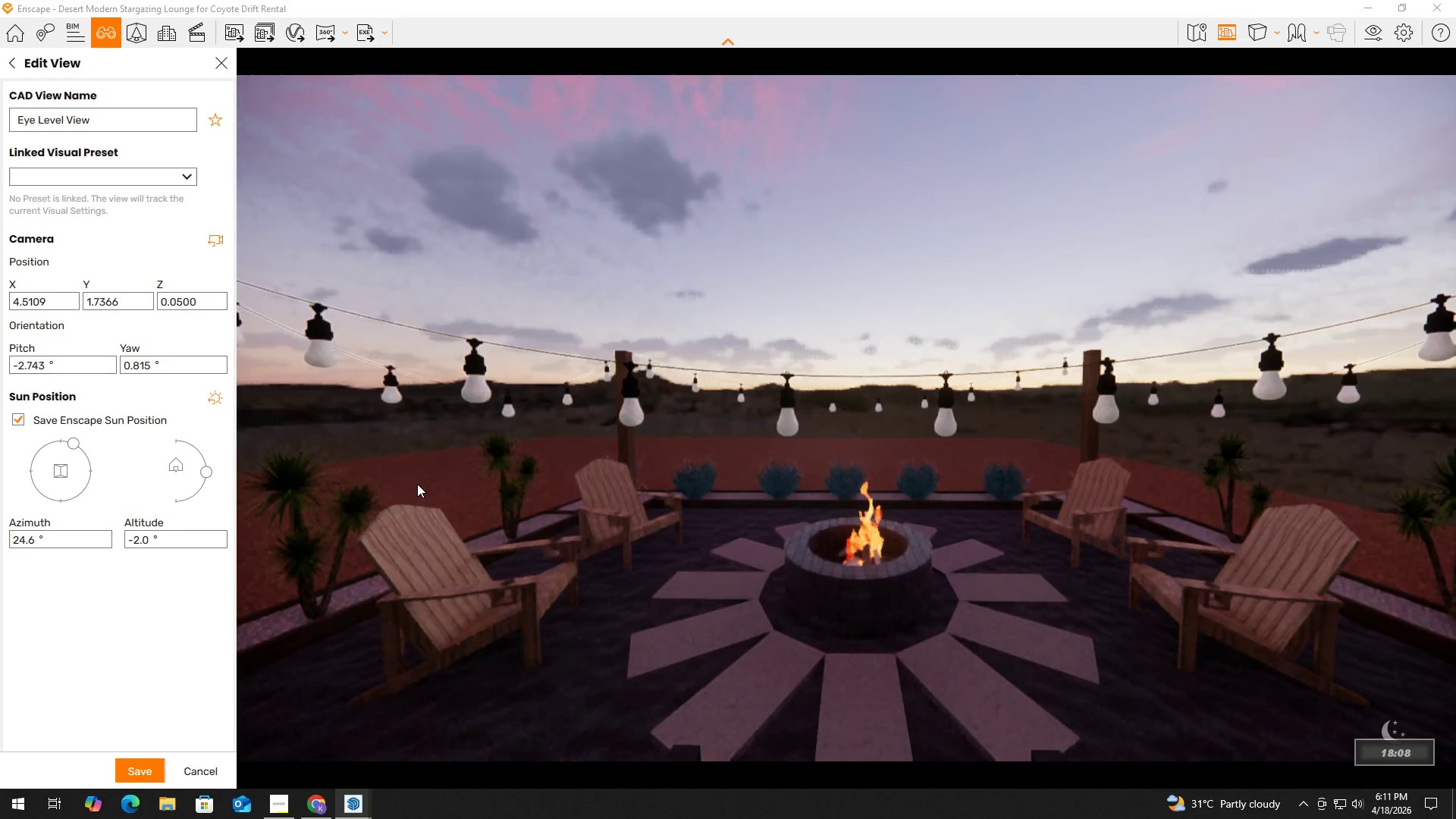 
hold_key(key=ShiftLeft, duration=1.51)
 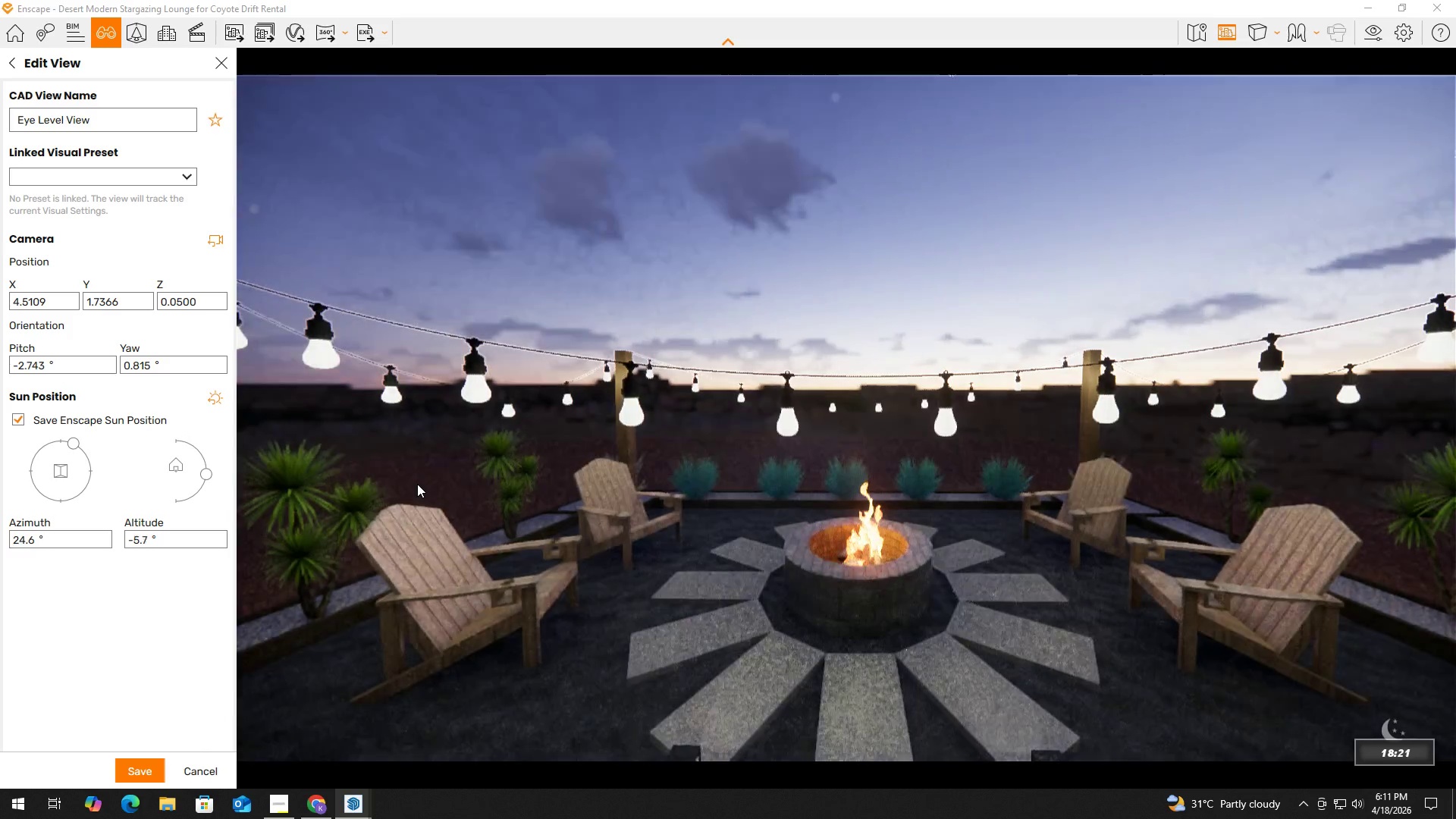 
hold_key(key=ShiftLeft, duration=1.52)
 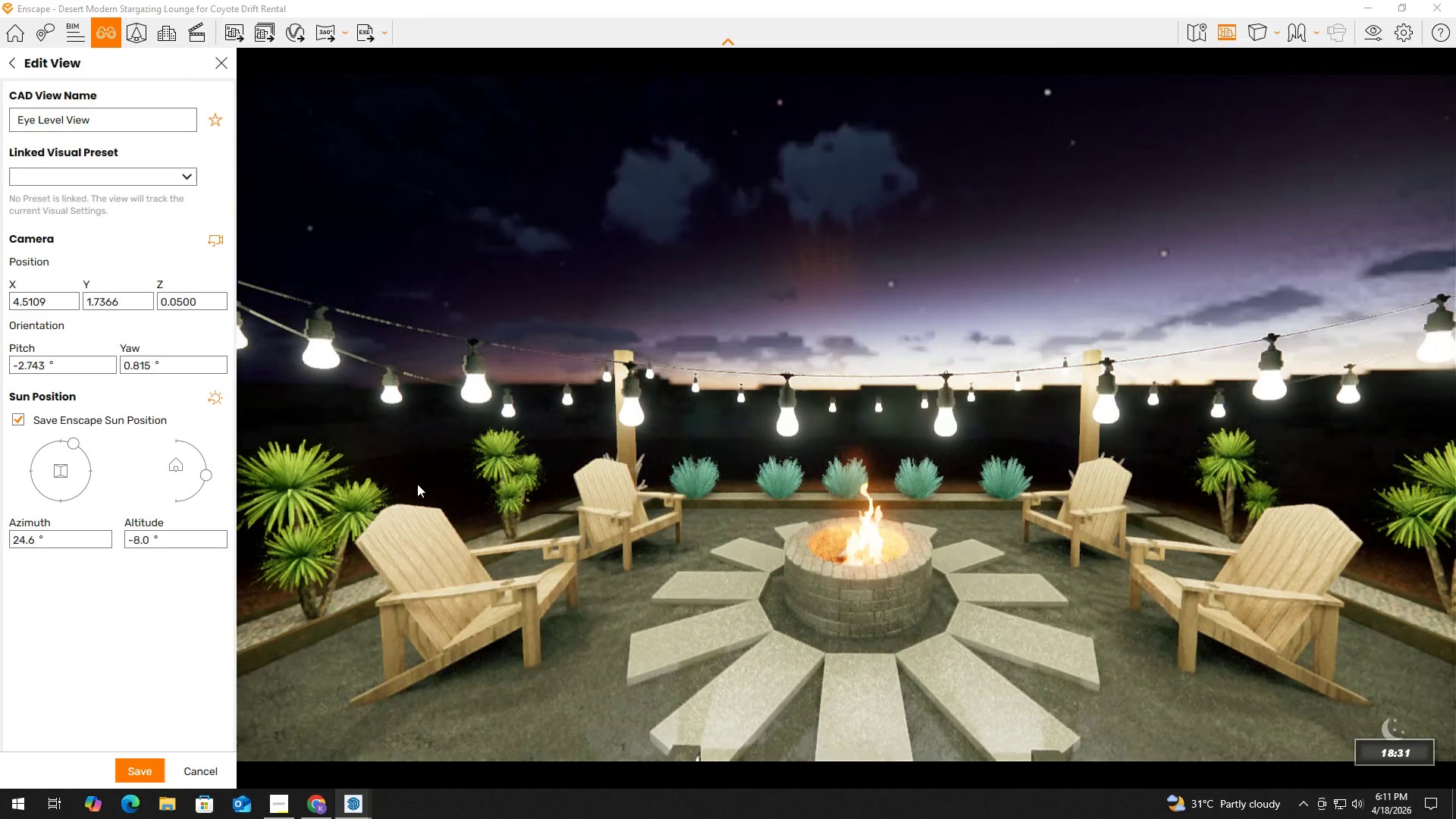 
hold_key(key=ShiftLeft, duration=1.51)
 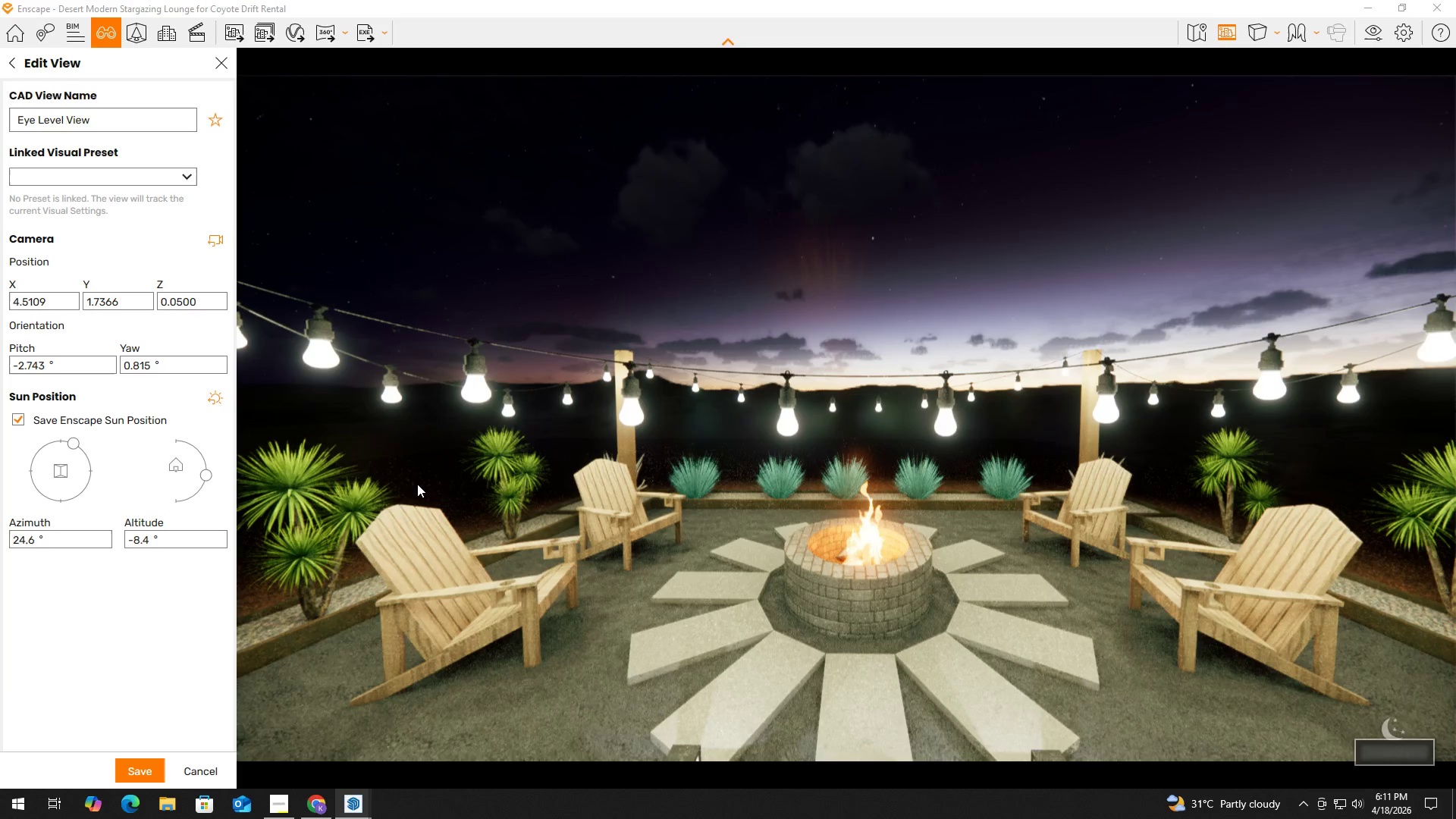 
hold_key(key=ShiftLeft, duration=0.77)
 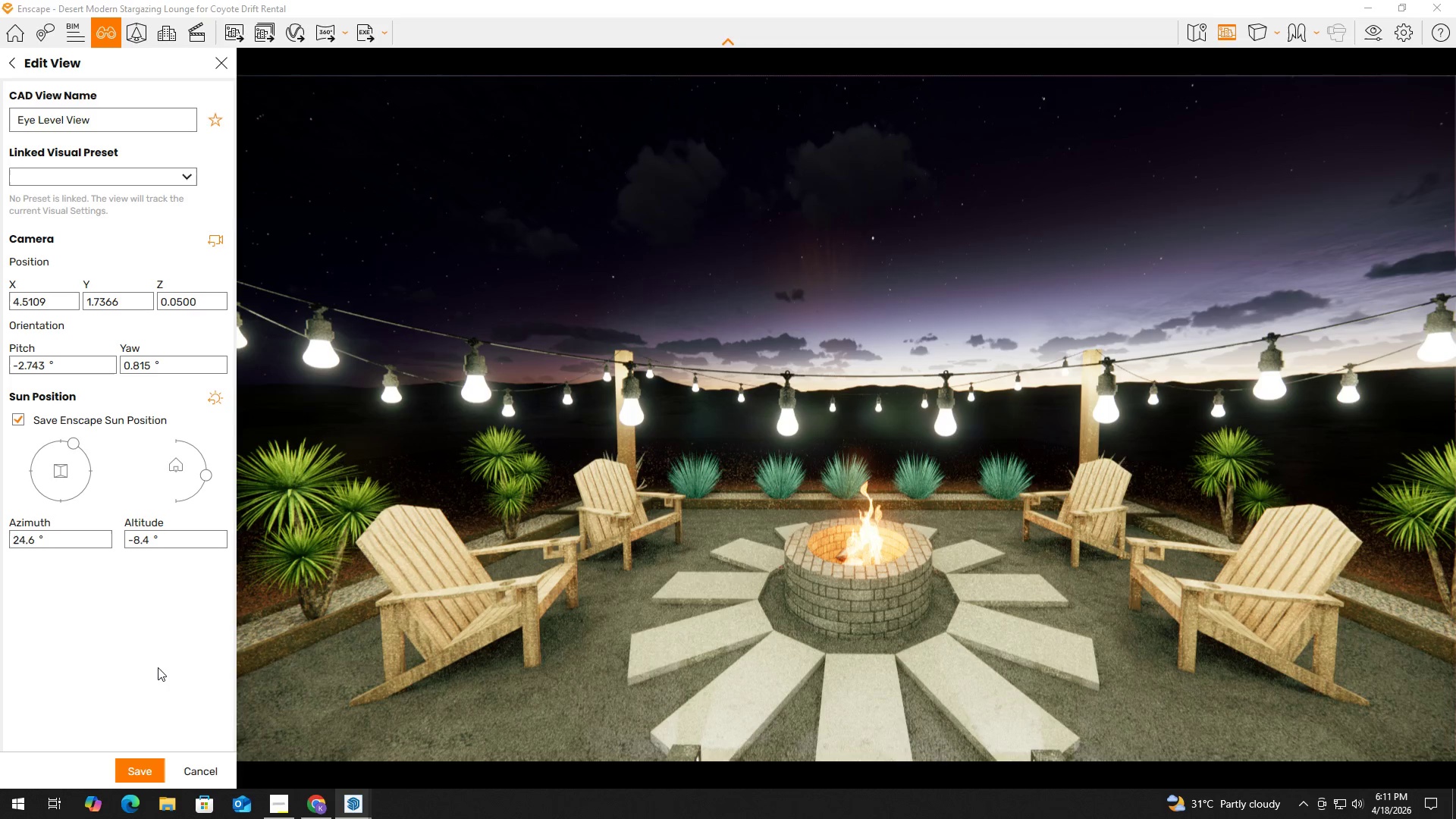 
left_click([193, 769])
 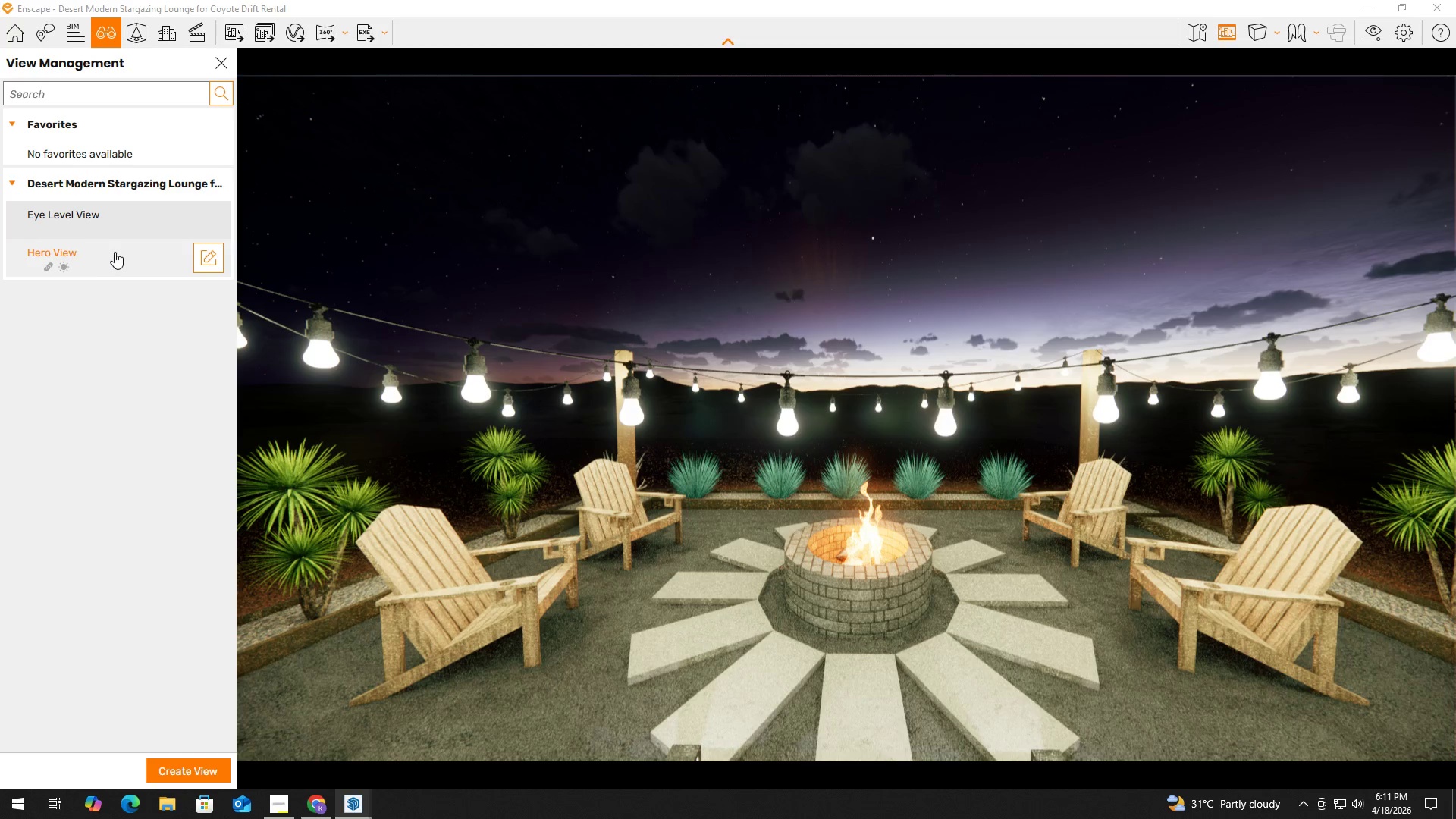 
mouse_move([124, 254])
 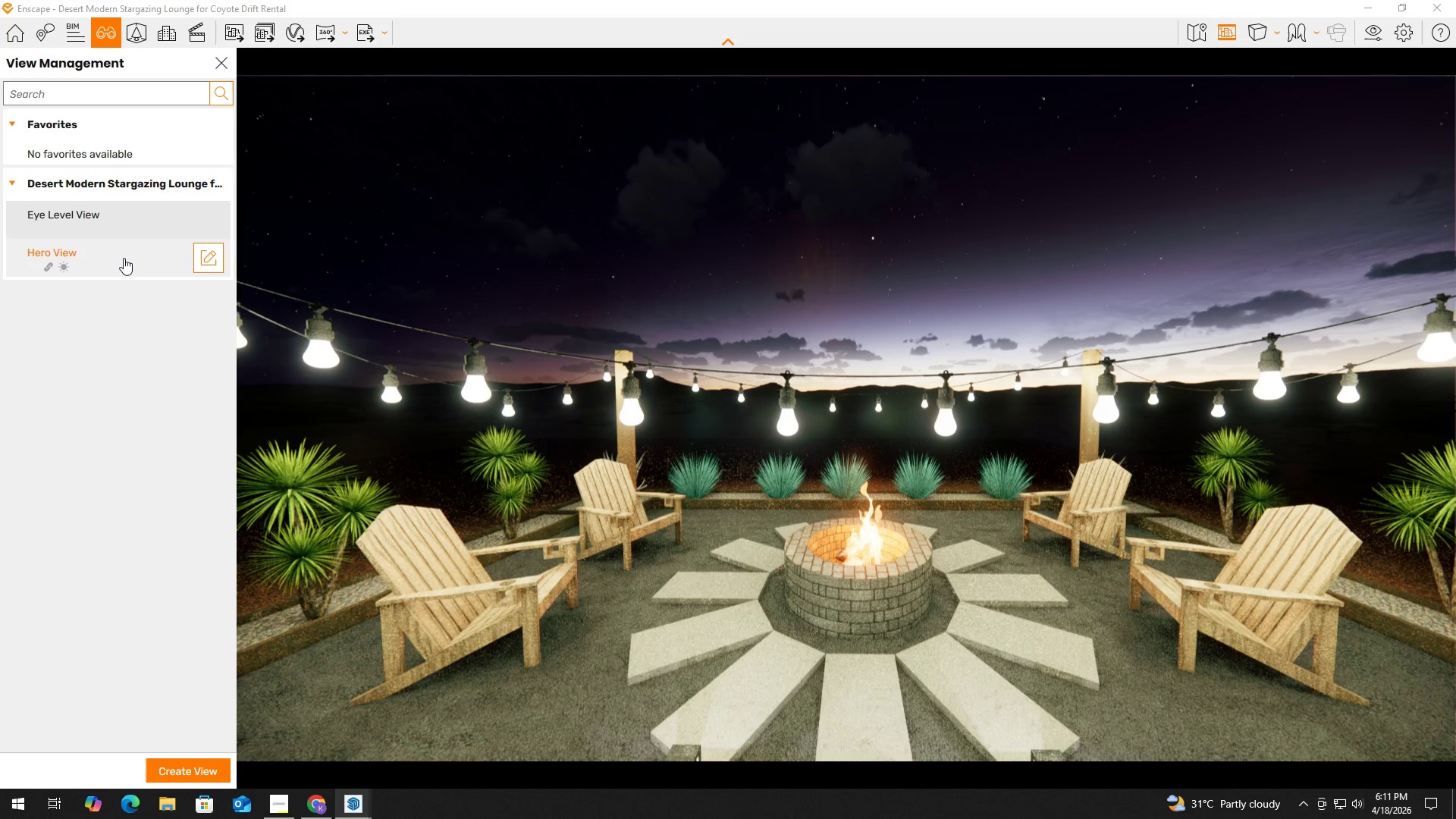 
left_click([124, 258])
 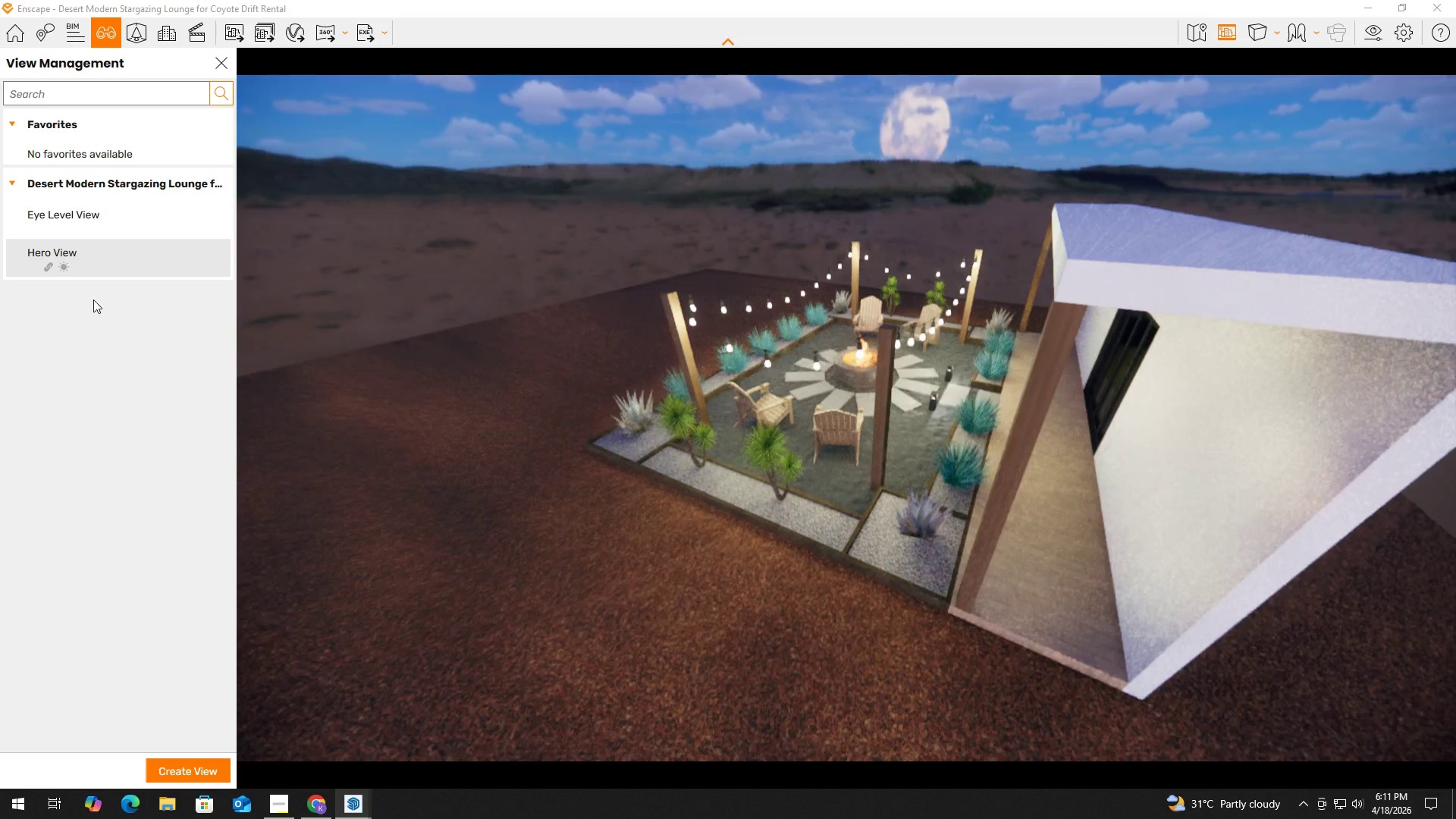 
left_click([194, 253])
 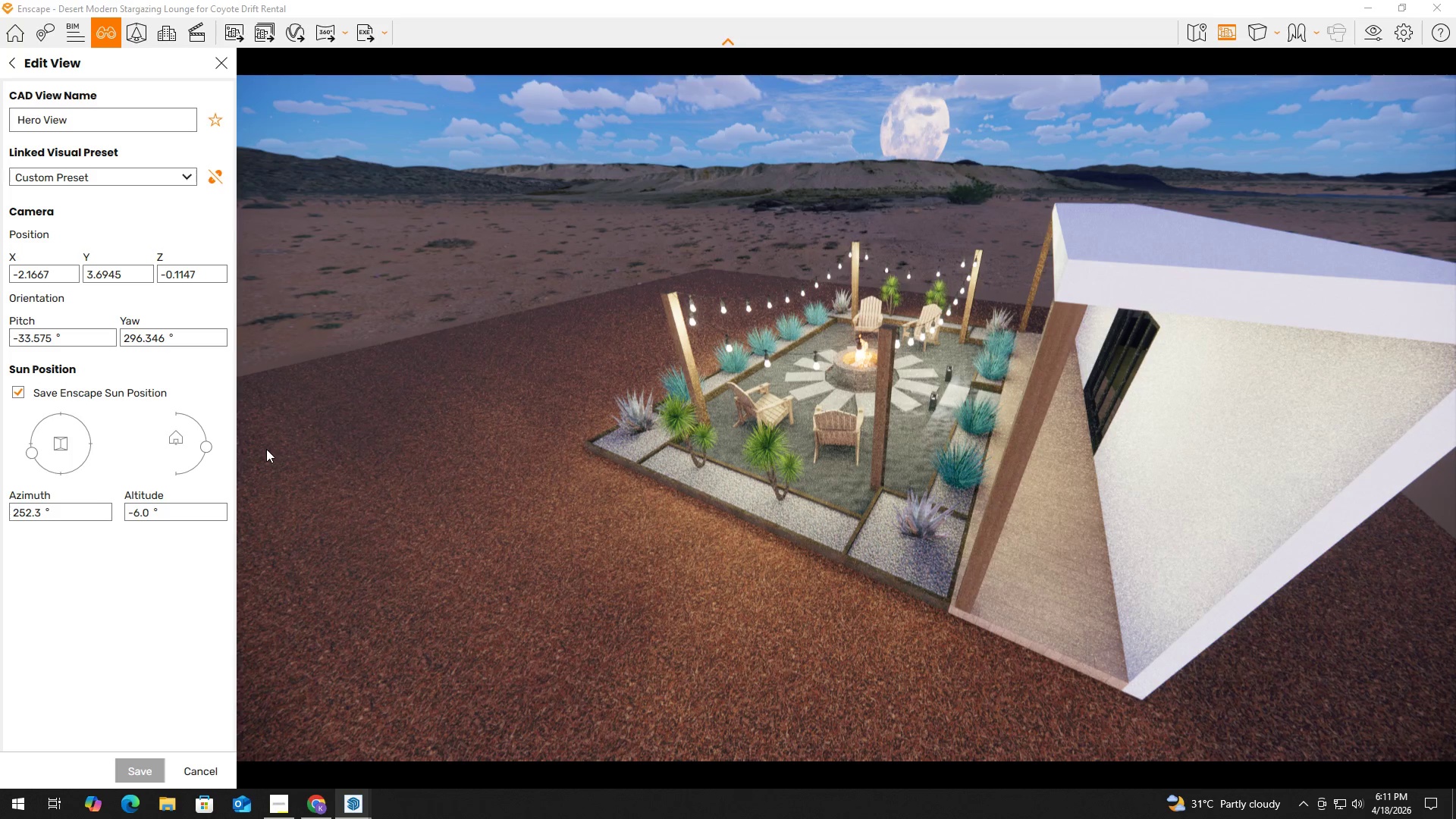 
wait(6.31)
 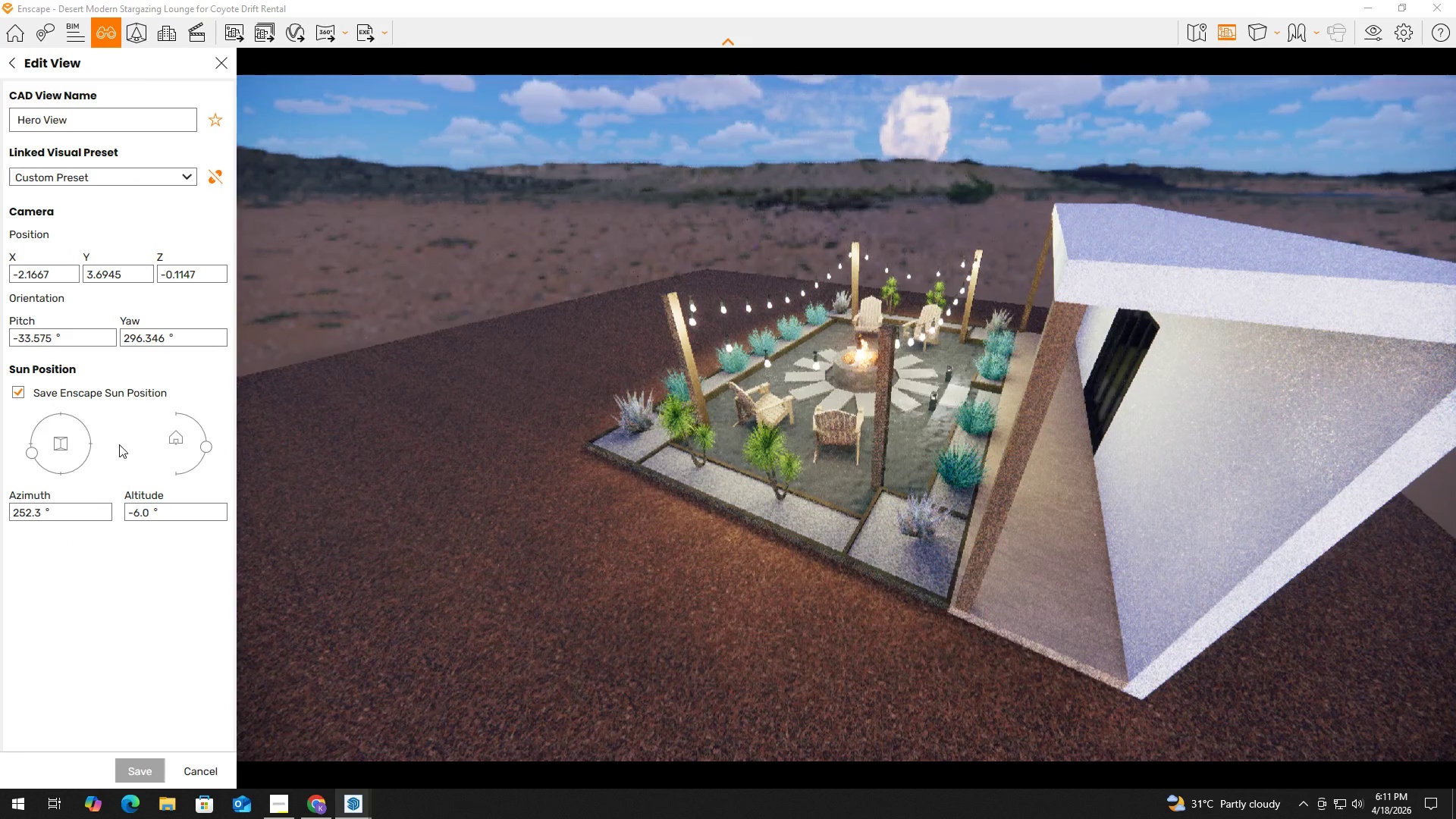 
key(Escape)
 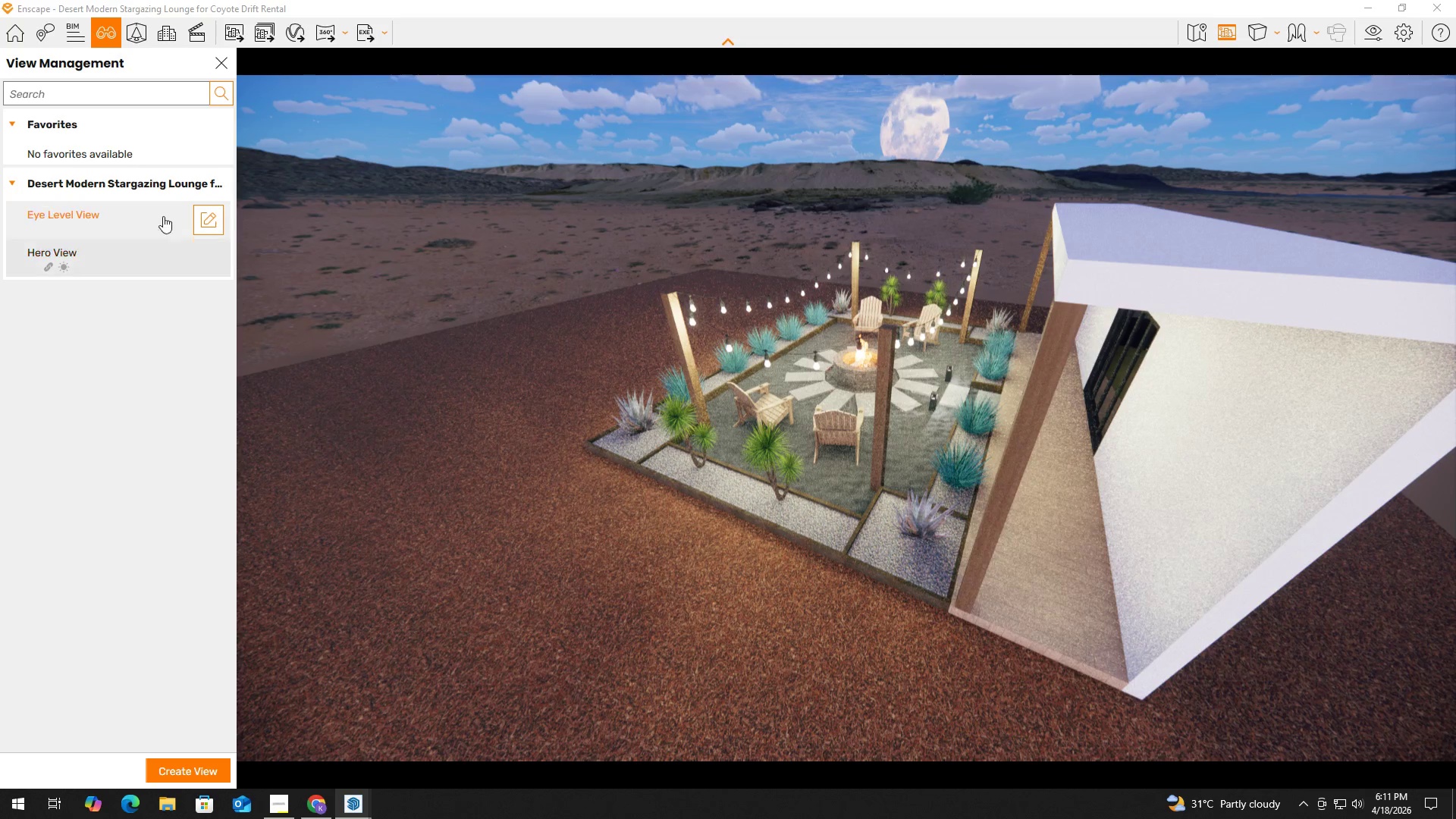 
left_click([164, 195])
 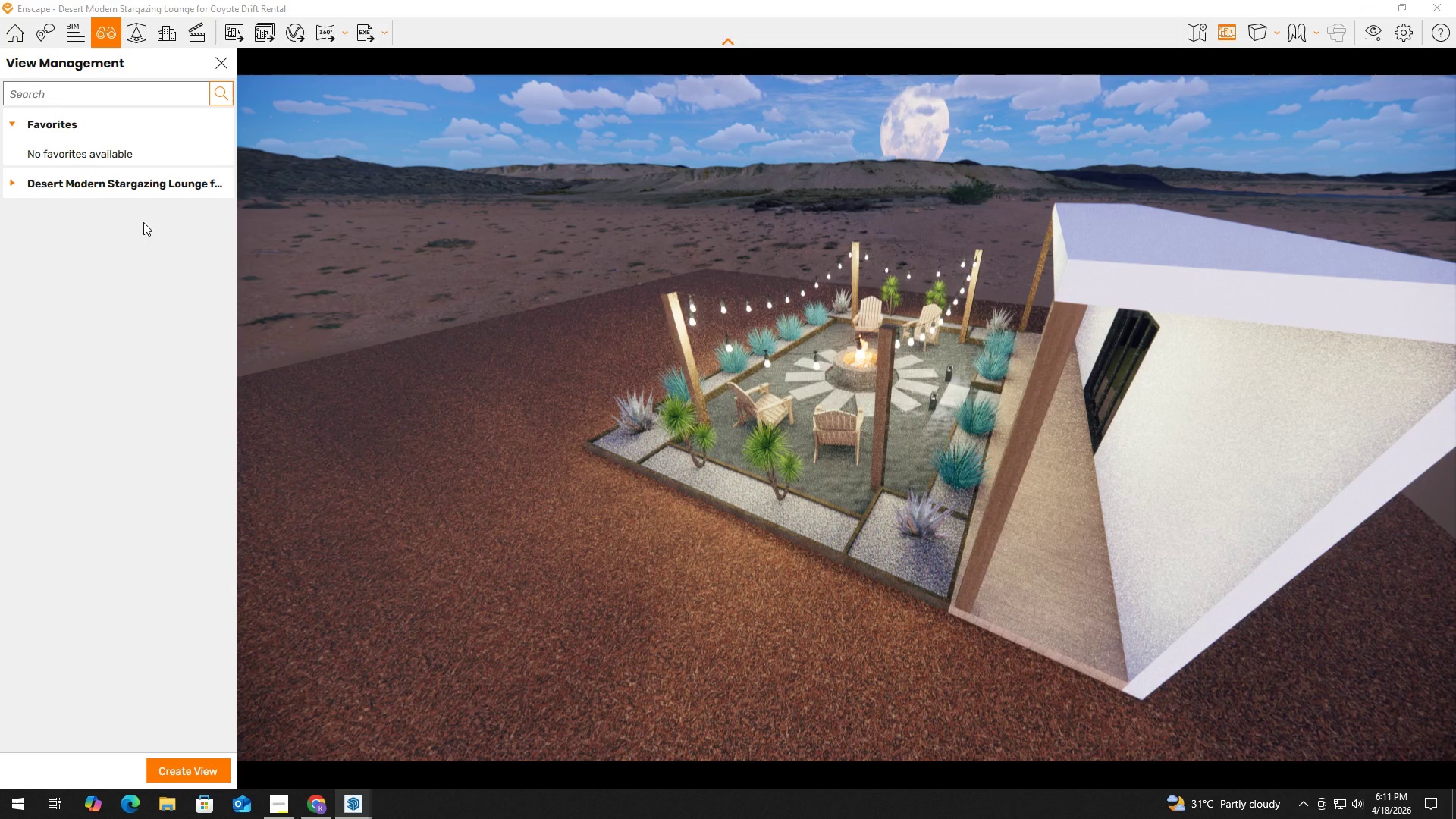 
key(Escape)
 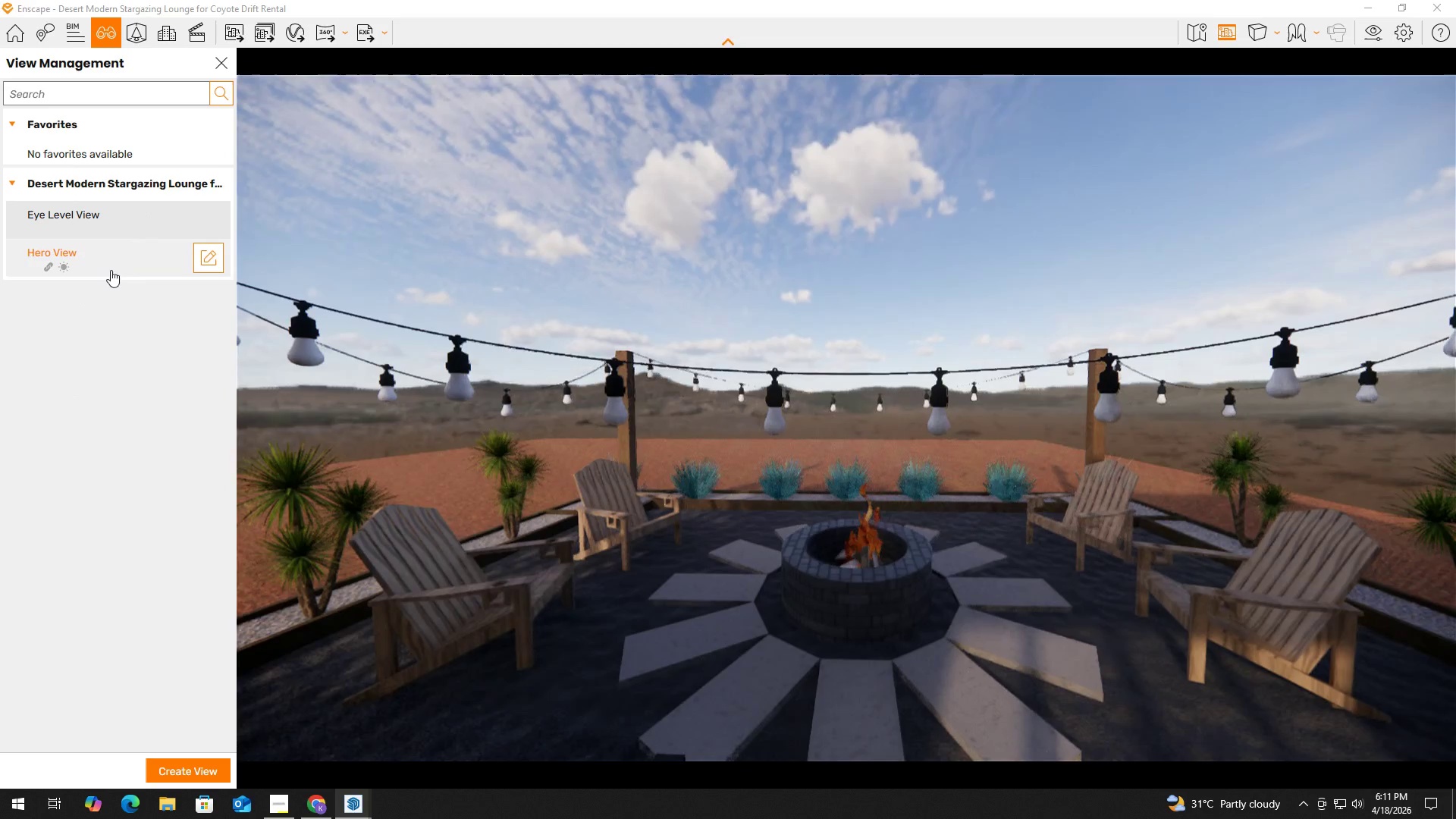 
left_click([190, 223])
 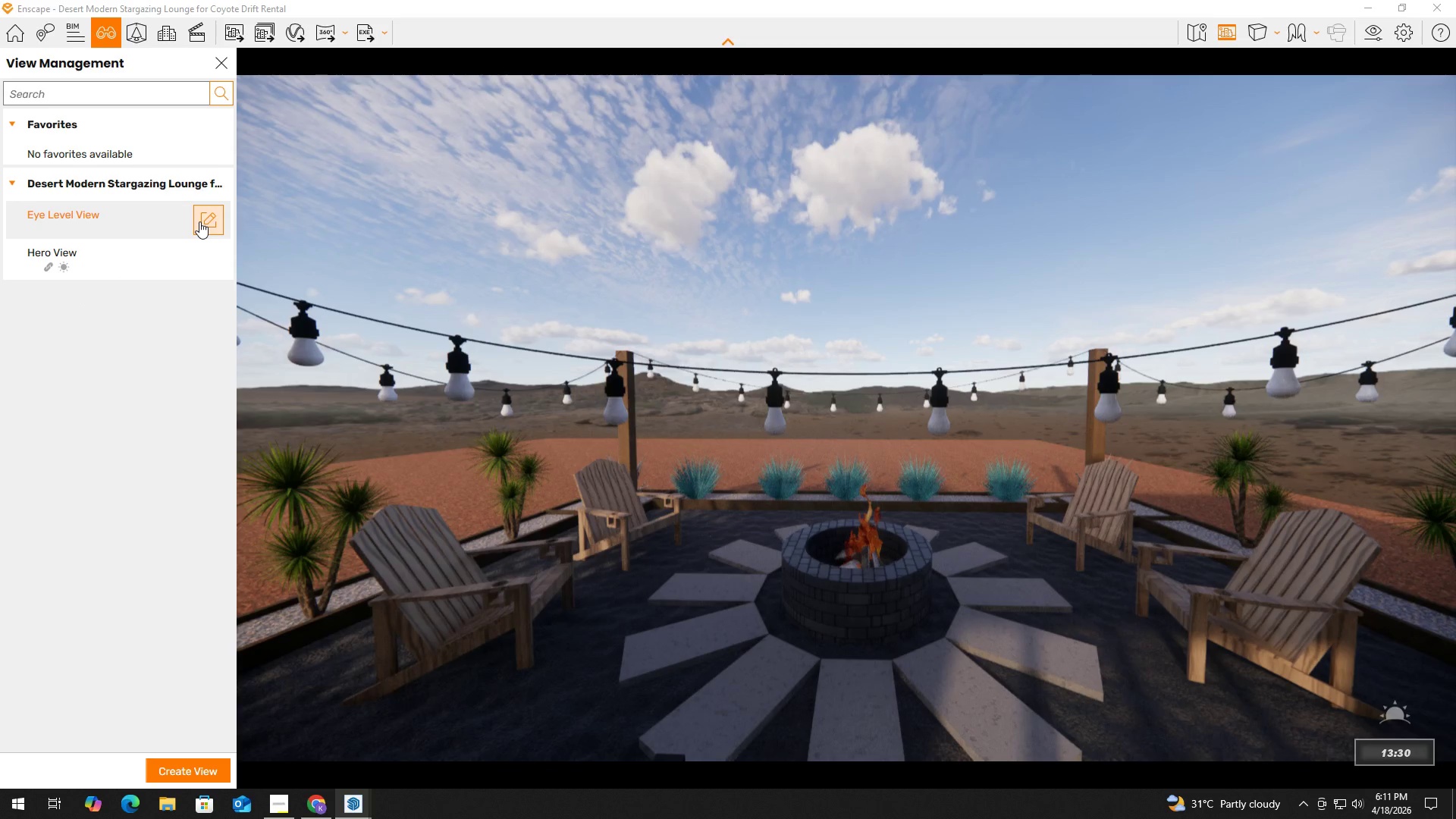 
left_click([199, 221])
 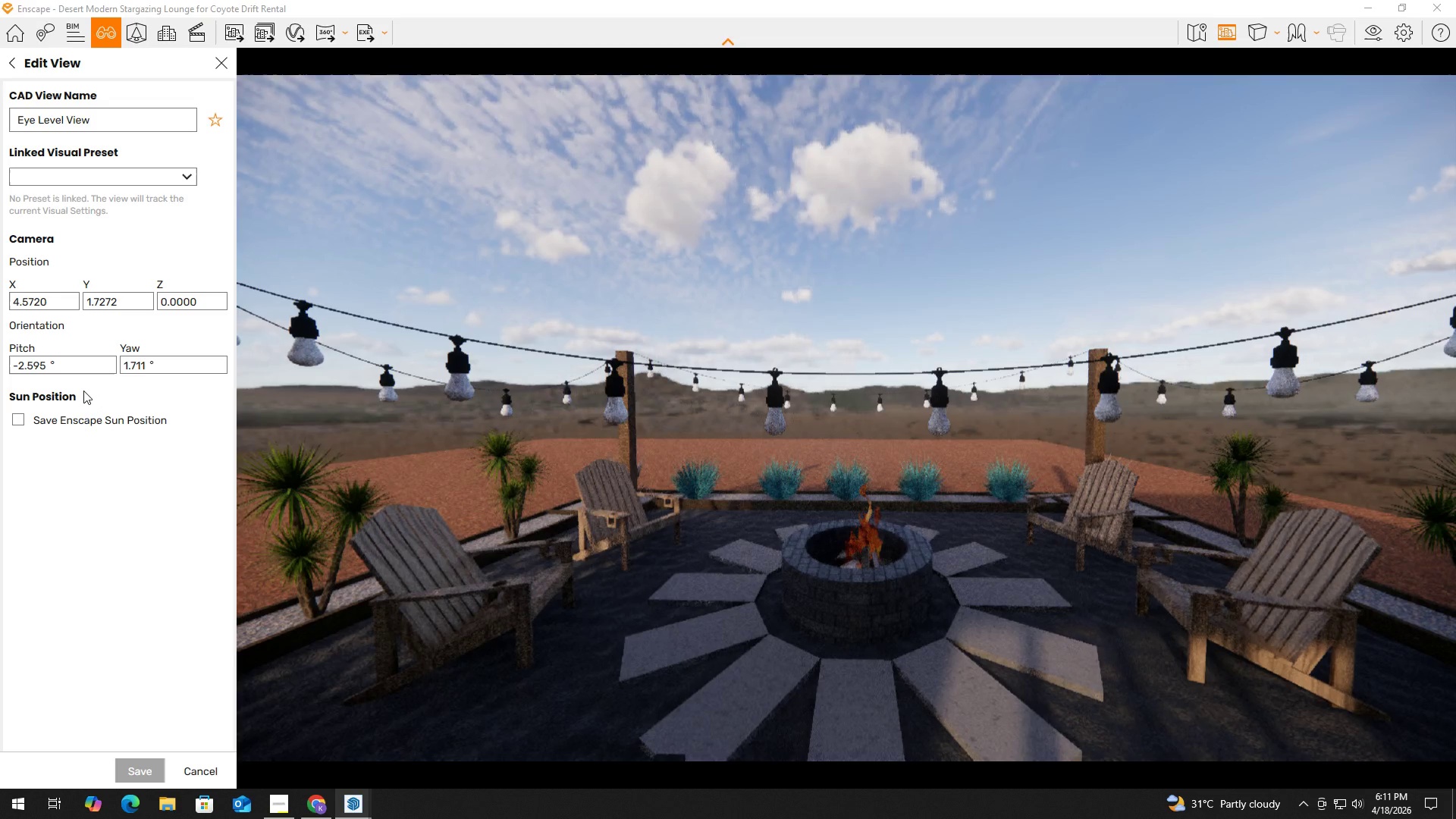 
left_click([23, 422])
 